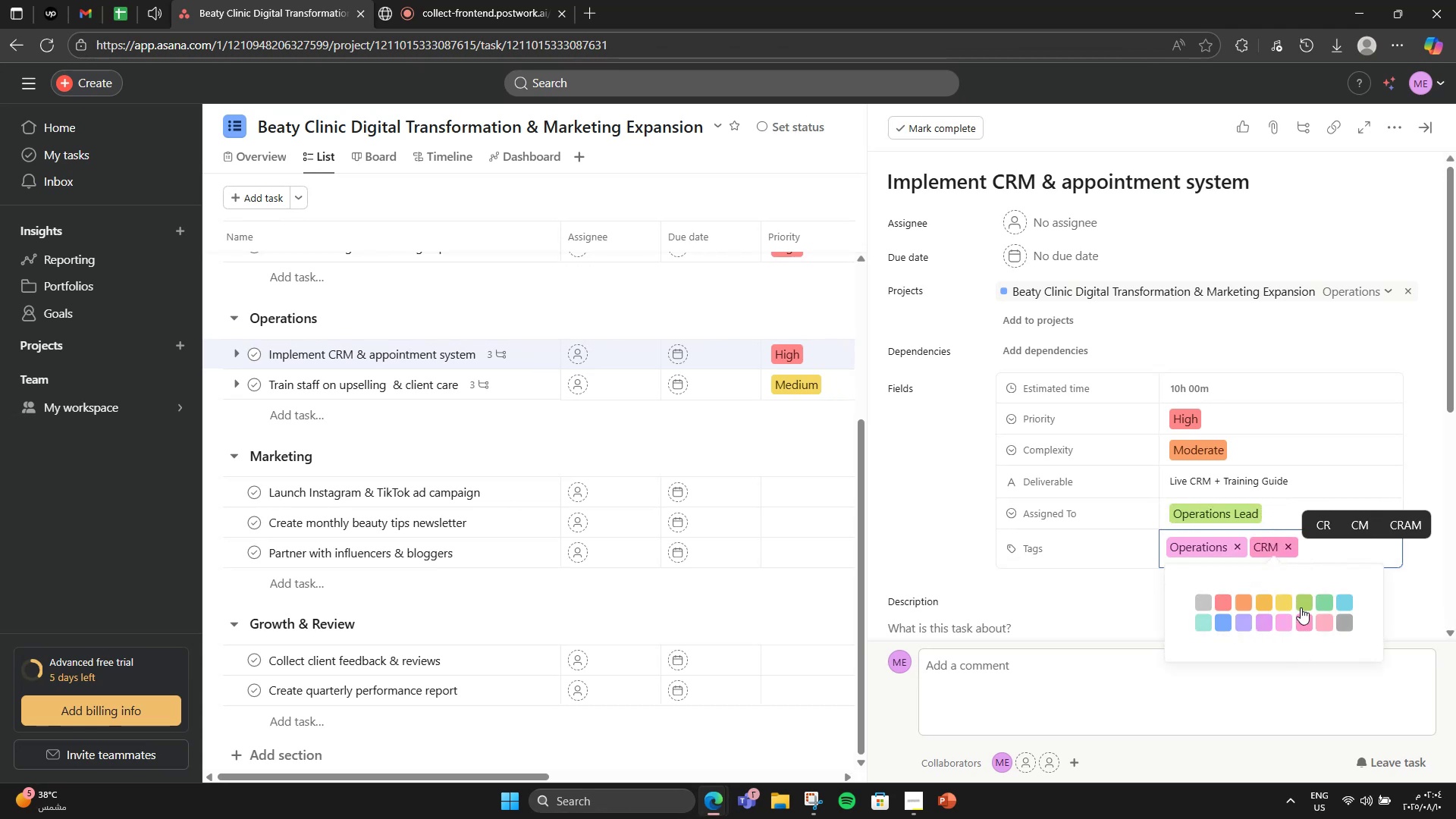 
left_click([1297, 601])
 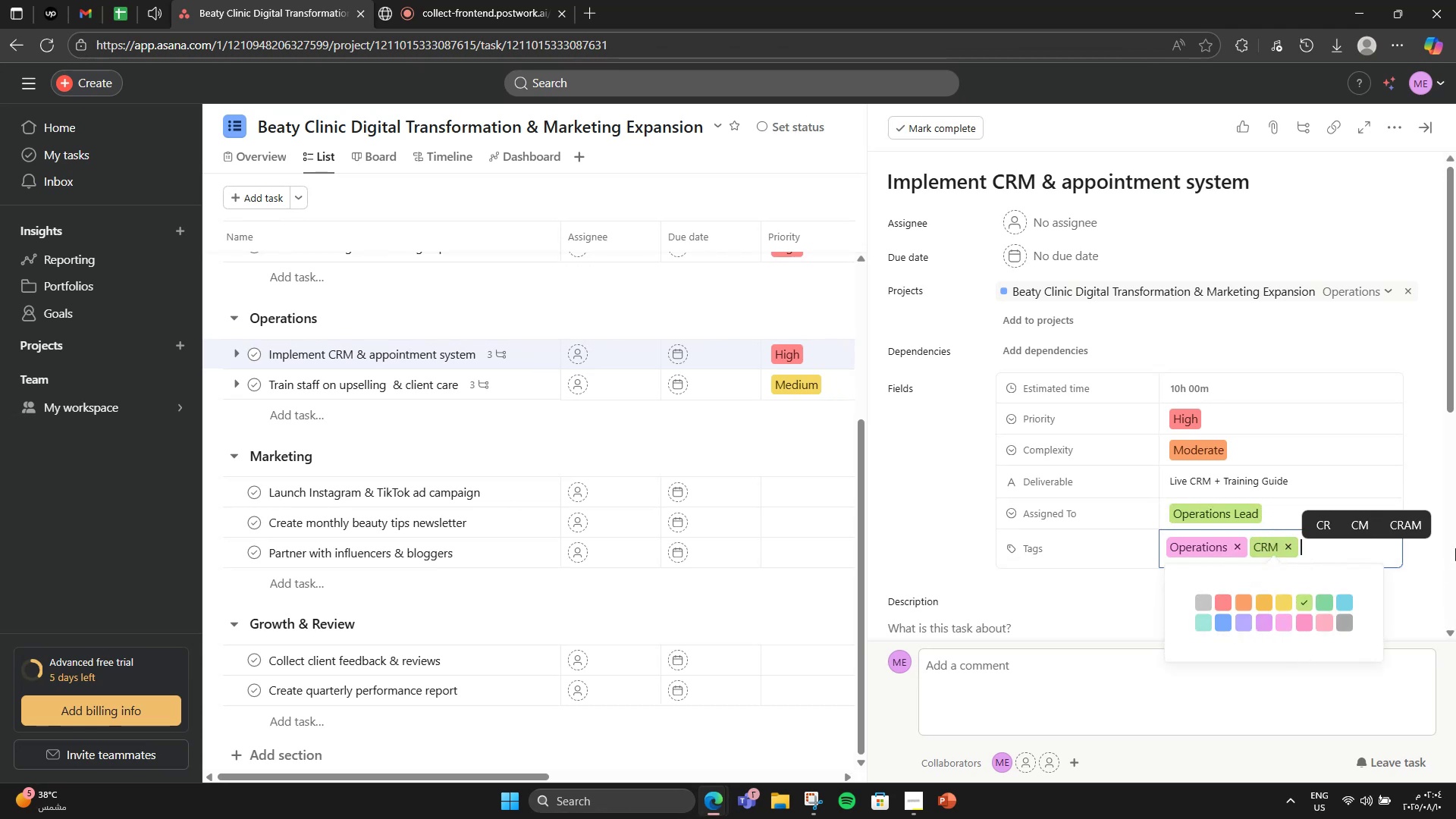 
type(appointmr)
key(Backspace)
type(ents)
 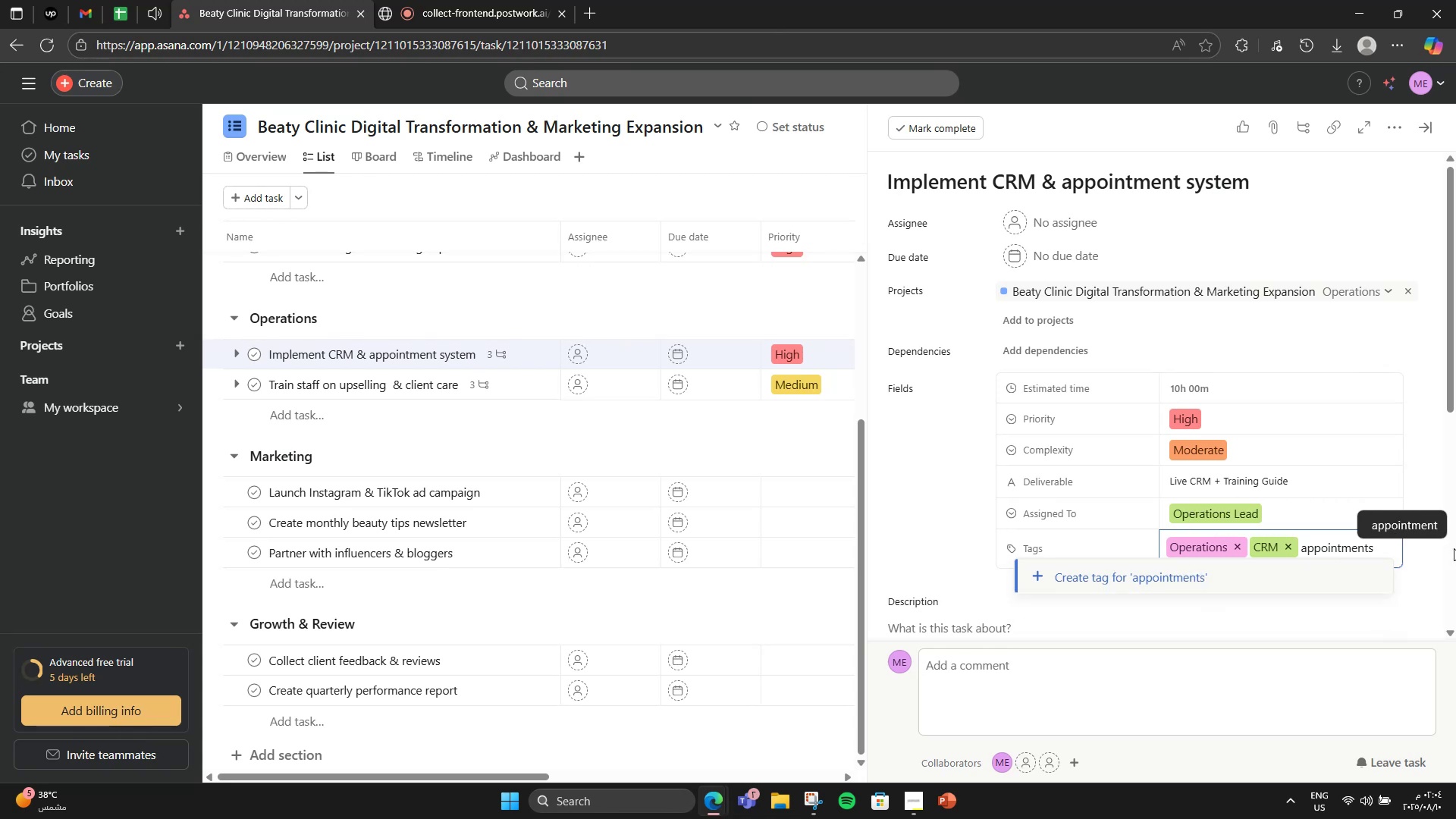 
wait(5.25)
 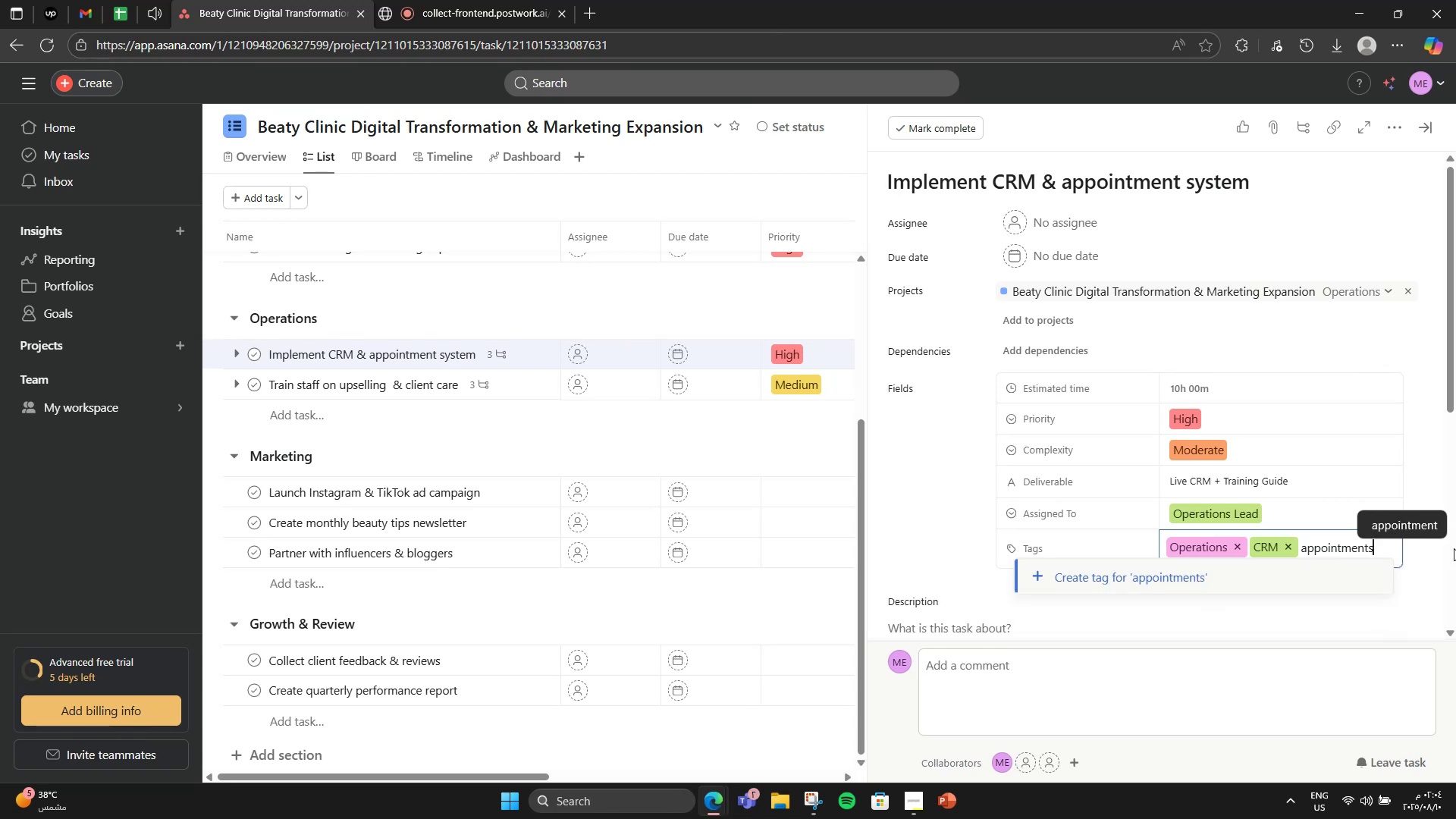 
left_click([1310, 560])
 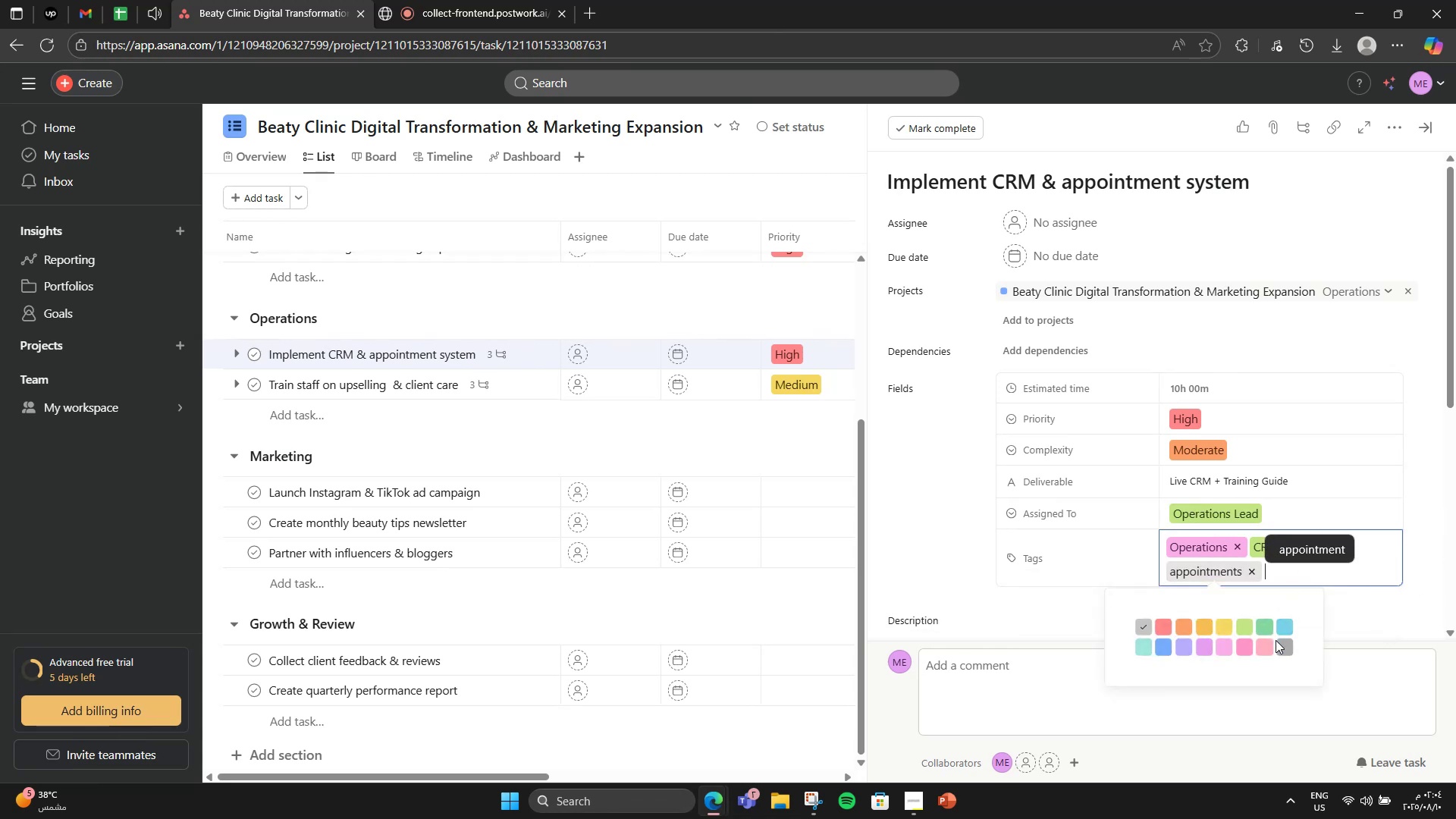 
left_click([1263, 647])
 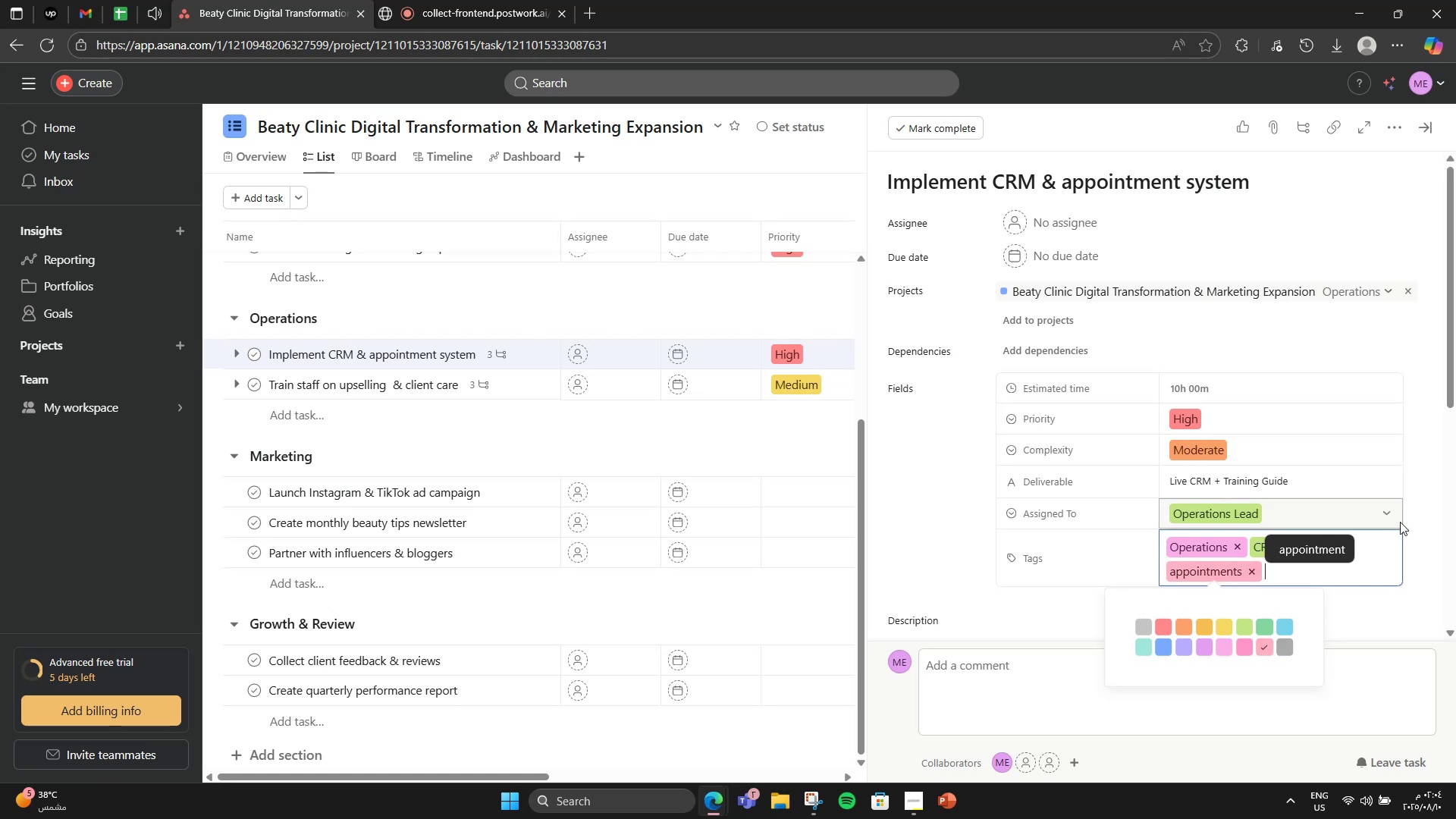 
scroll: coordinate [1417, 517], scroll_direction: down, amount: 3.0
 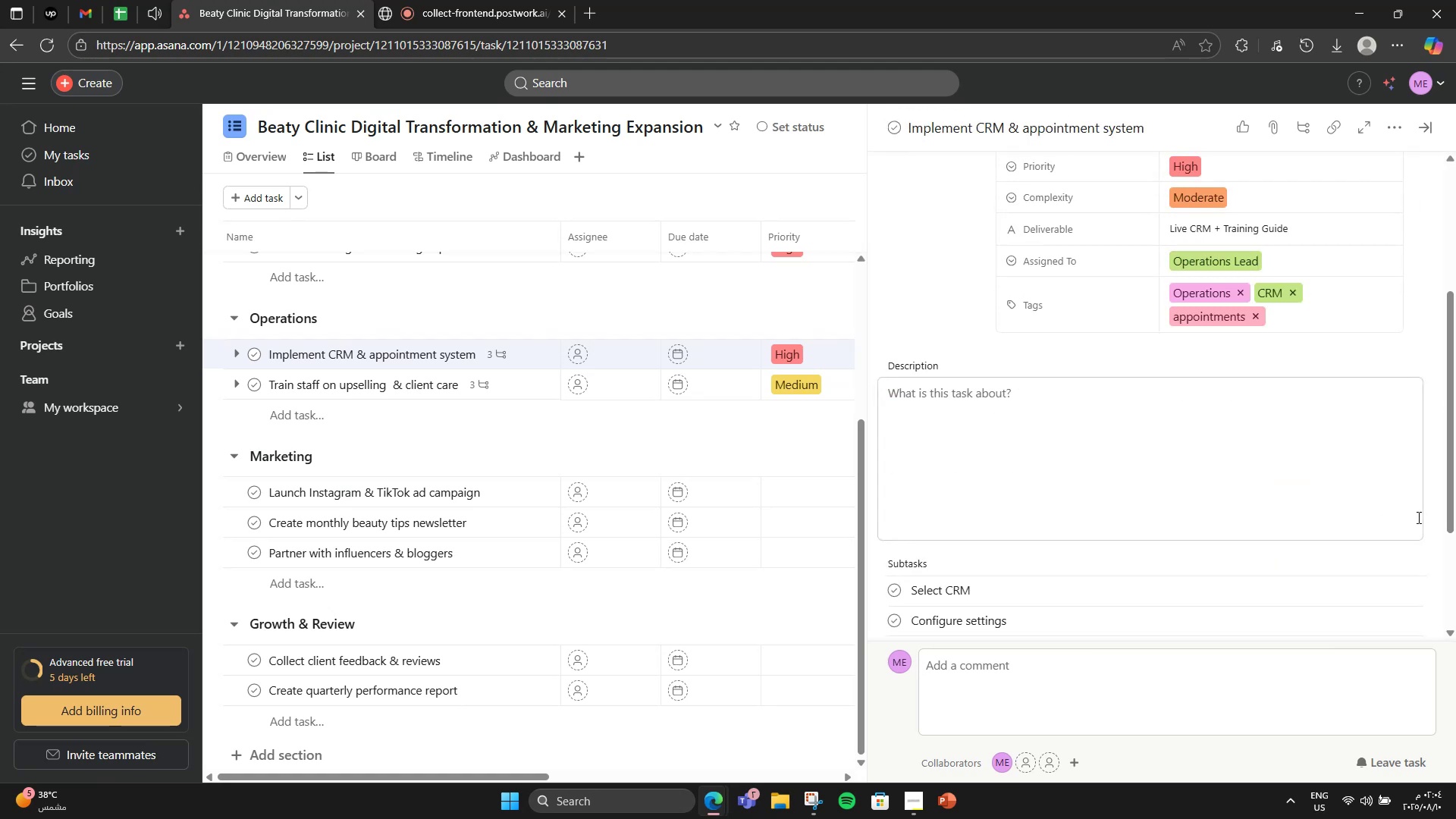 
left_click([1417, 517])
 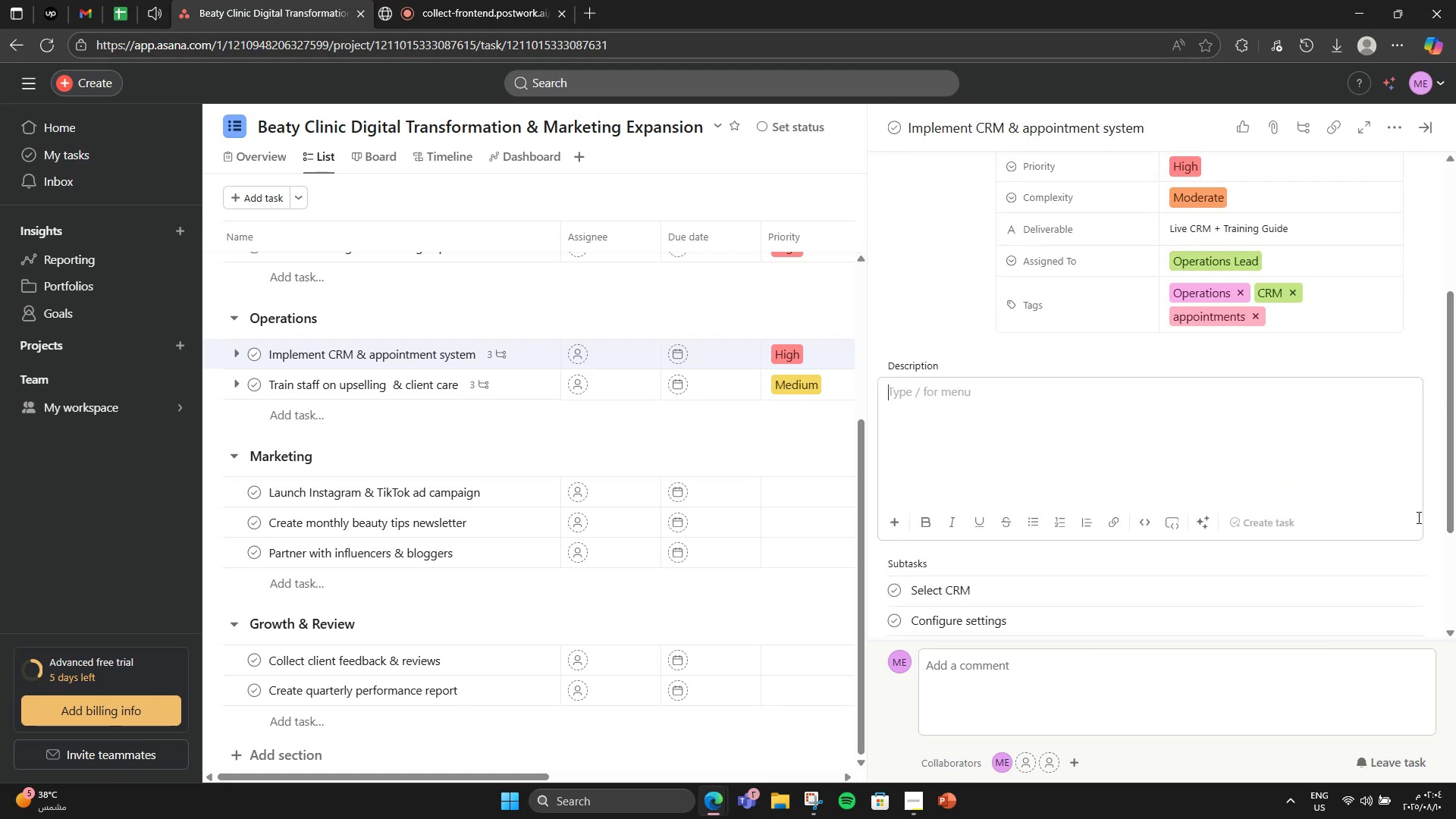 
wait(5.6)
 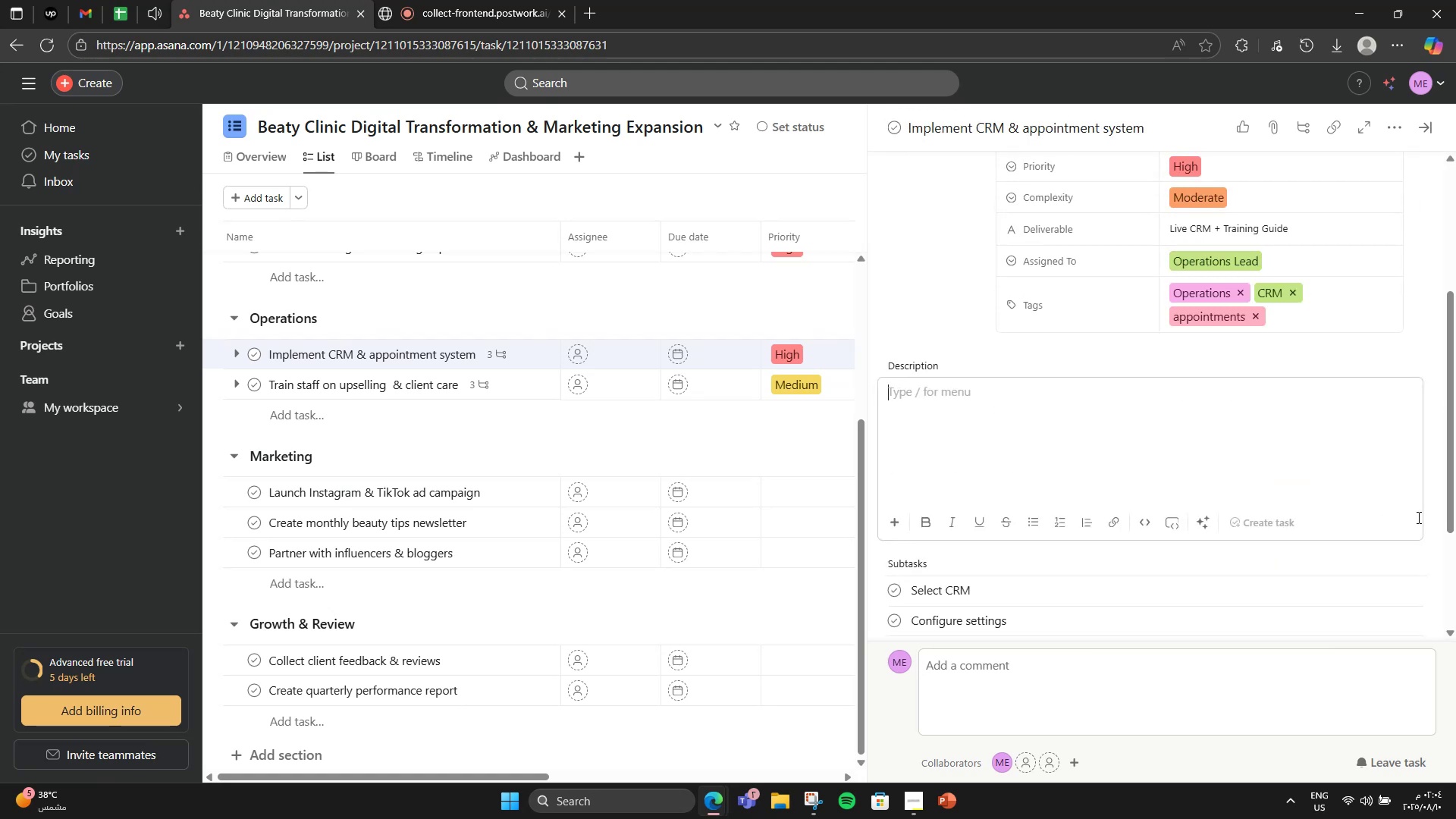 
type(Sey)
key(Backspace)
type(t up system to a)
key(Backspace)
type(manage client)
 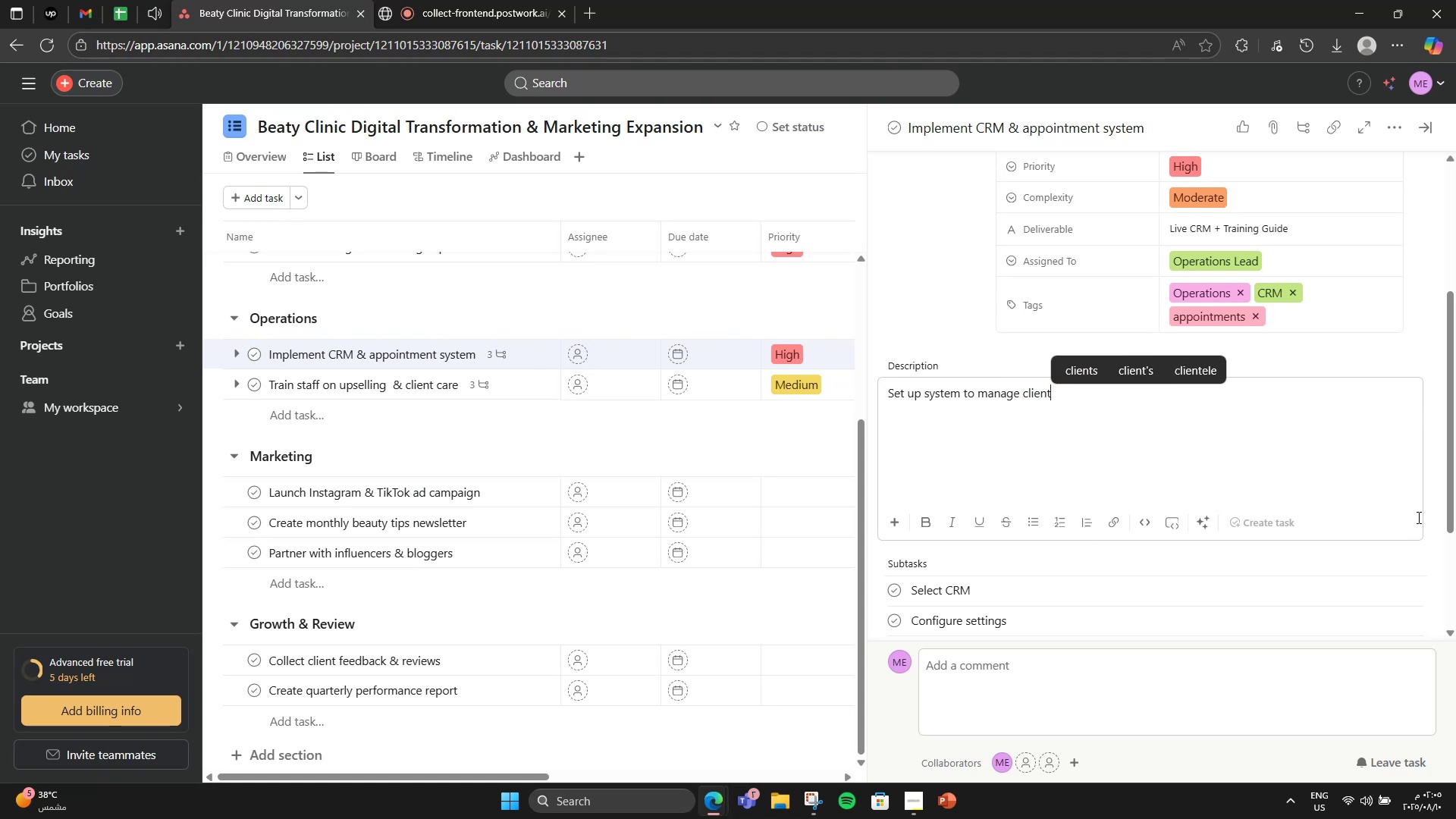 
type( database, fl)
key(Backspace)
type(ollow )
key(Backspace)
type(-ups, and booking reminddr)
key(Backspace)
type(er)
key(Backspace)
key(Backspace)
key(Backspace)
type(ers.)
 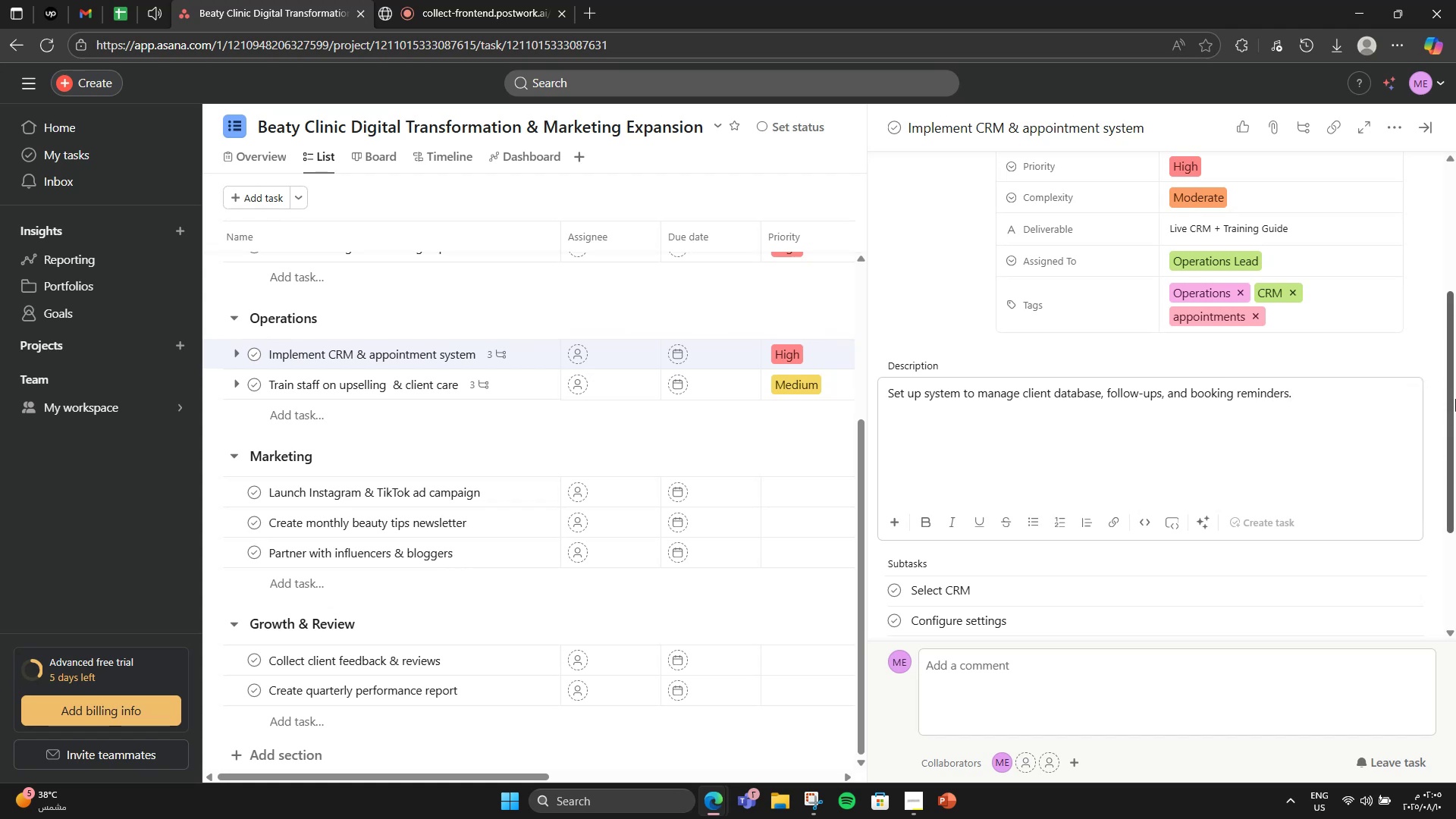 
wait(5.29)
 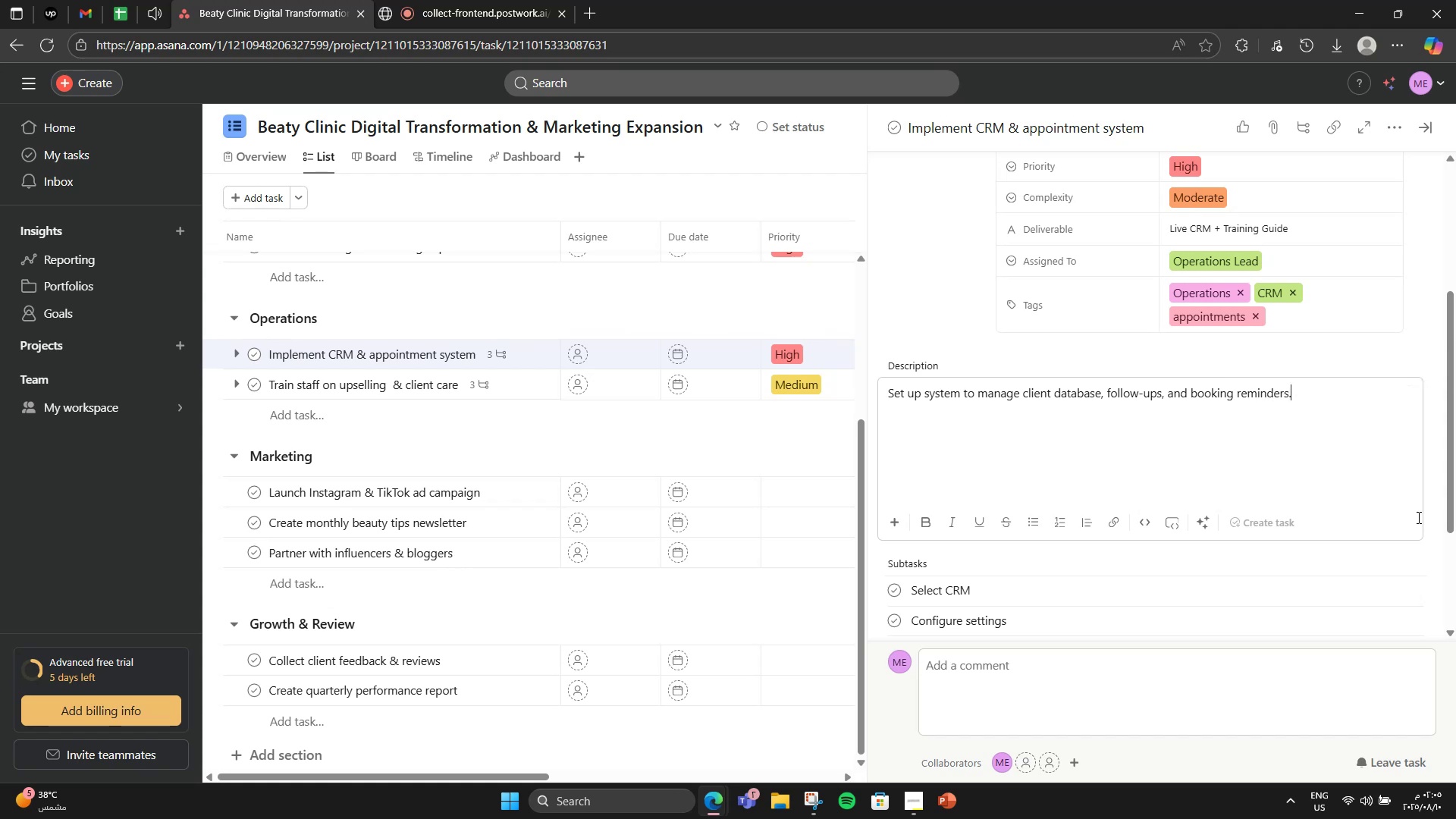 
scroll: coordinate [1414, 477], scroll_direction: down, amount: 3.0
 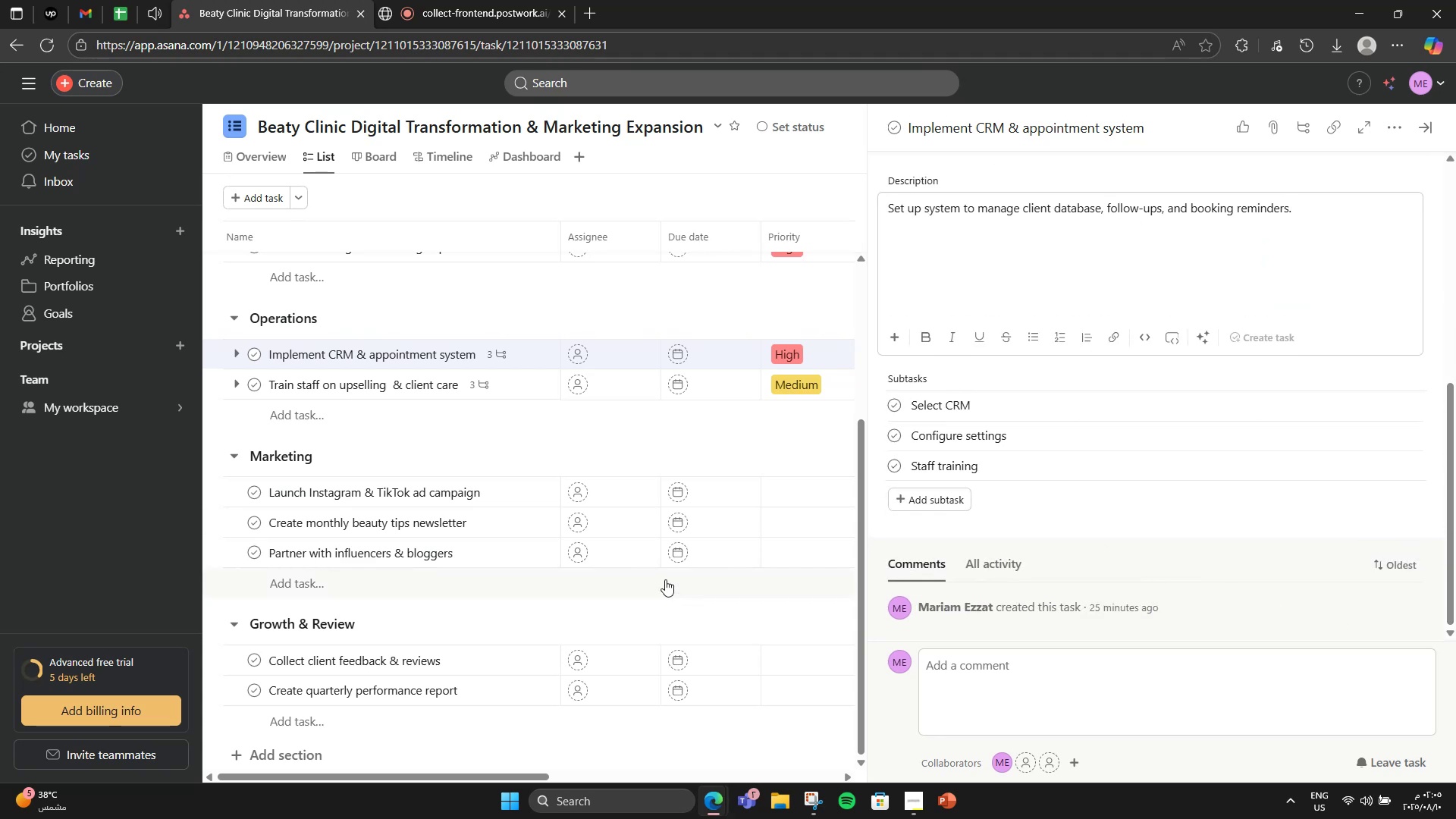 
left_click([526, 392])
 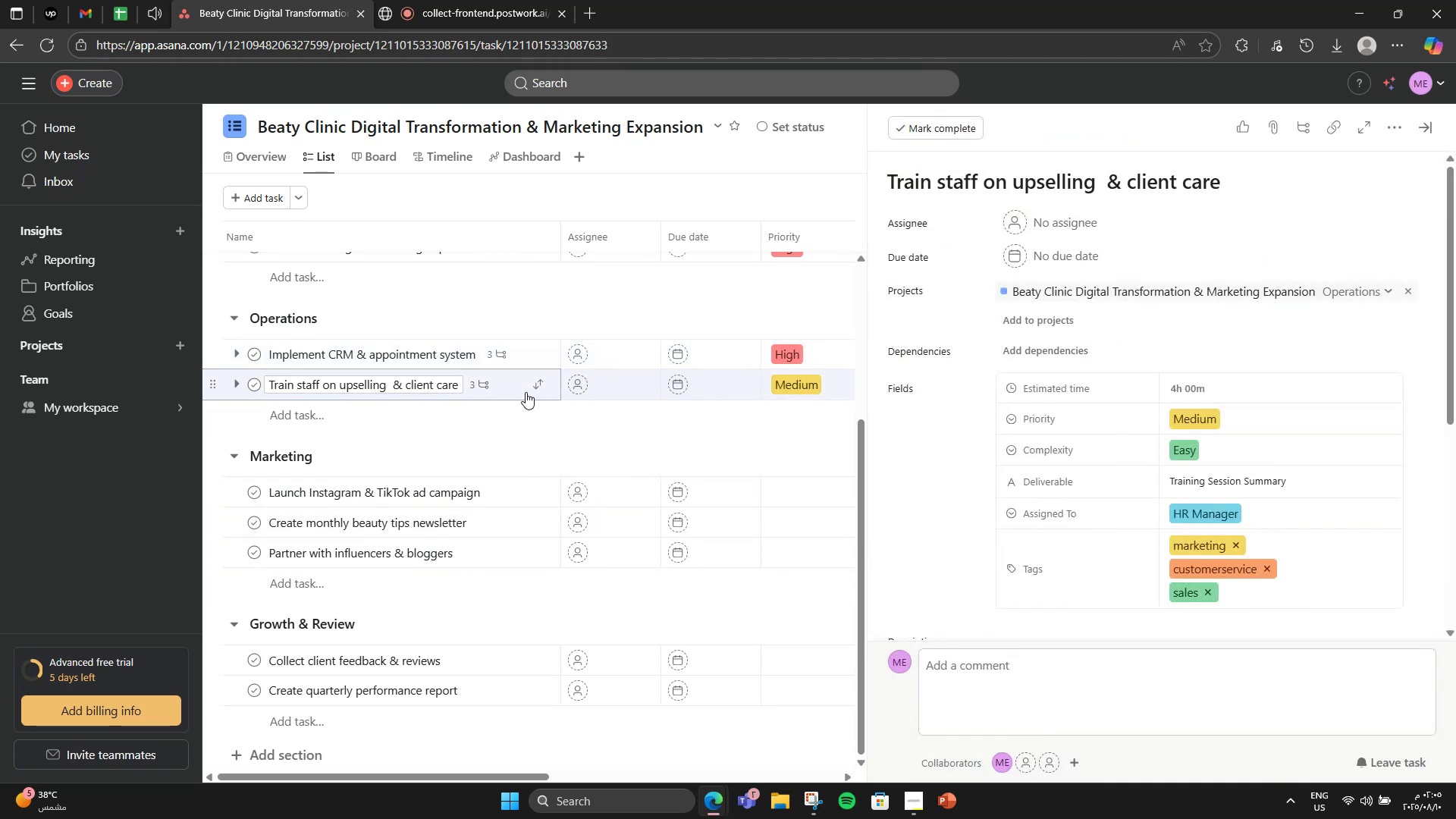 
scroll: coordinate [987, 467], scroll_direction: down, amount: 6.0
 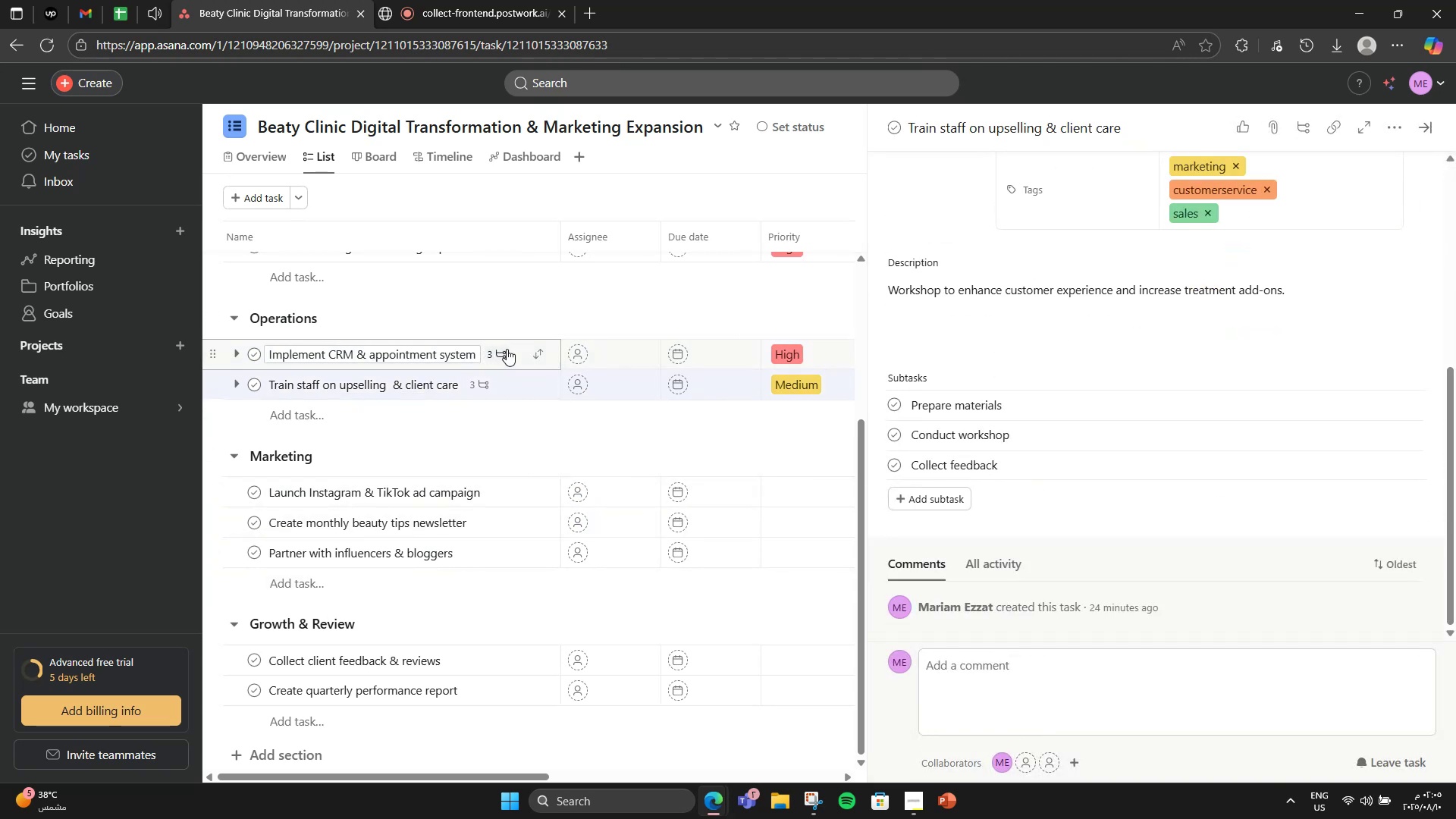 
left_click([511, 348])
 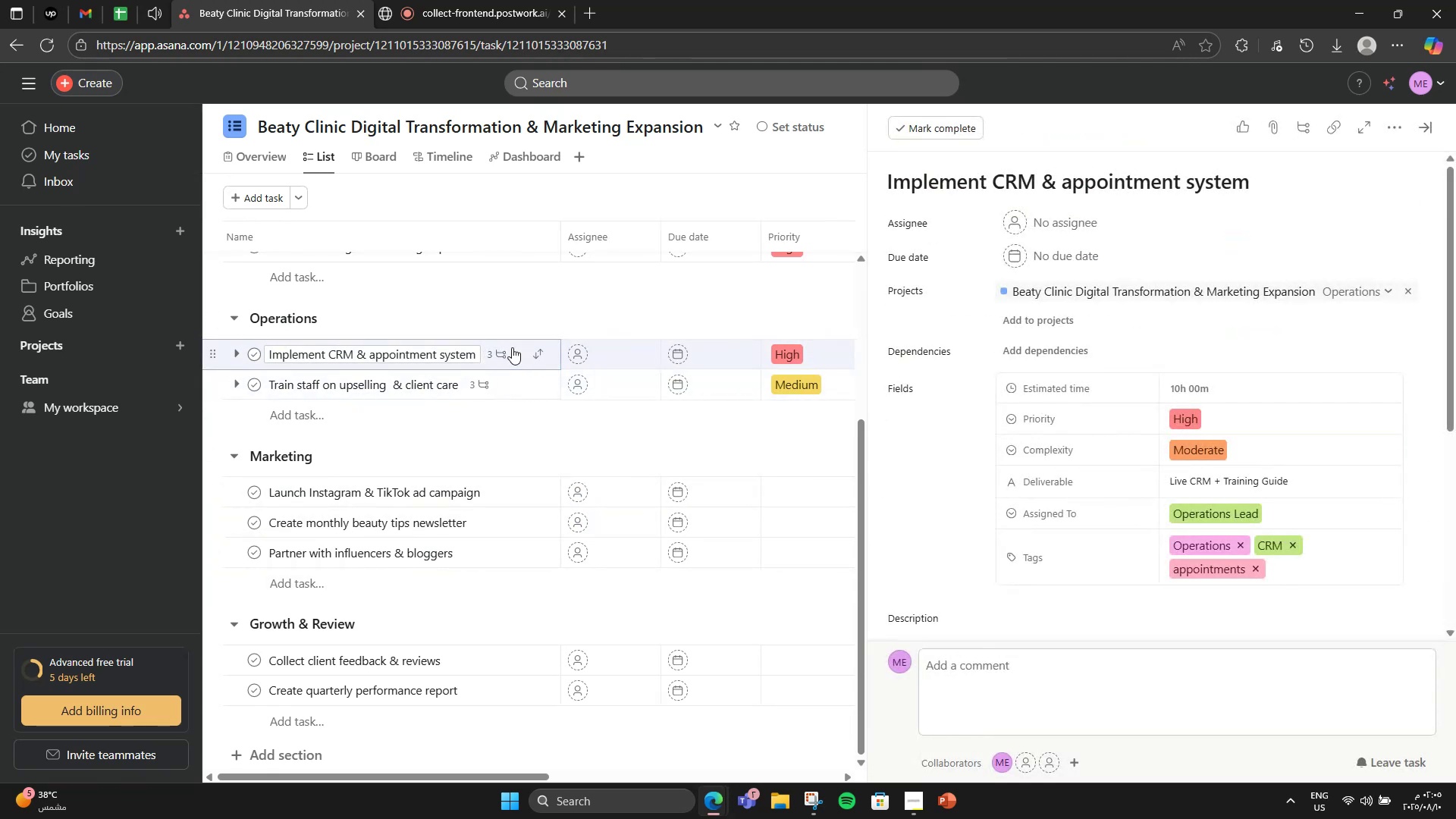 
scroll: coordinate [1021, 493], scroll_direction: down, amount: 4.0
 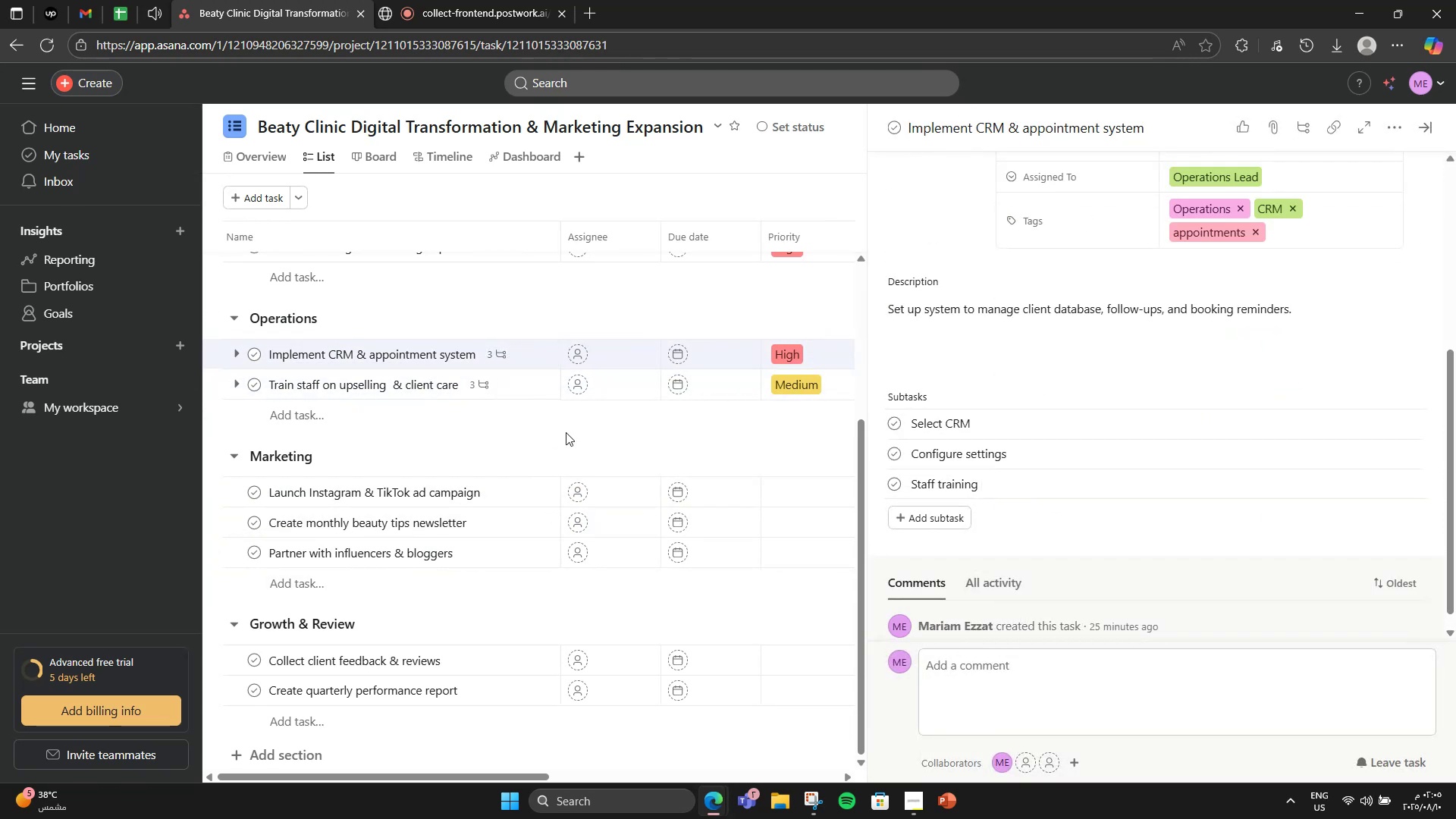 
left_click([509, 484])
 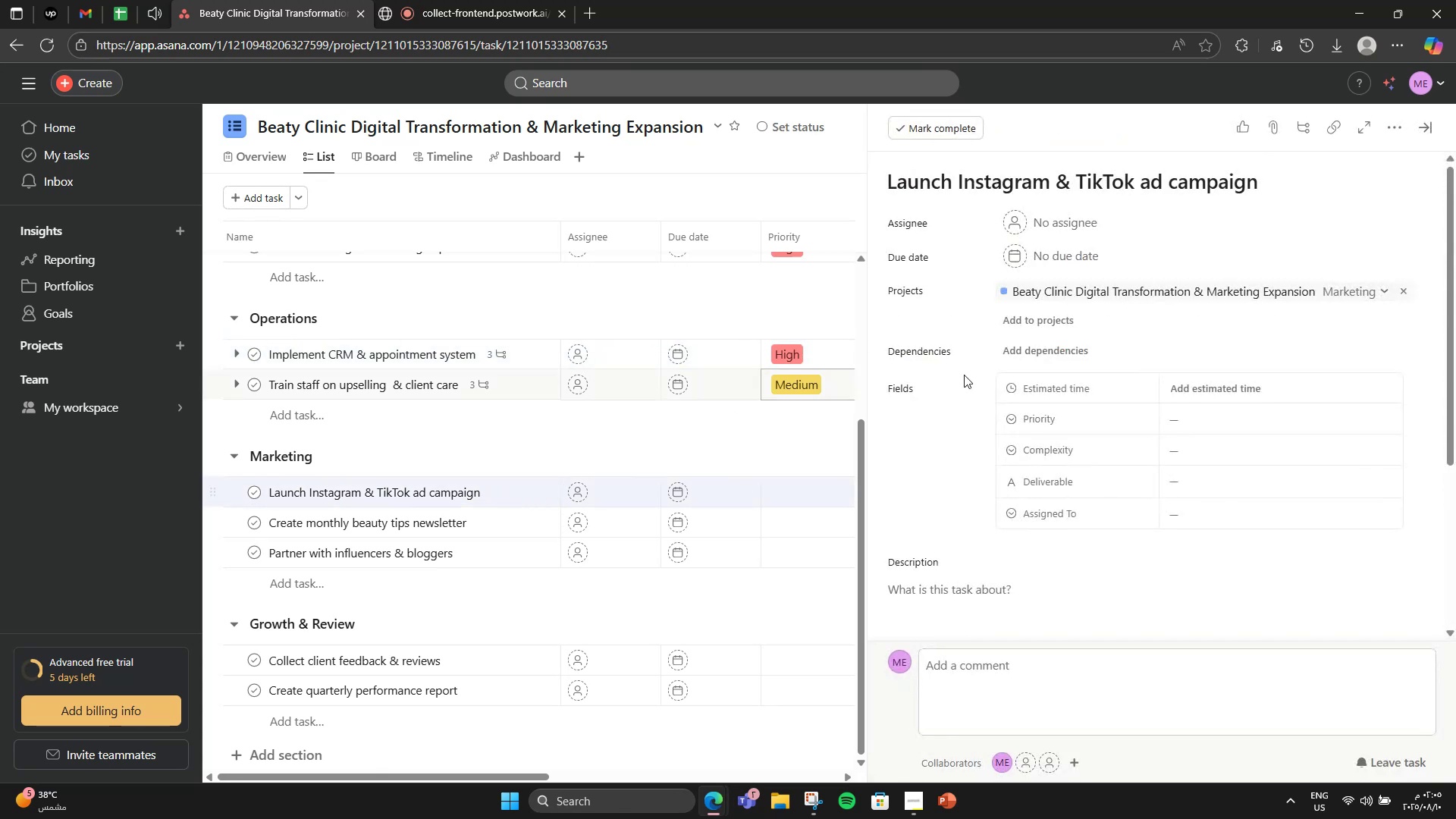 
scroll: coordinate [1229, 378], scroll_direction: down, amount: 1.0
 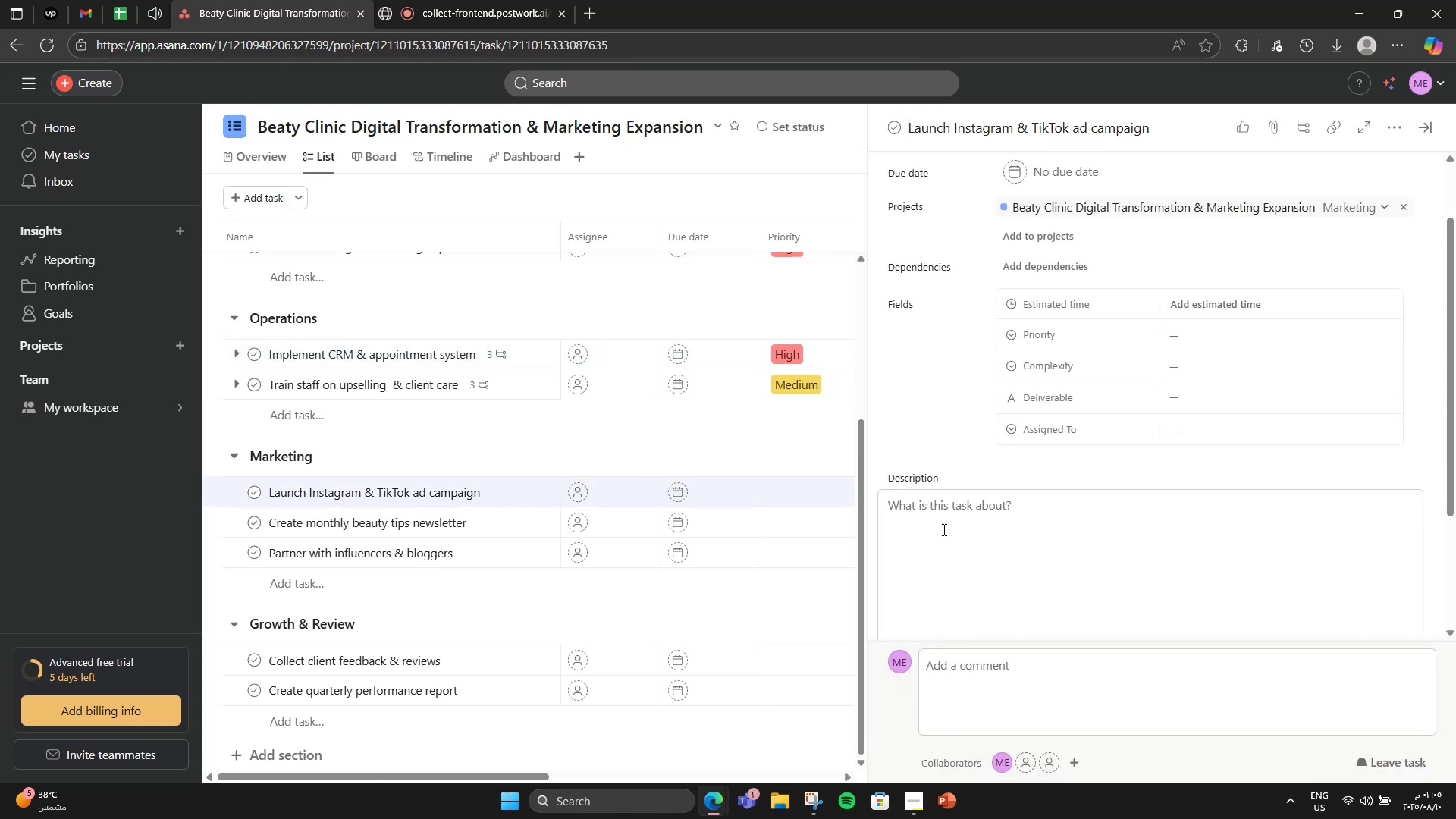 
left_click([941, 531])
 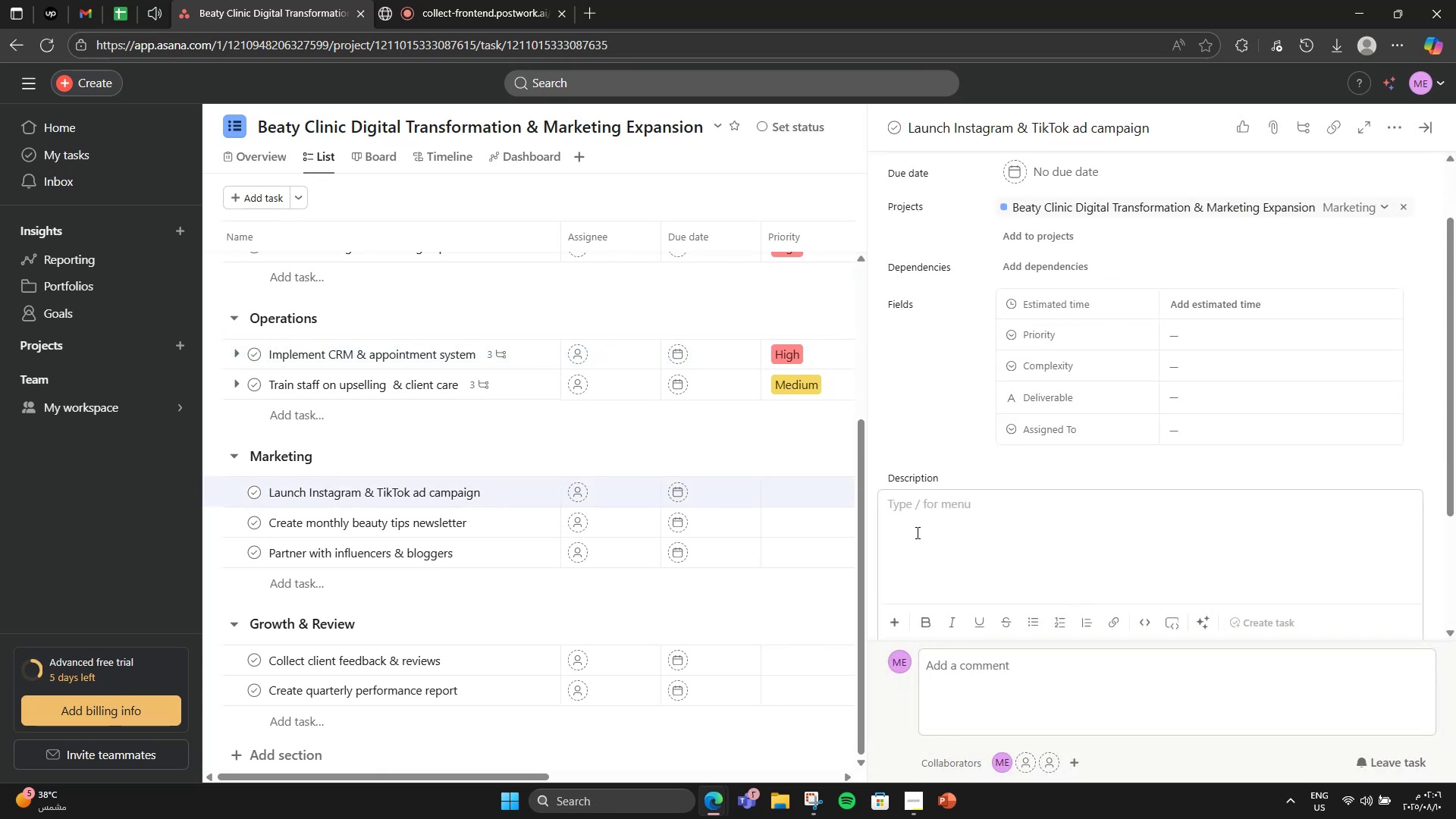 
wait(6.82)
 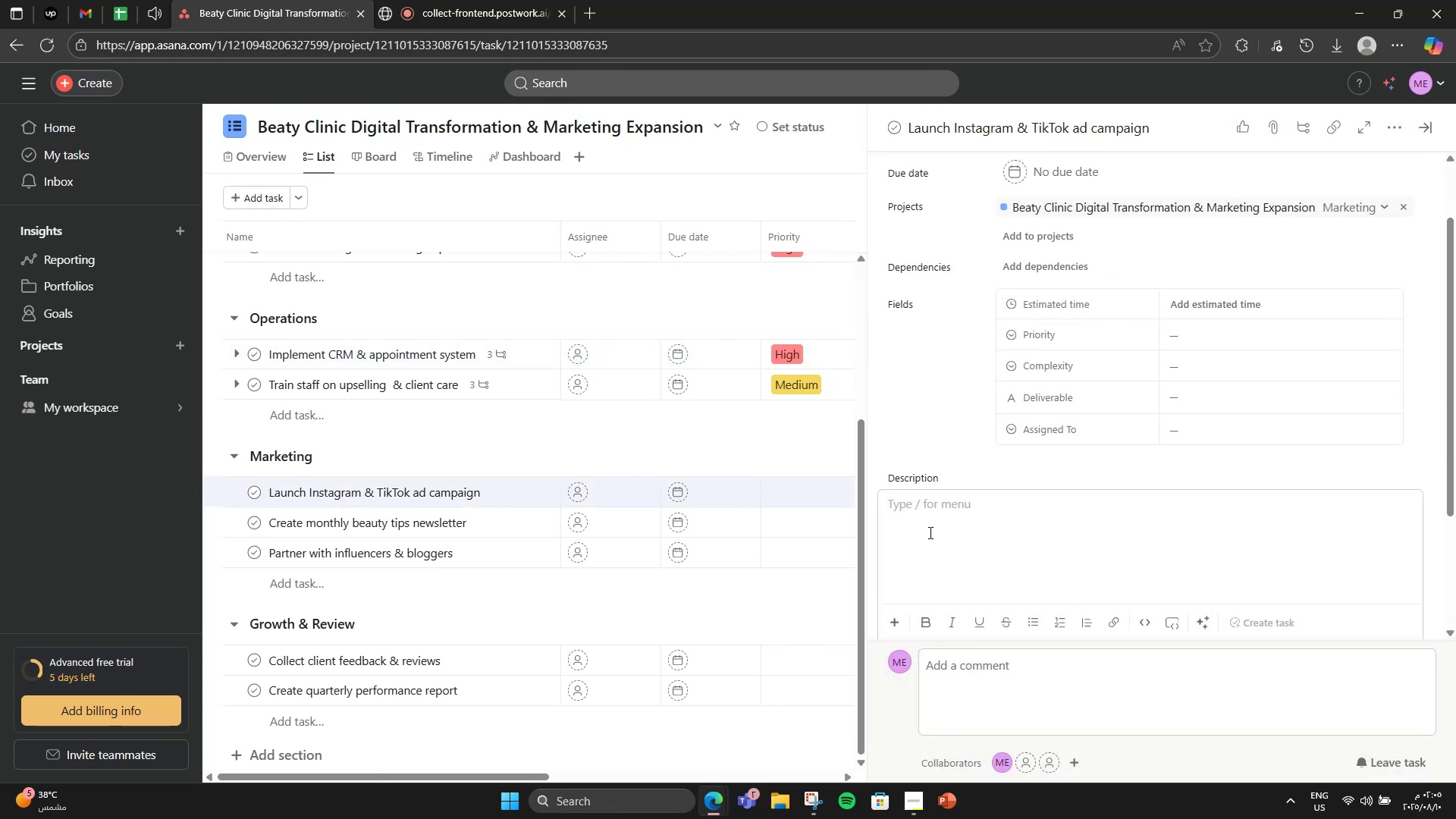 
type(Promote seasonal packages and clinic branding via tag)
key(Backspace)
type(rgeted ads.)
 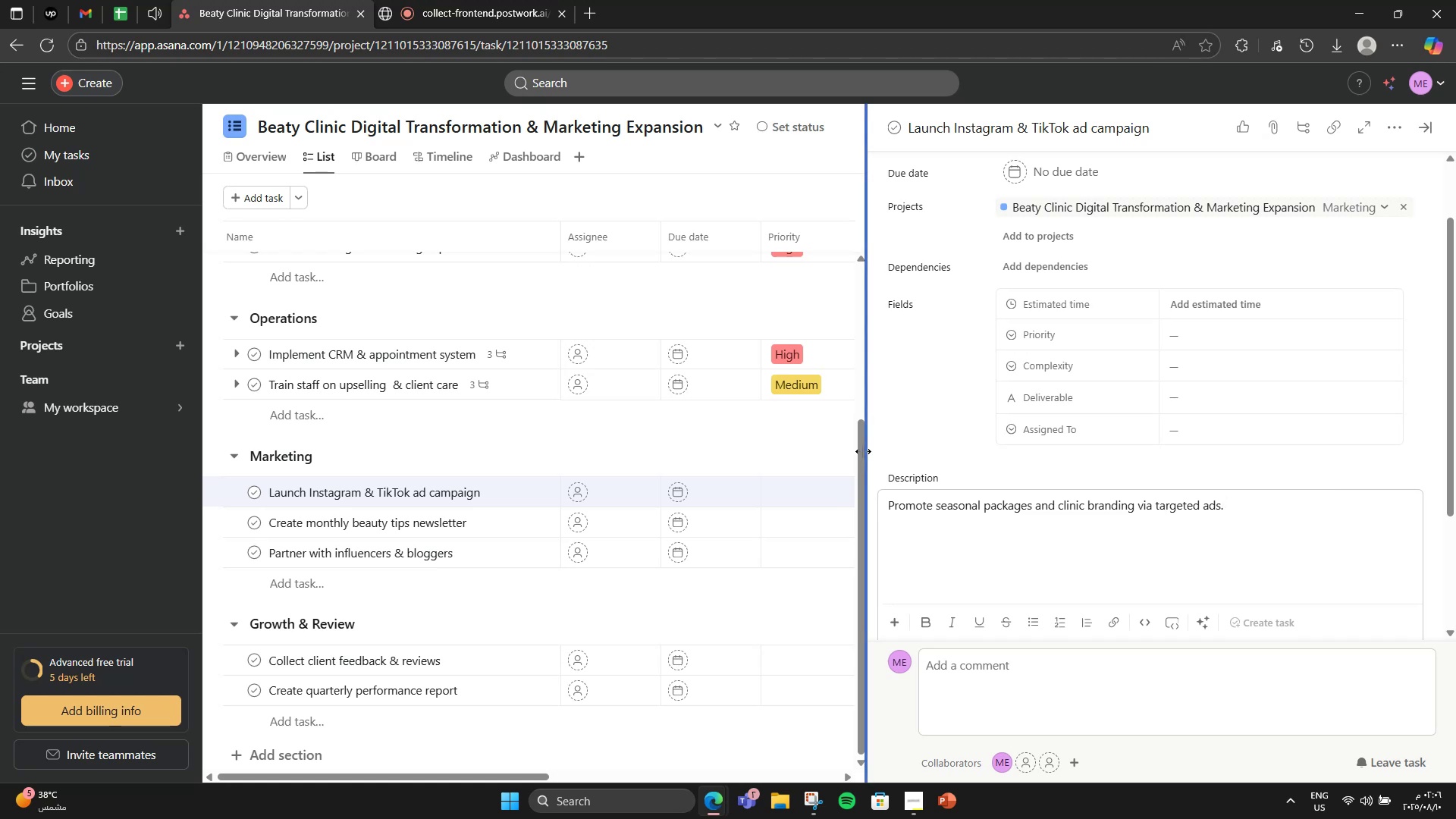 
mouse_move([1140, 351])
 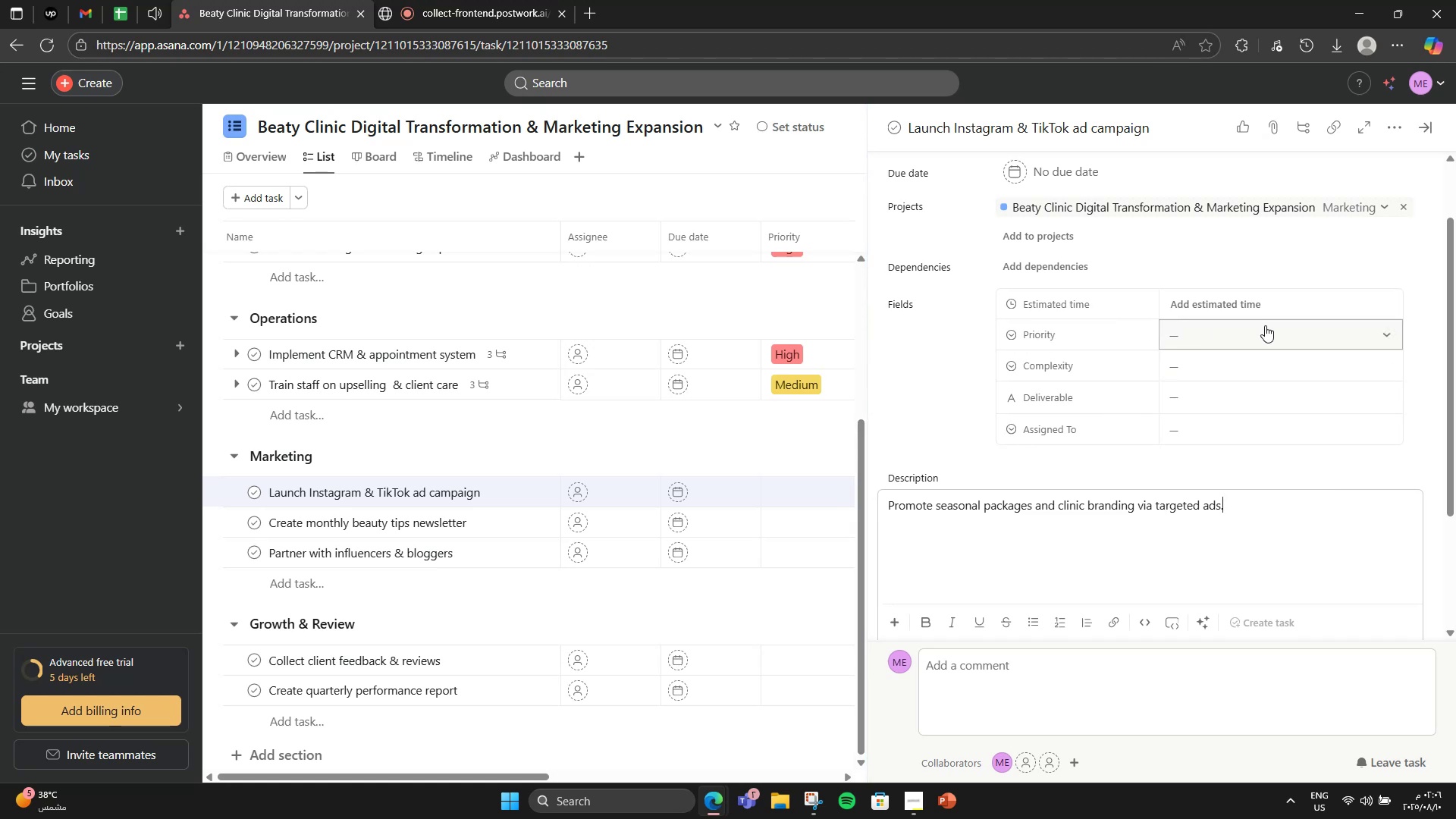 
left_click([1255, 339])
 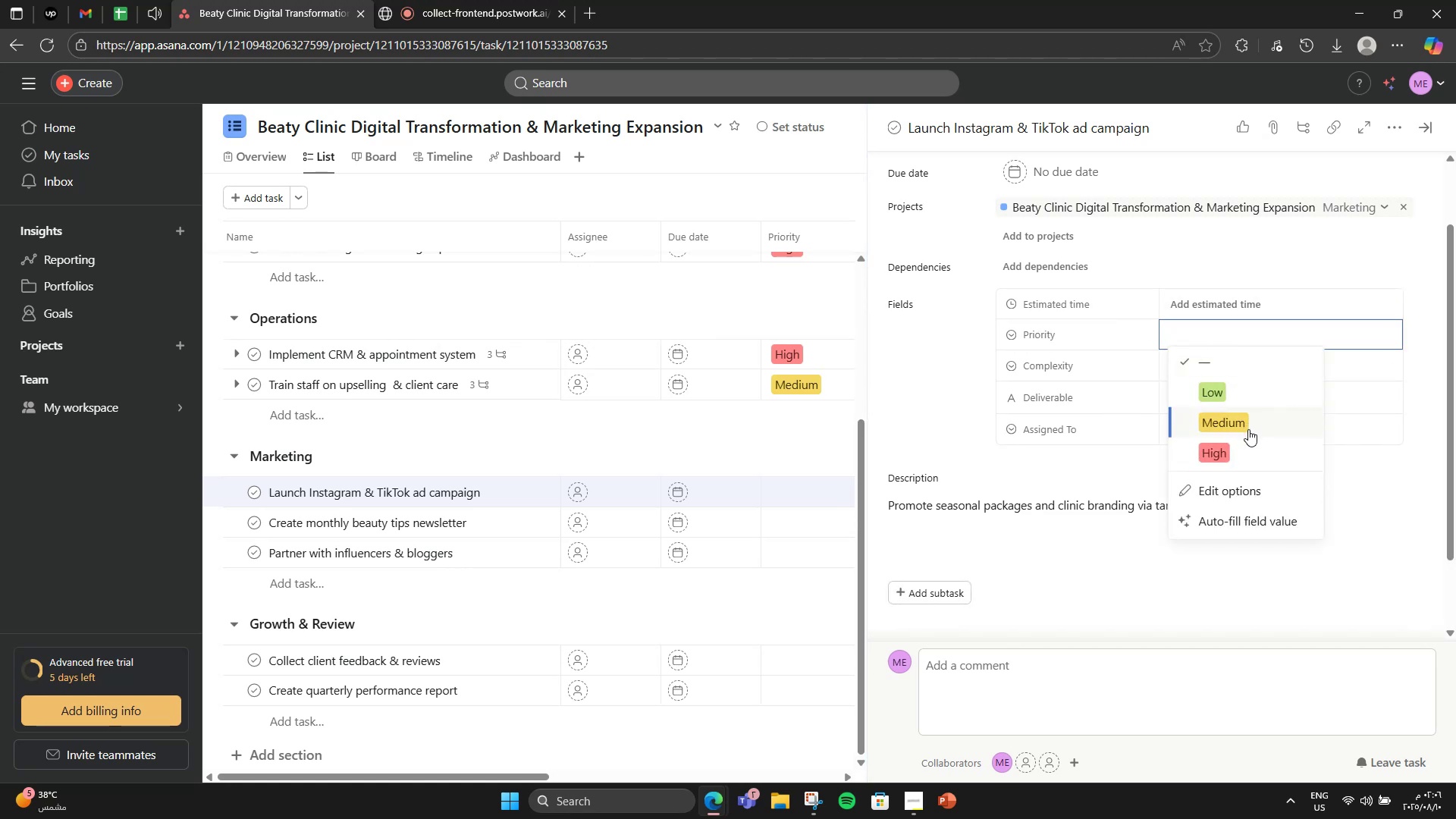 
left_click([1241, 448])
 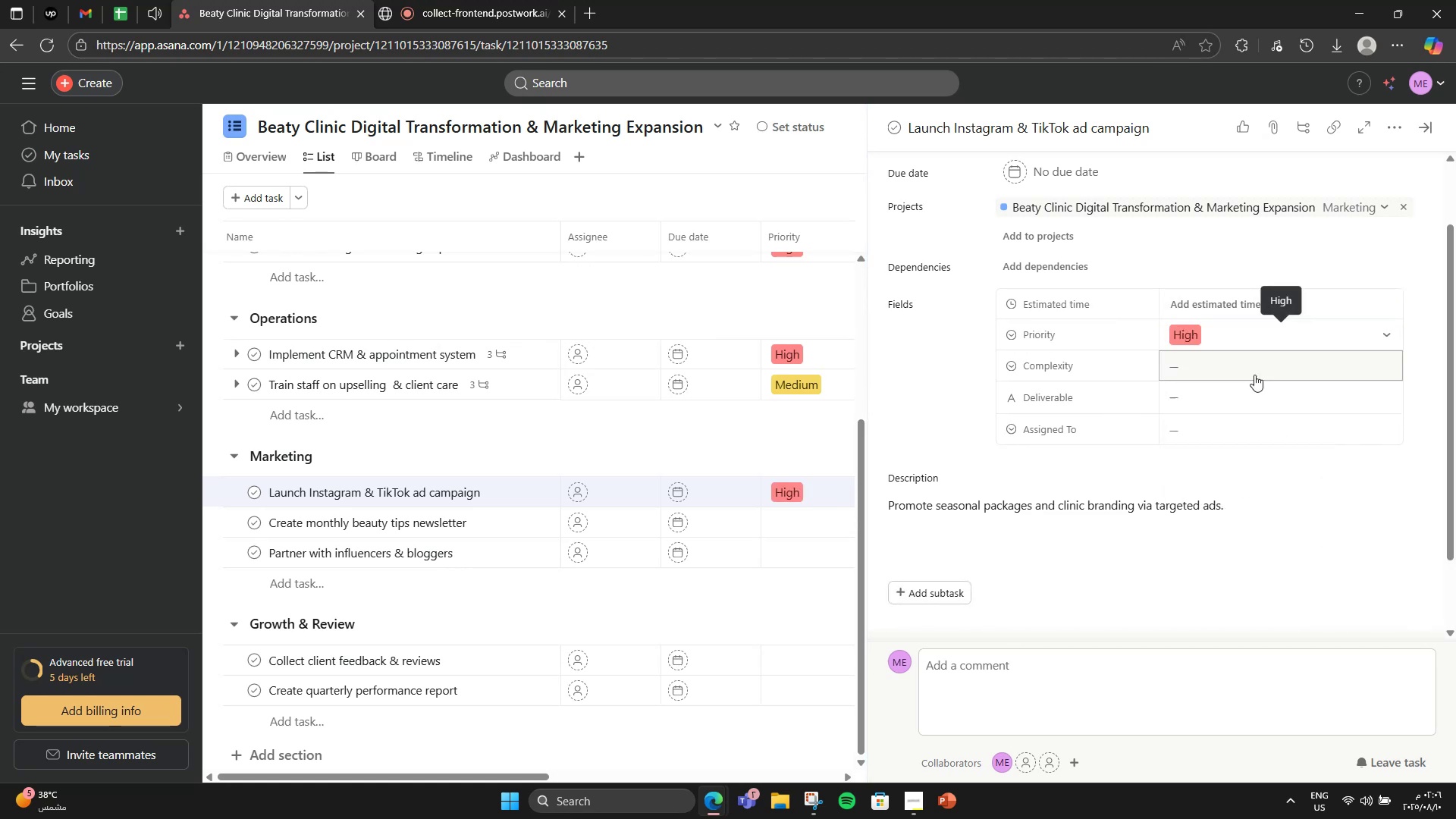 
left_click([1255, 371])
 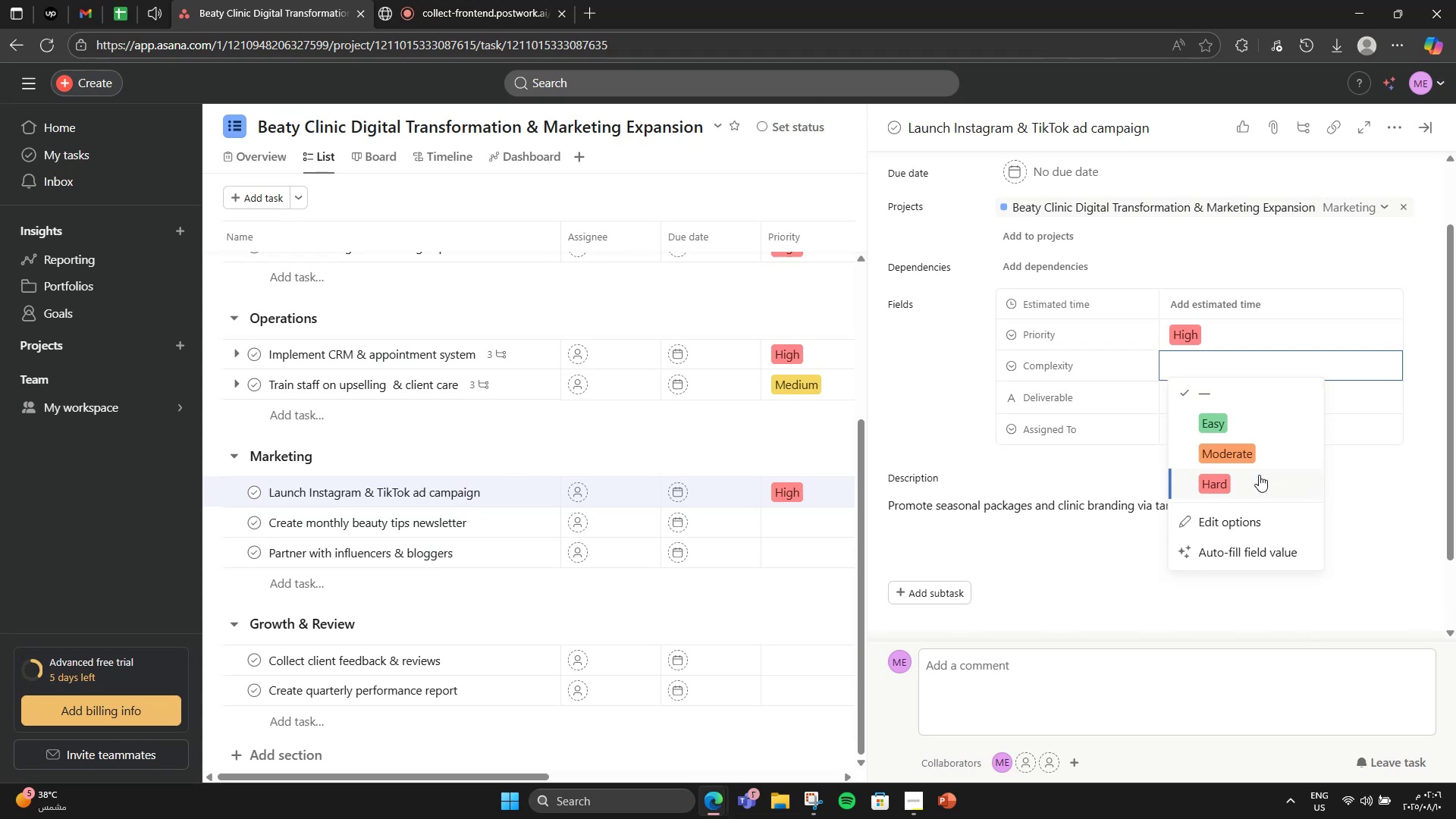 
left_click([1264, 460])
 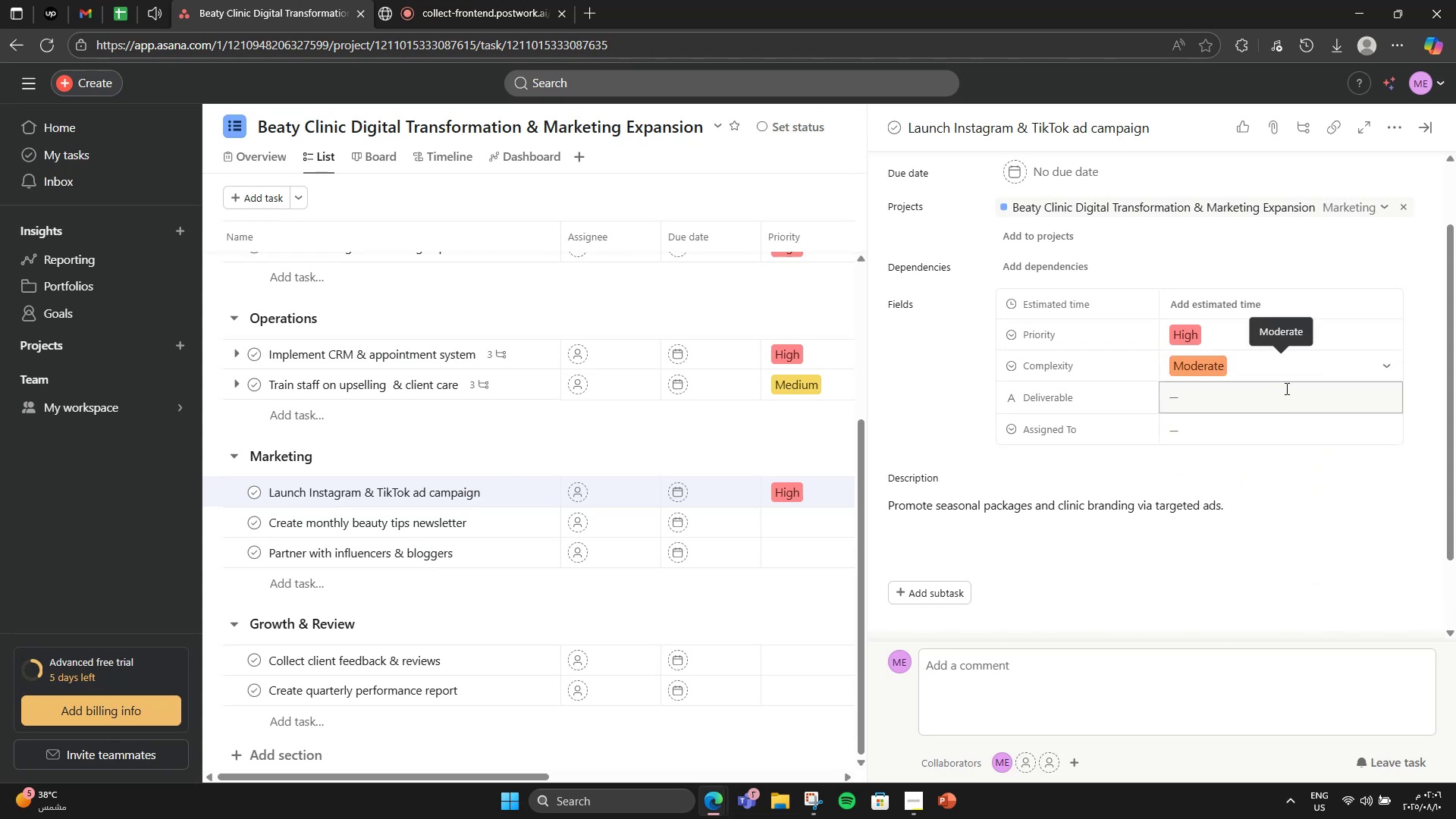 
left_click([1285, 390])
 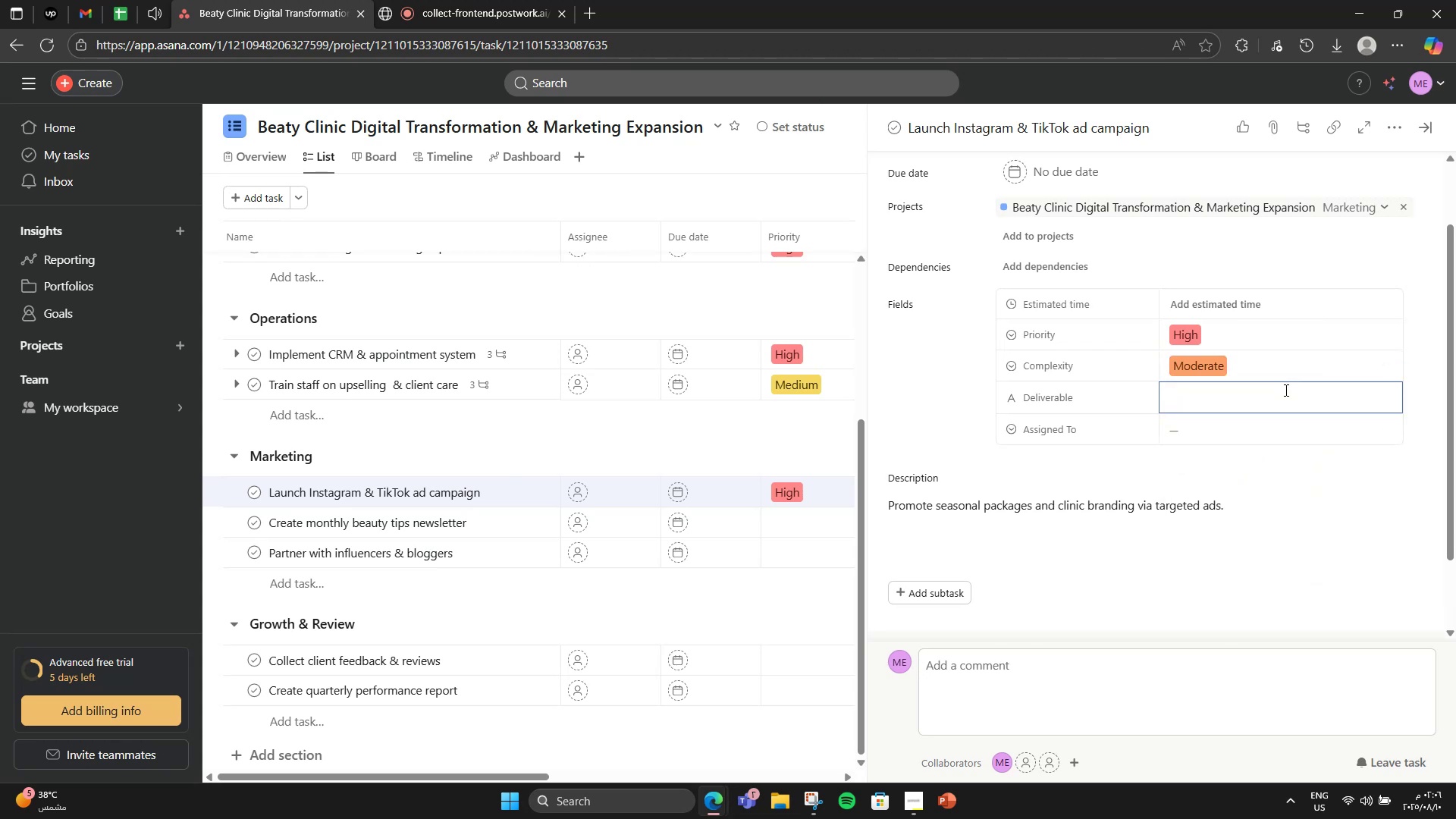 
type(AD)
key(Backspace)
type( )
key(Backspace)
type(d Campaign Report)
 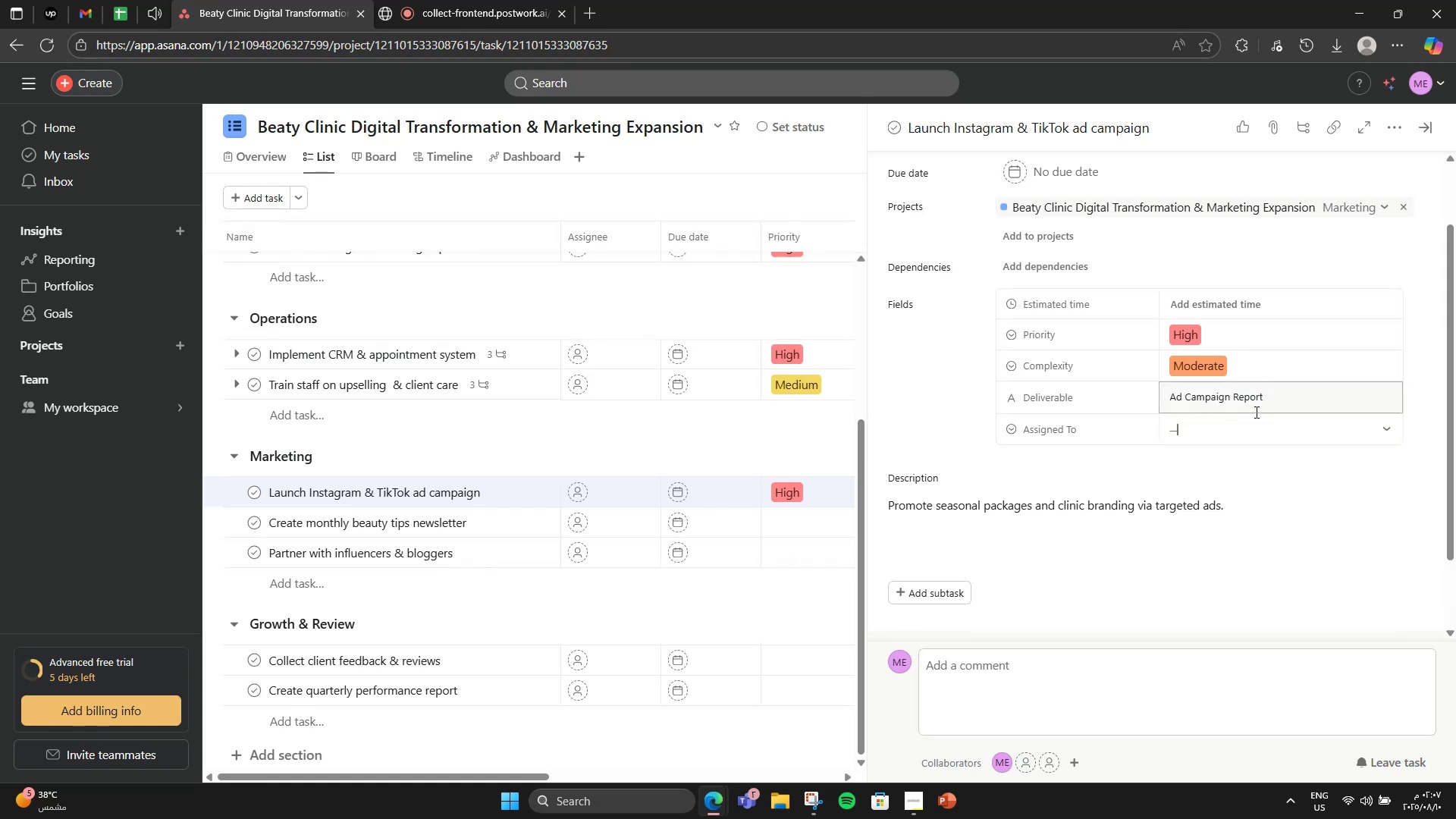 
left_click([1210, 439])
 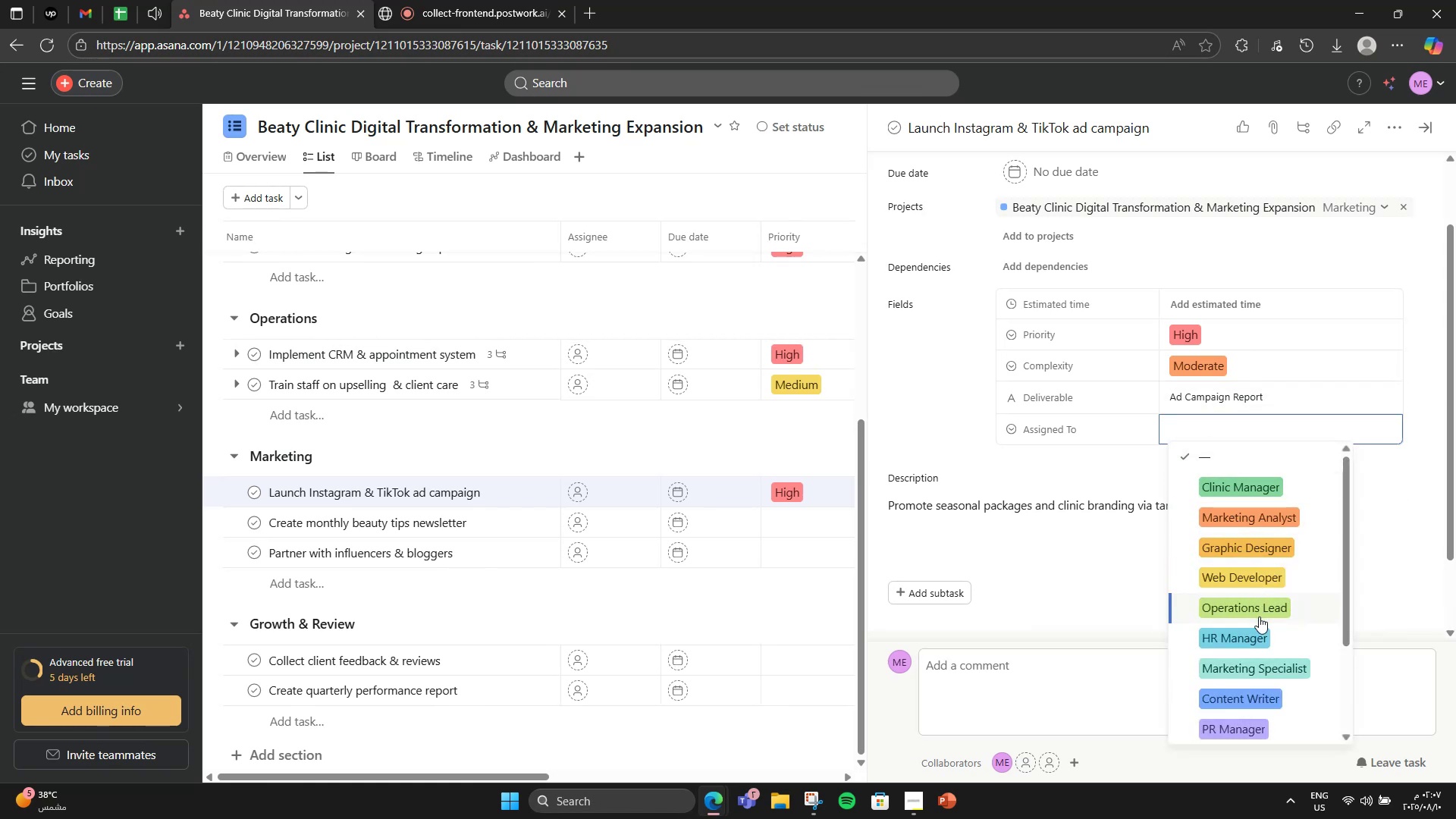 
left_click([1263, 658])
 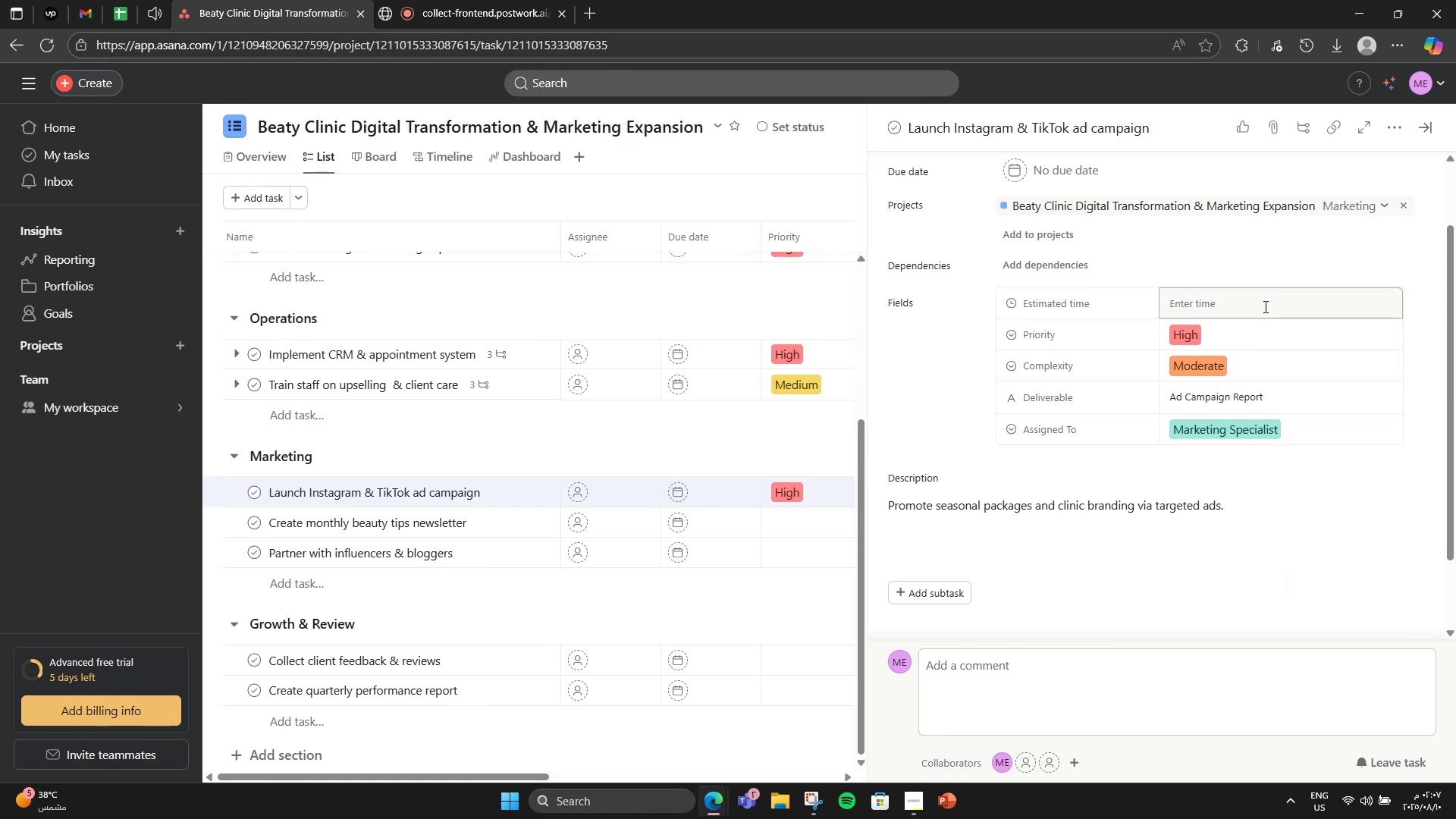 
left_click([1264, 306])
 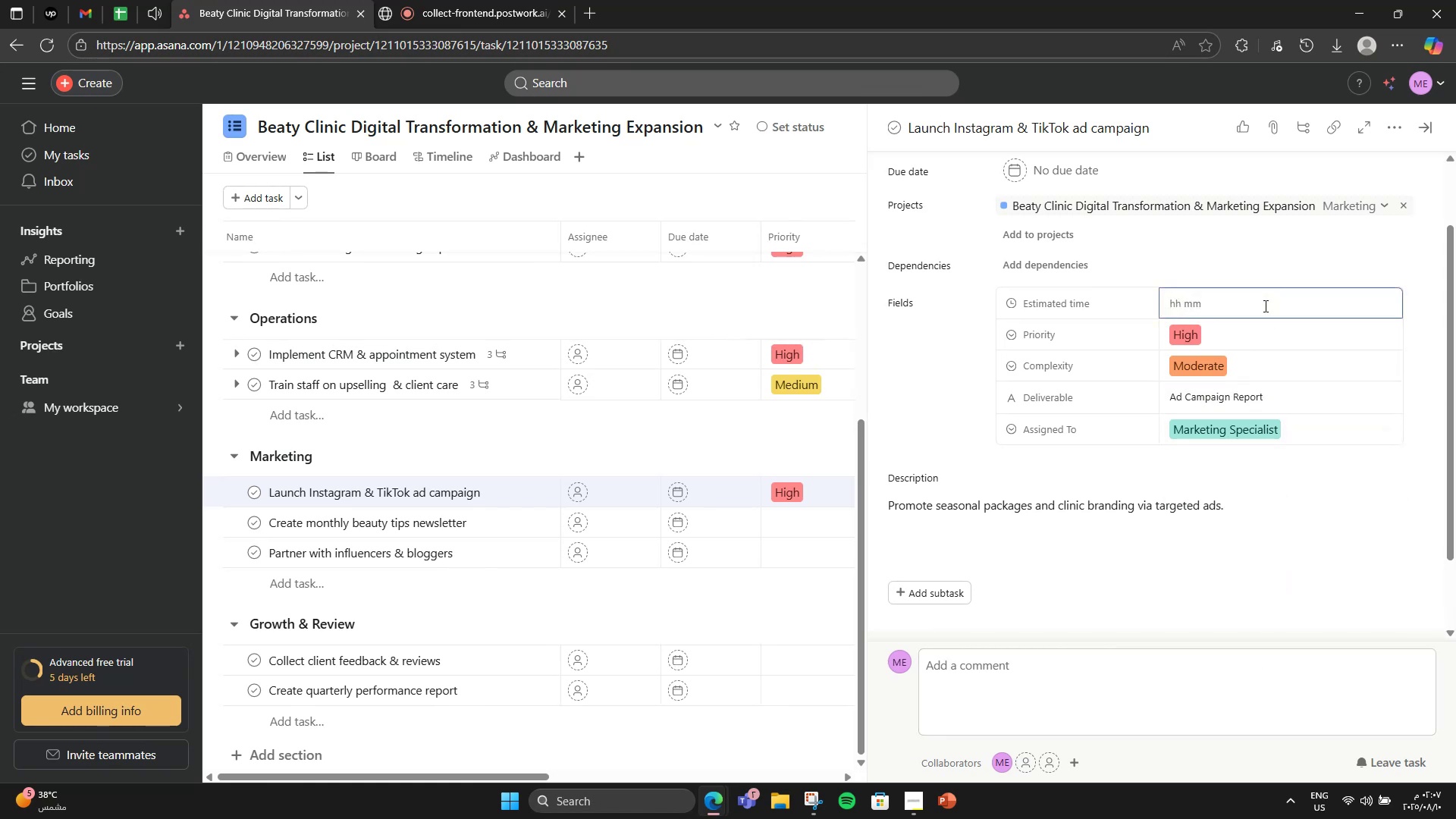 
key(Numpad6)
 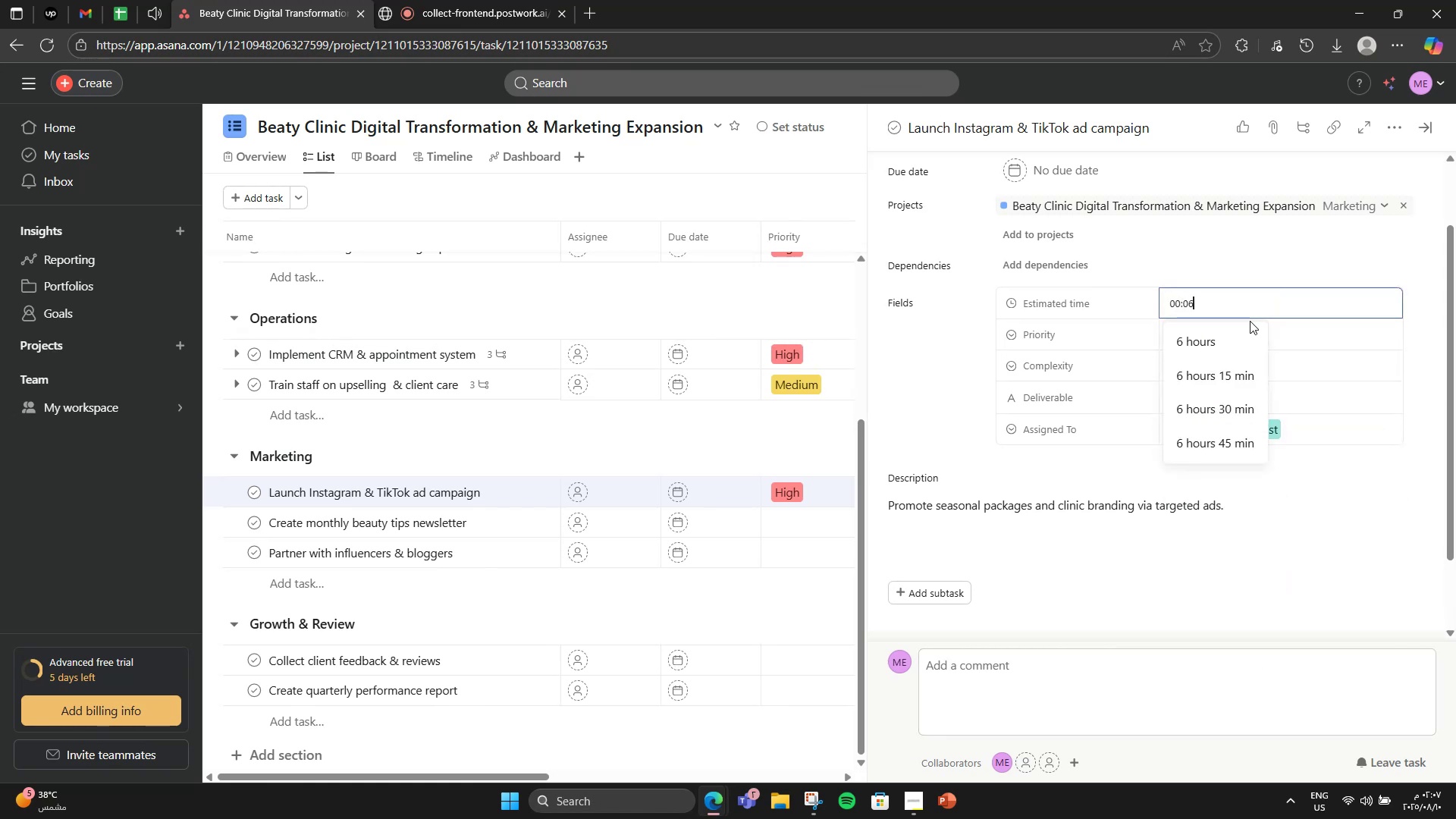 
left_click([1241, 336])
 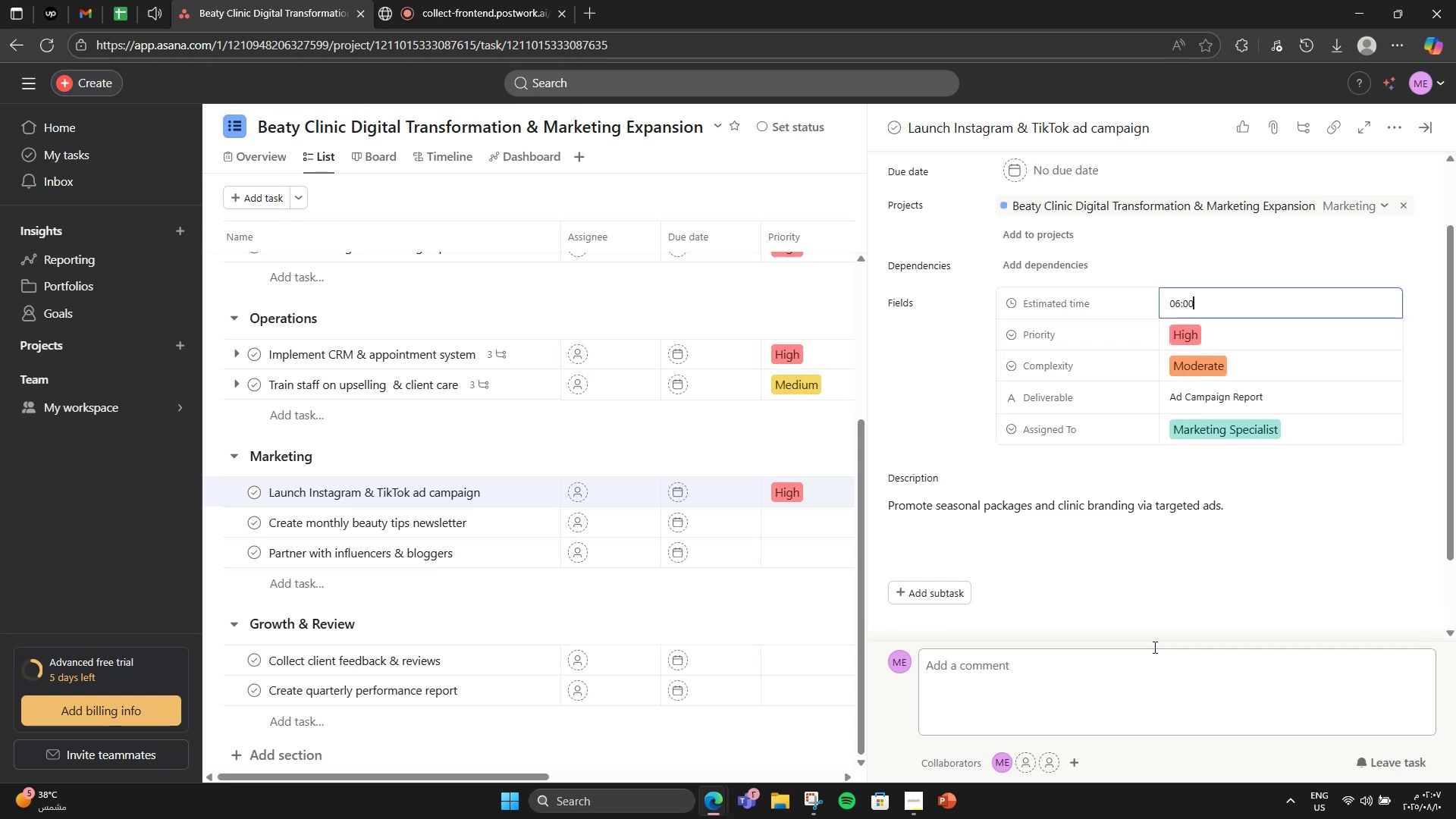 
scroll: coordinate [1156, 617], scroll_direction: down, amount: 4.0
 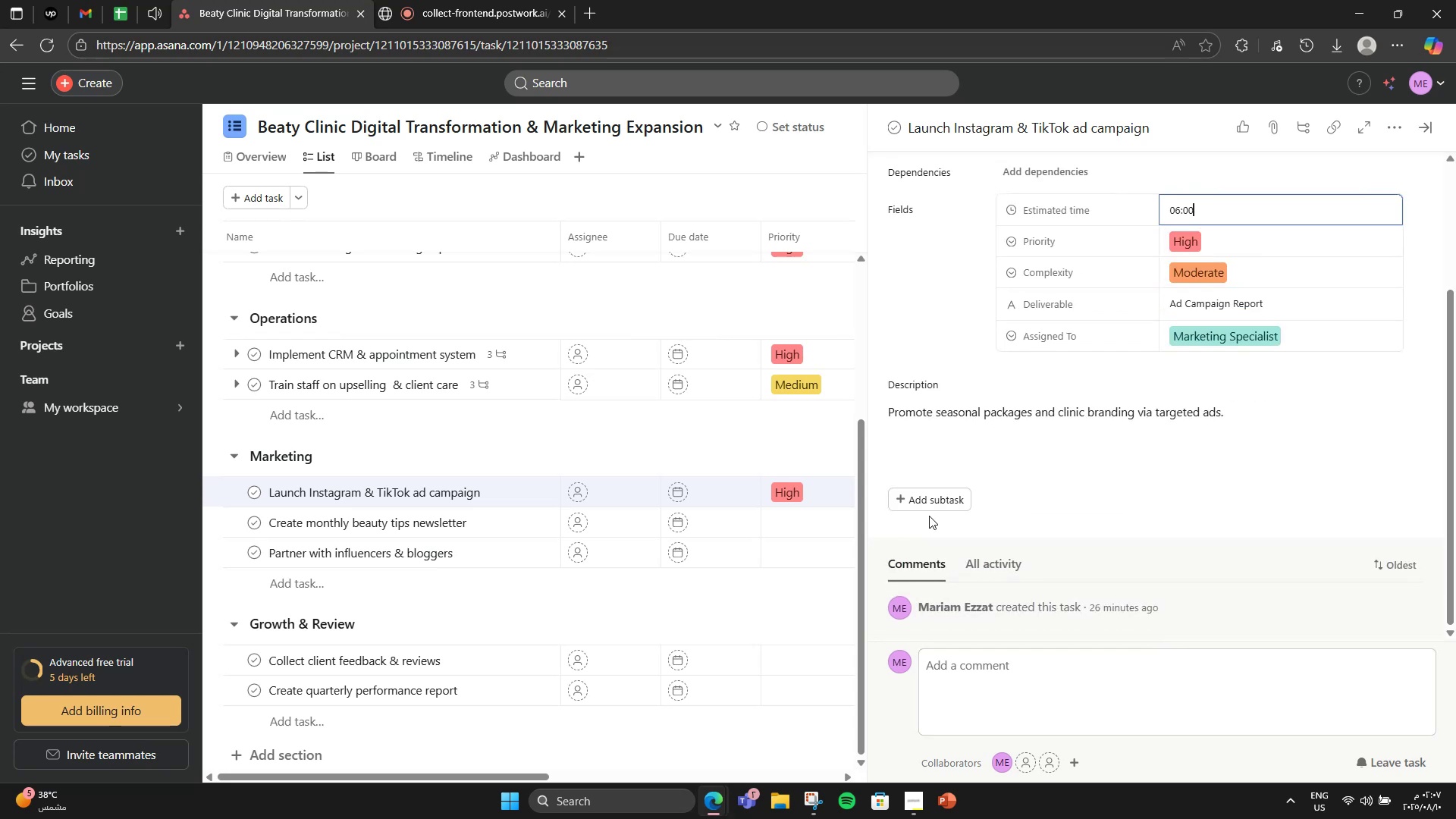 
left_click([934, 507])
 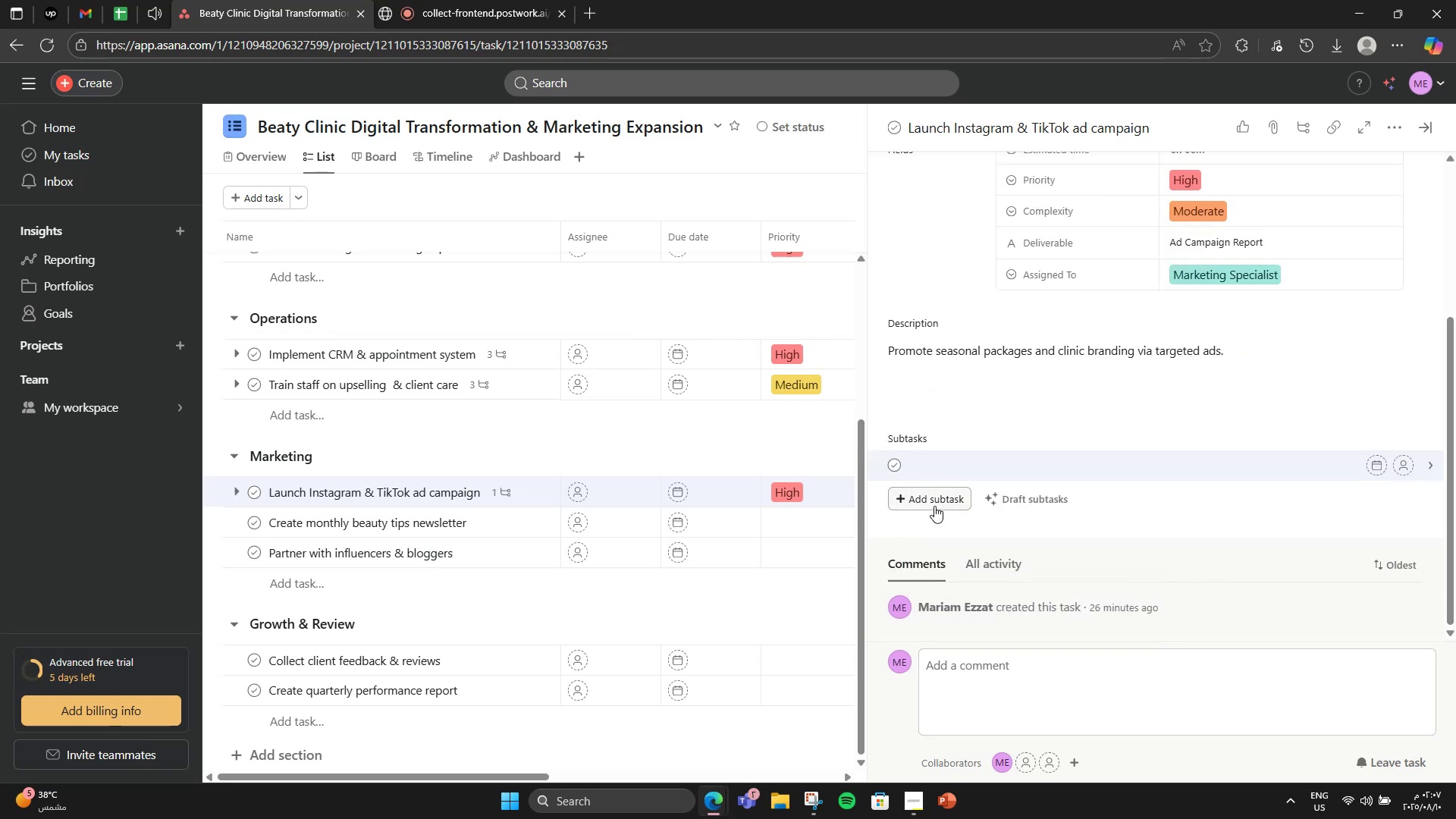 
type(Create visuals)
 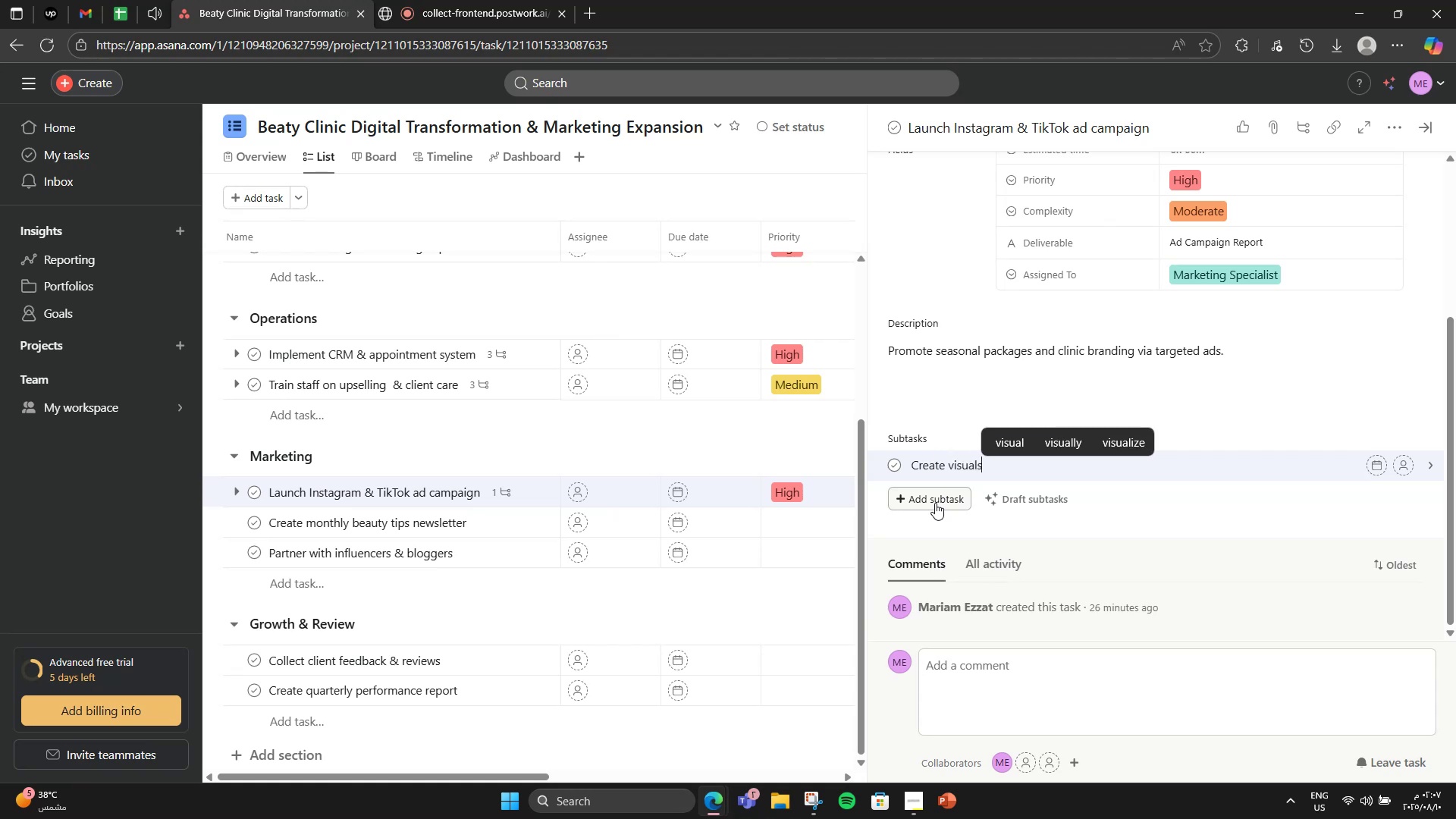 
key(Enter)
 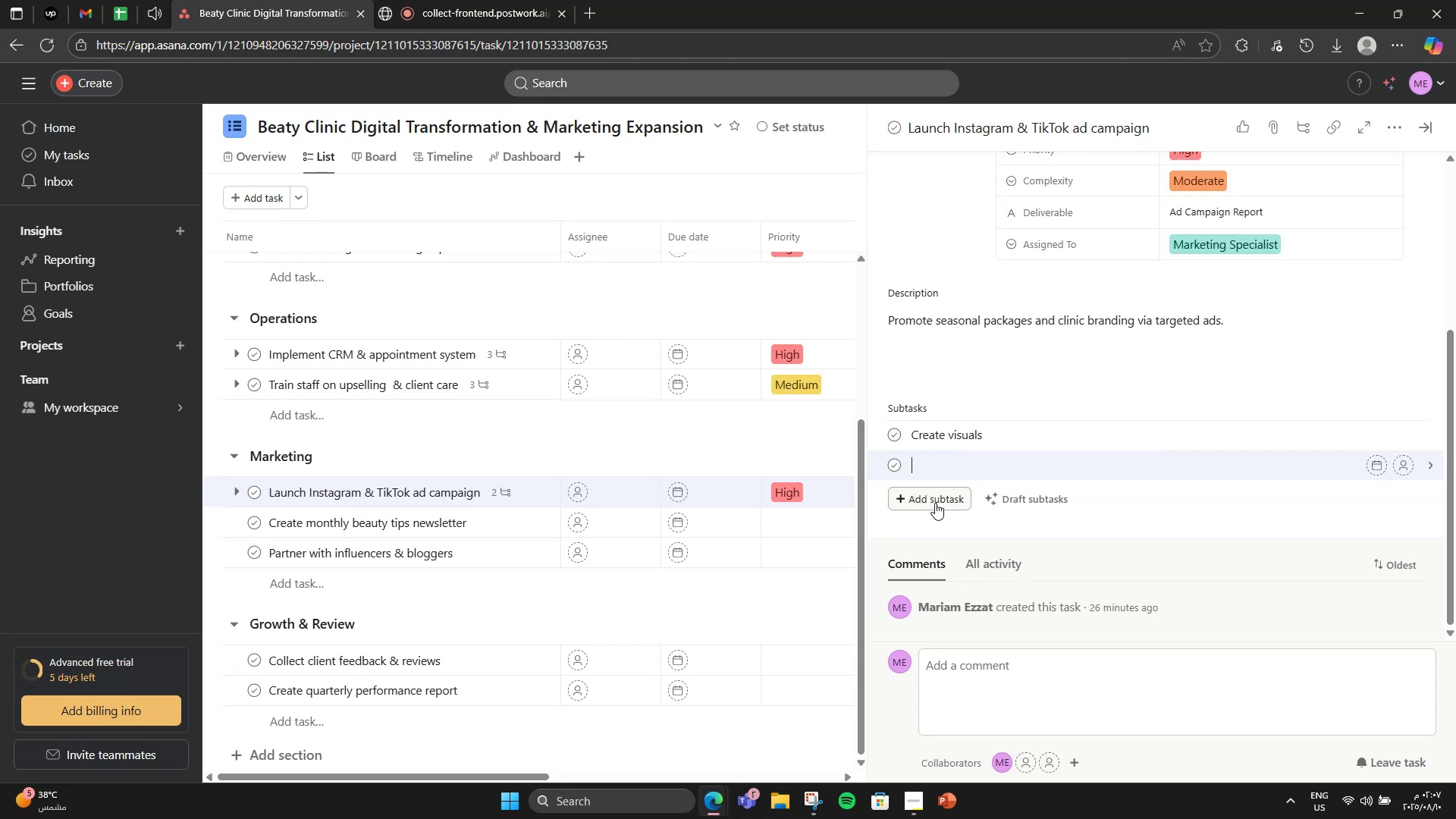 
type(Write captions)
 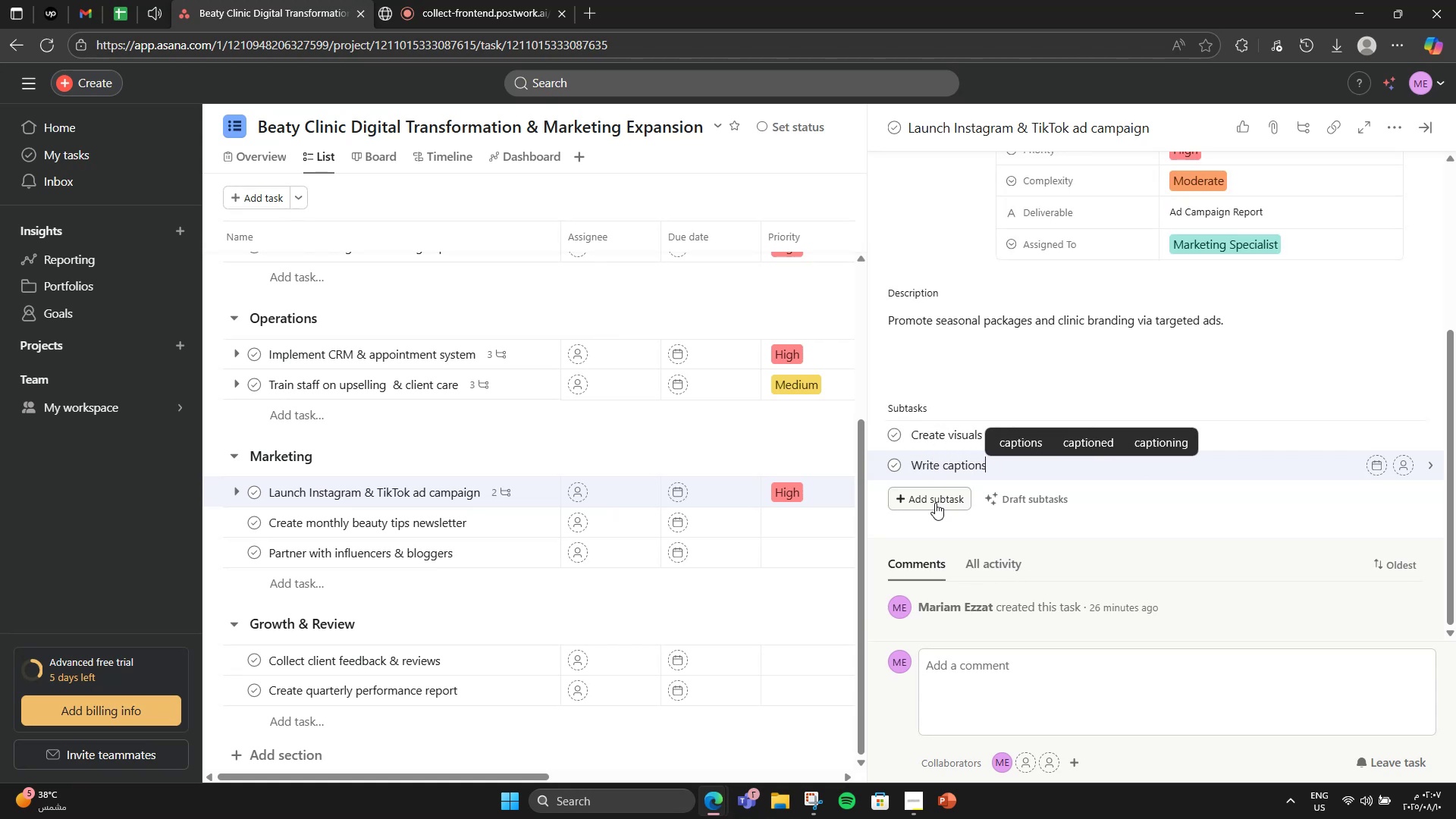 
key(Enter)
 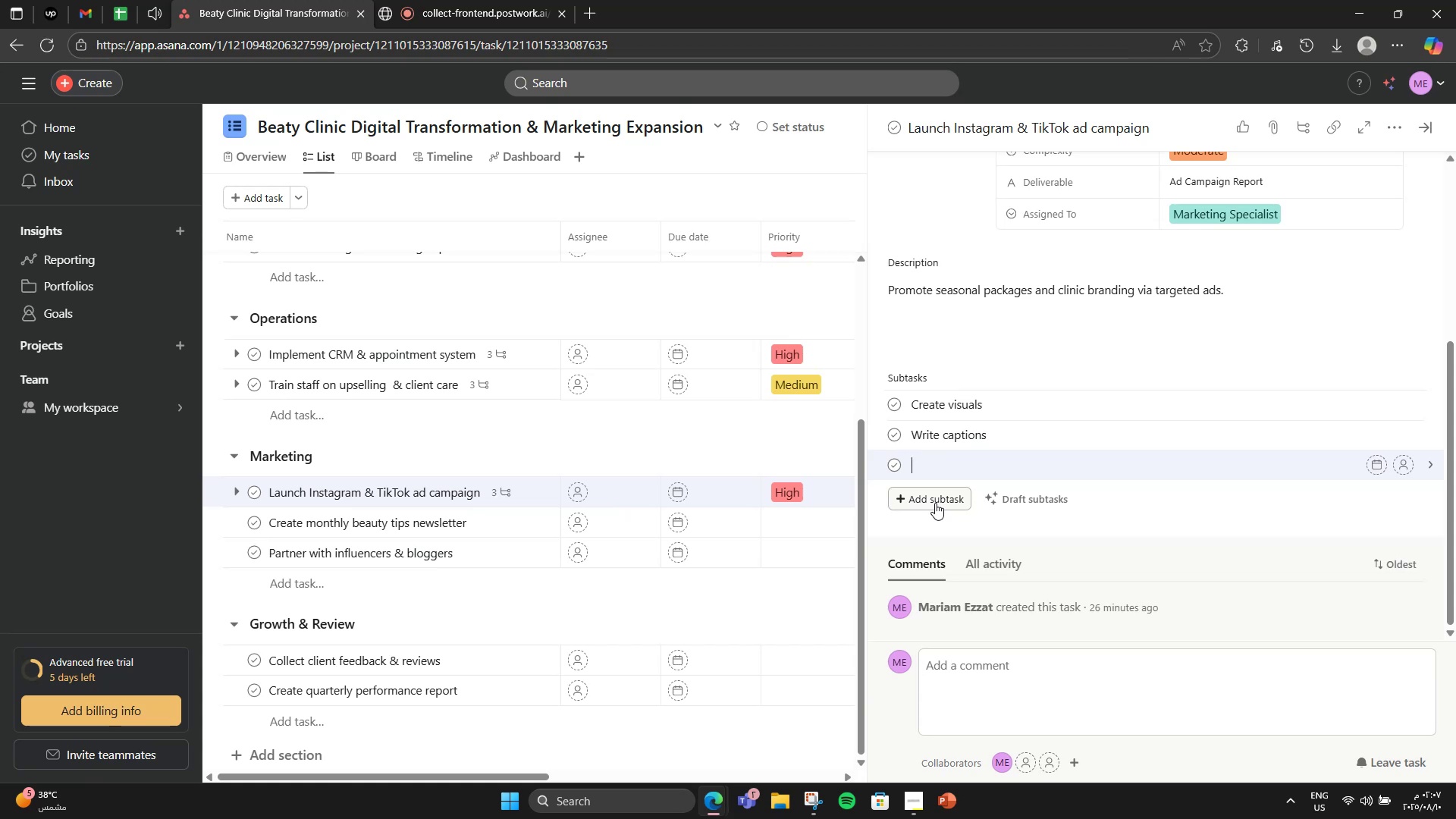 
type(Schedule posts)
 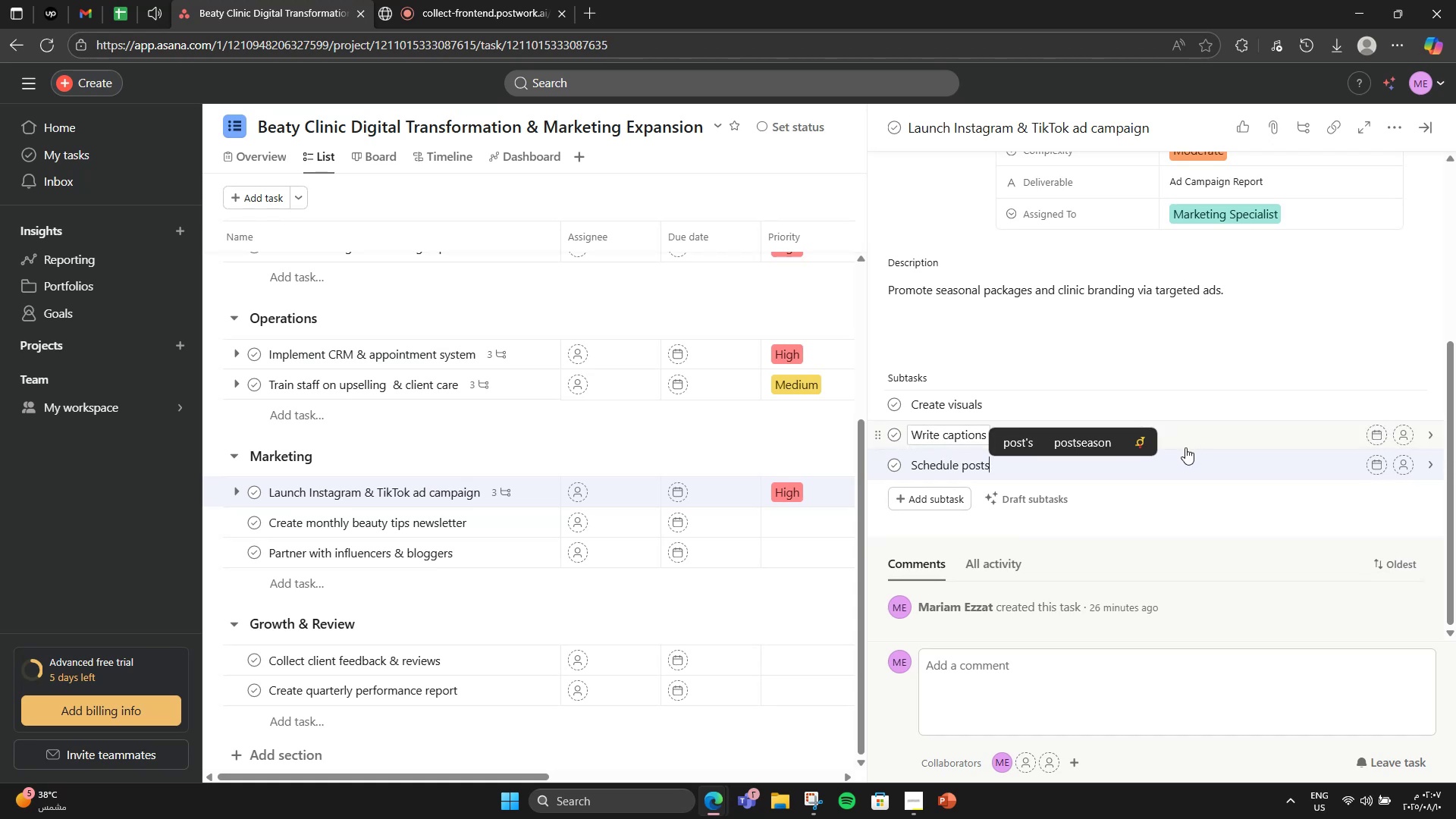 
wait(10.43)
 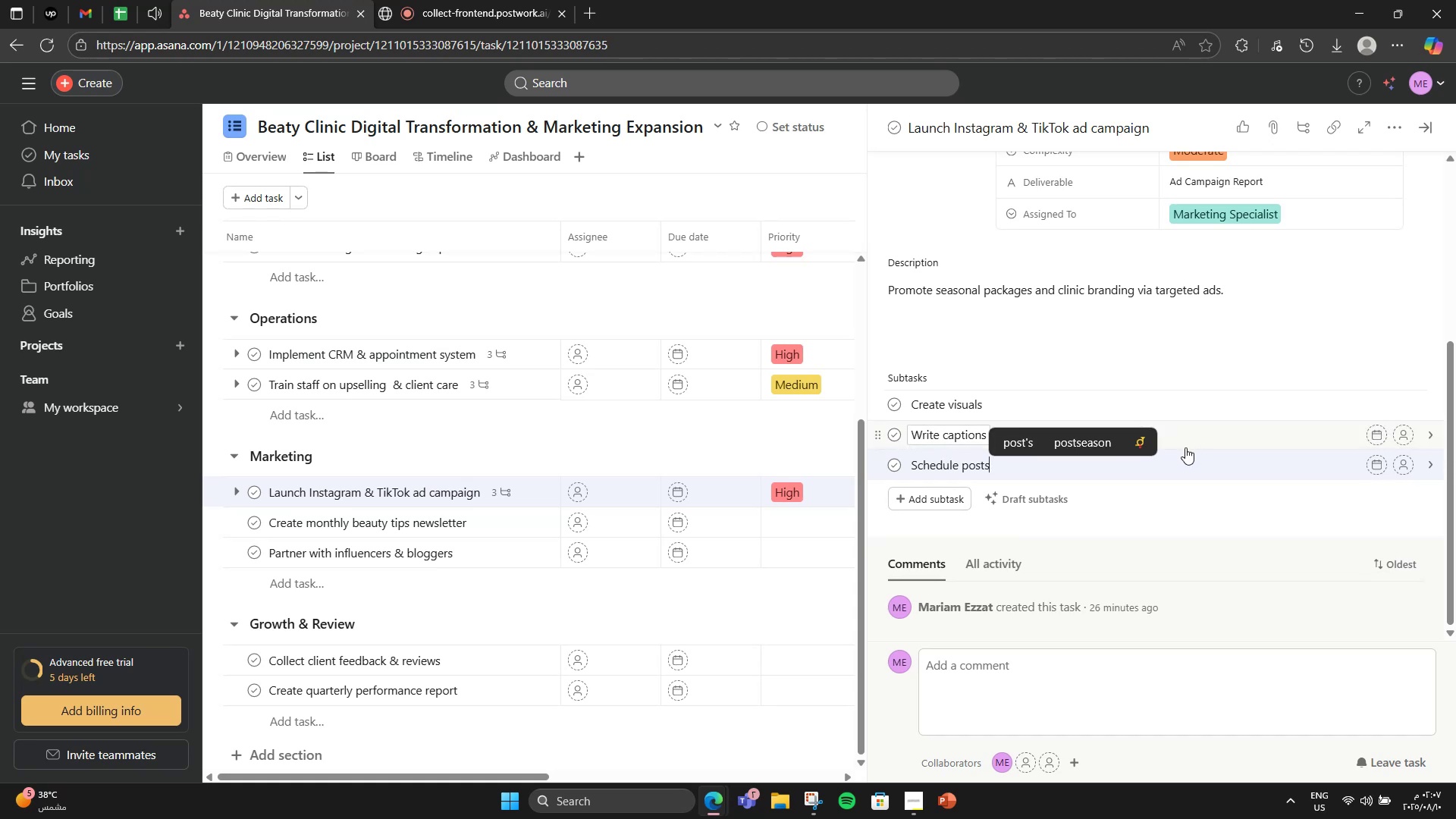 
left_click([481, 527])
 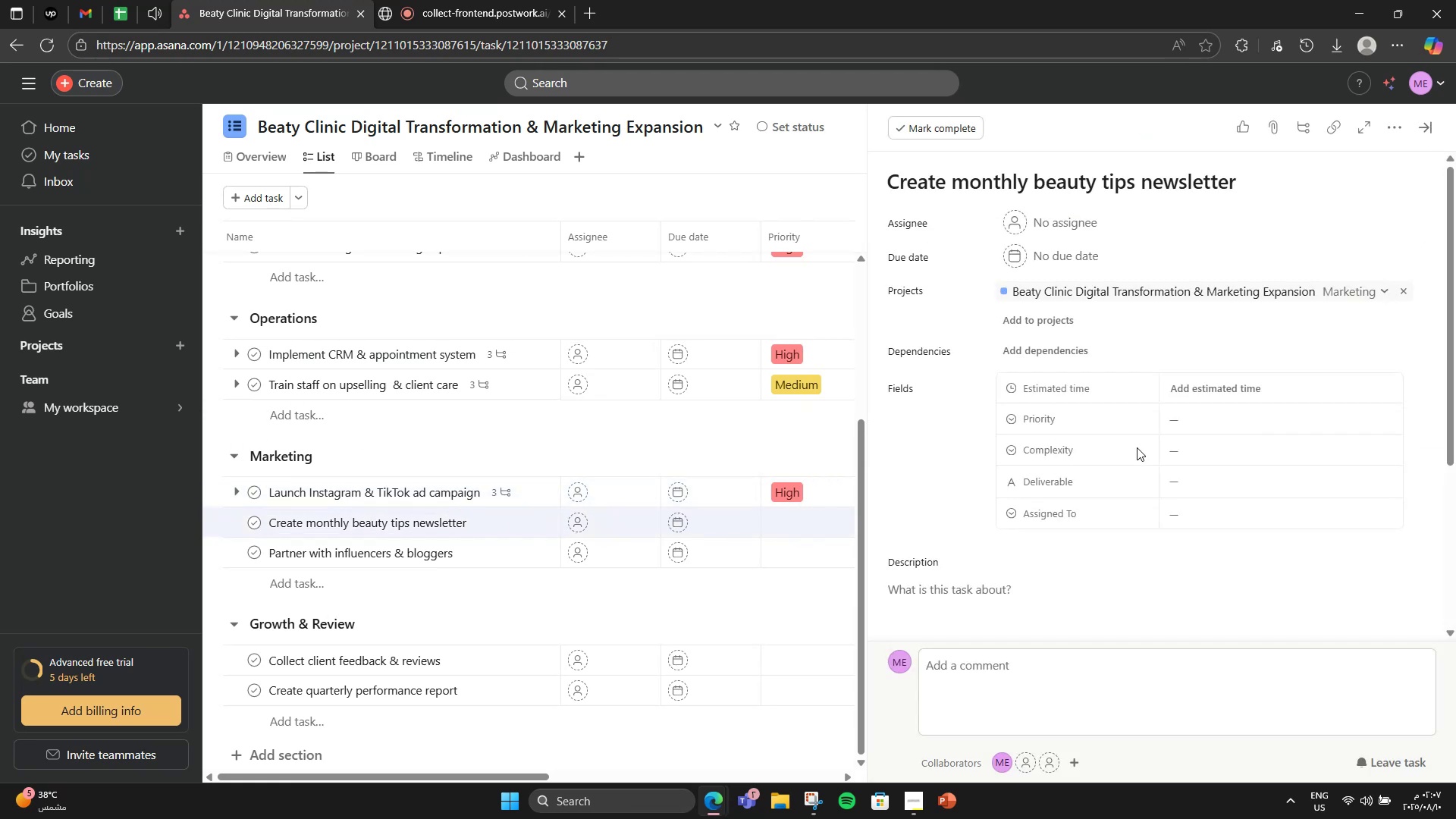 
scroll: coordinate [1075, 511], scroll_direction: down, amount: 2.0
 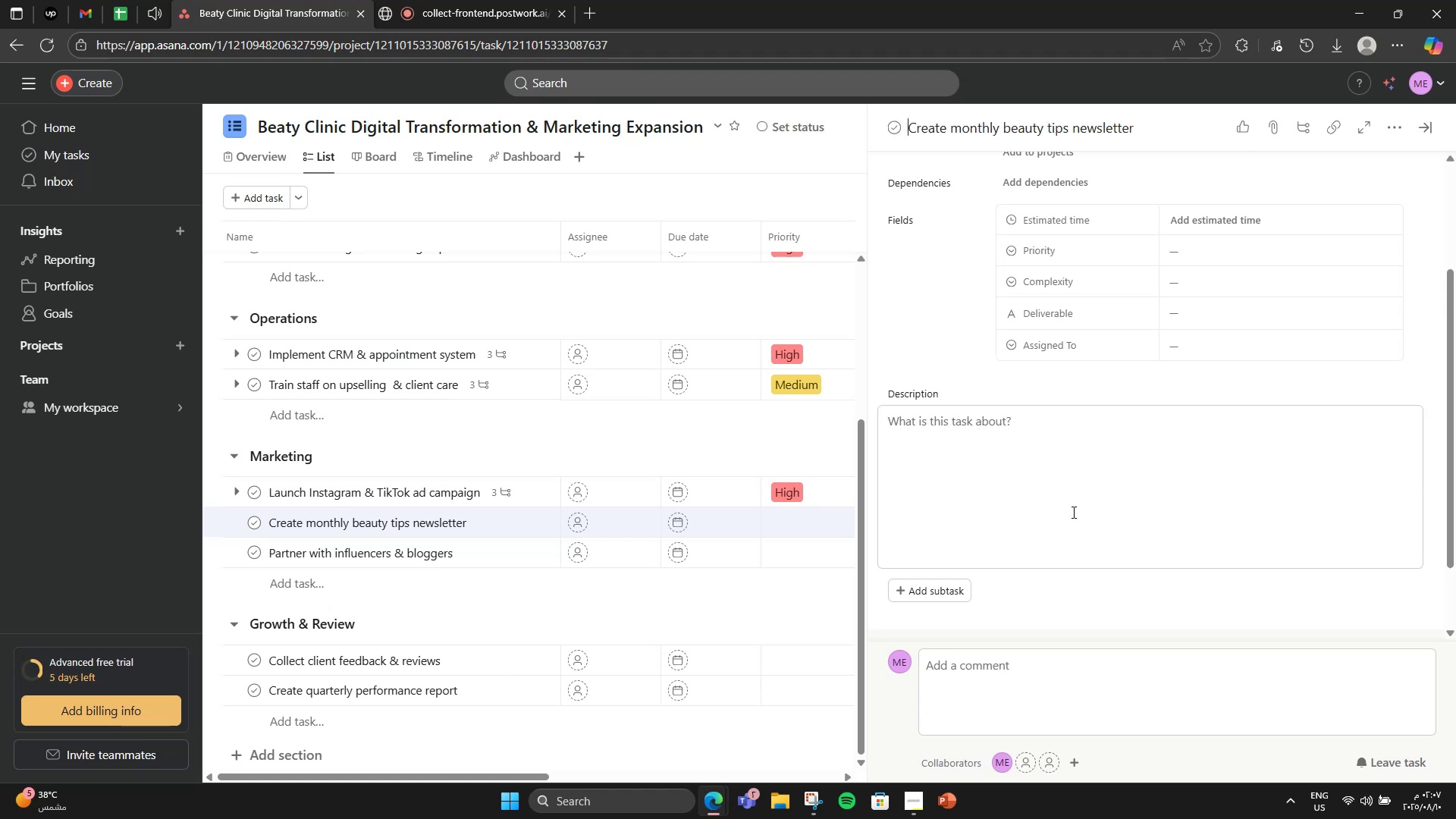 
left_click([1072, 512])
 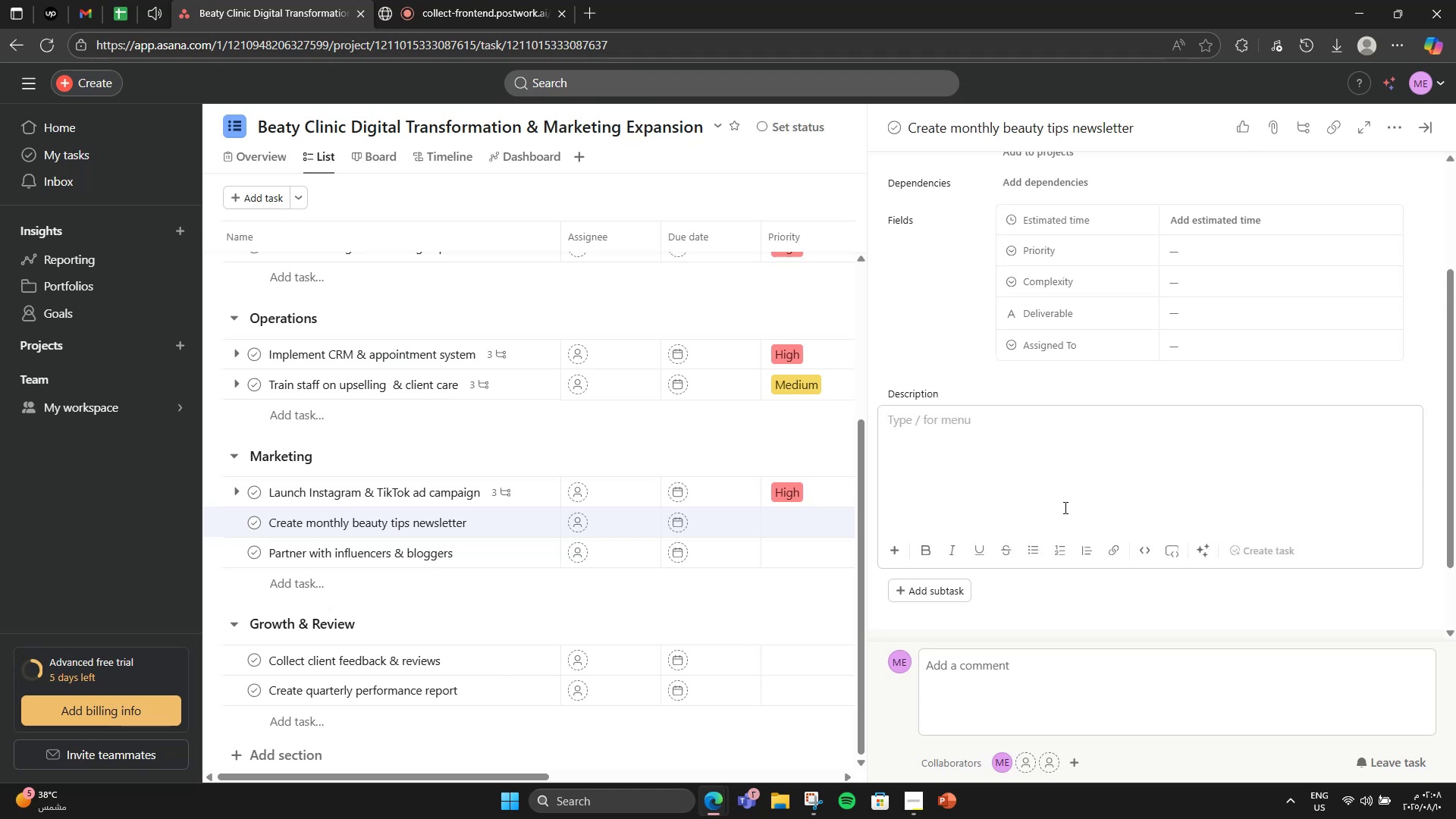 
wait(12.14)
 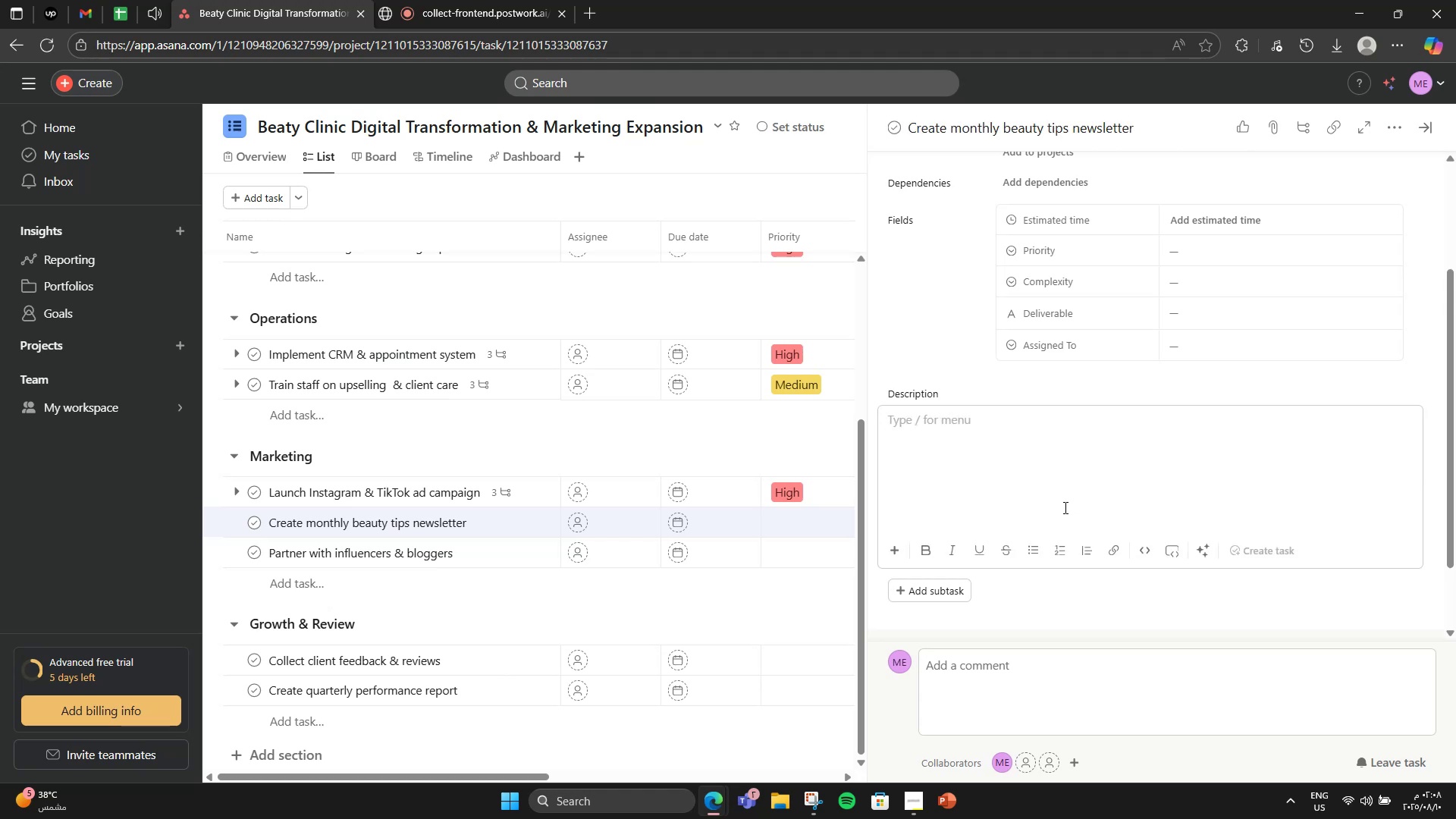 
type(Send curated beaty and skincare advice with clinic offers.)
 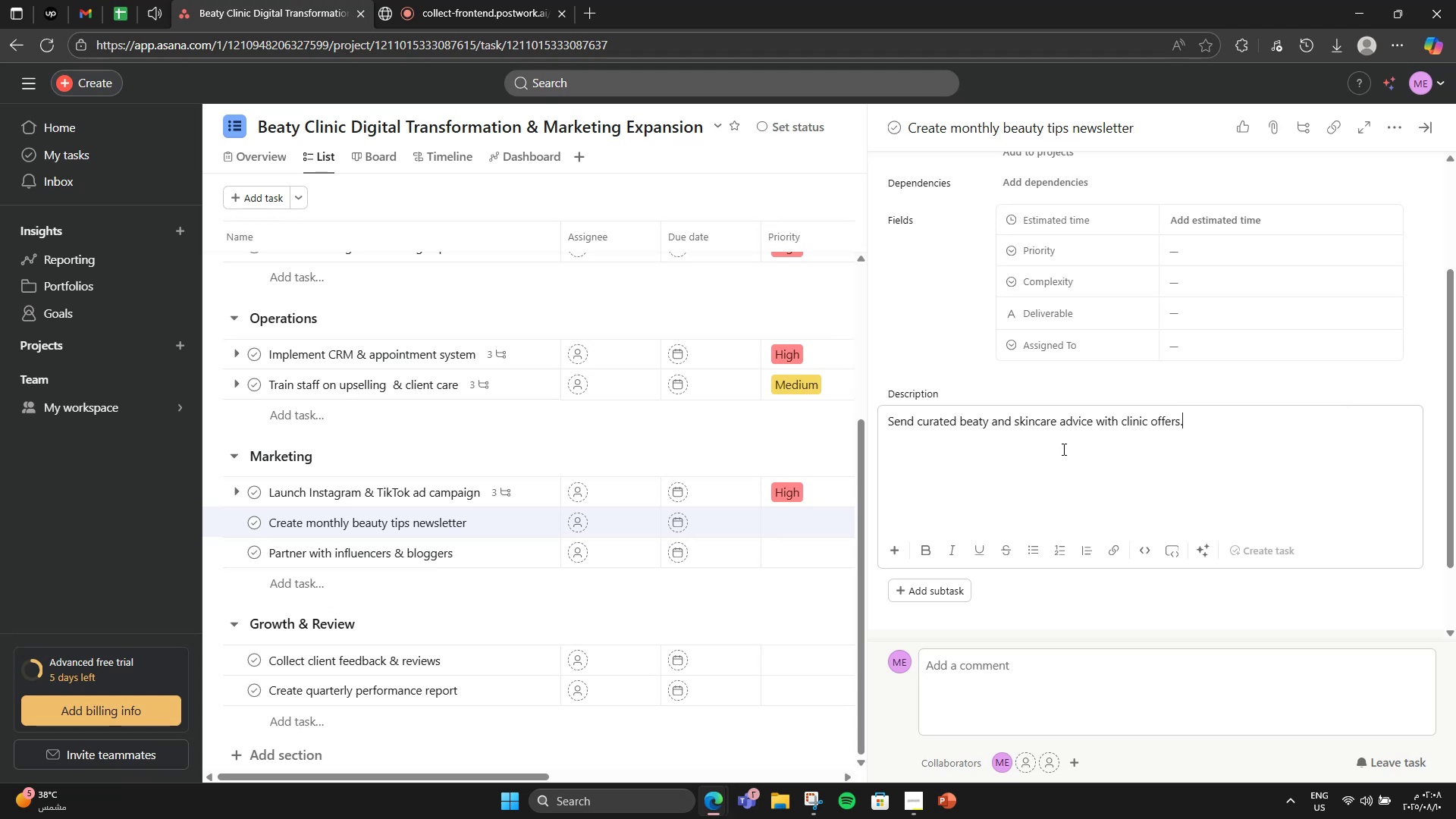 
wait(6.0)
 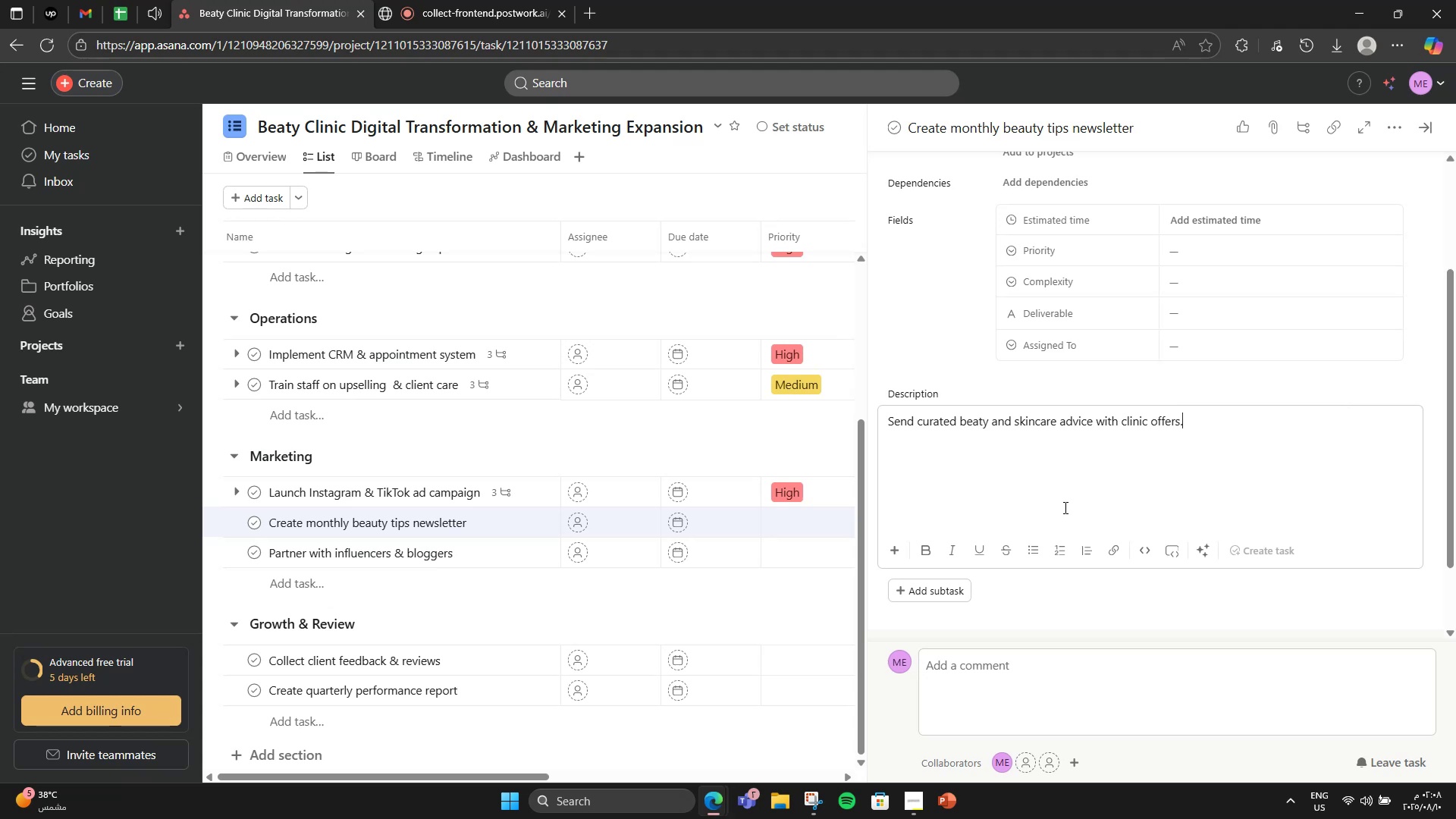 
left_click([1213, 261])
 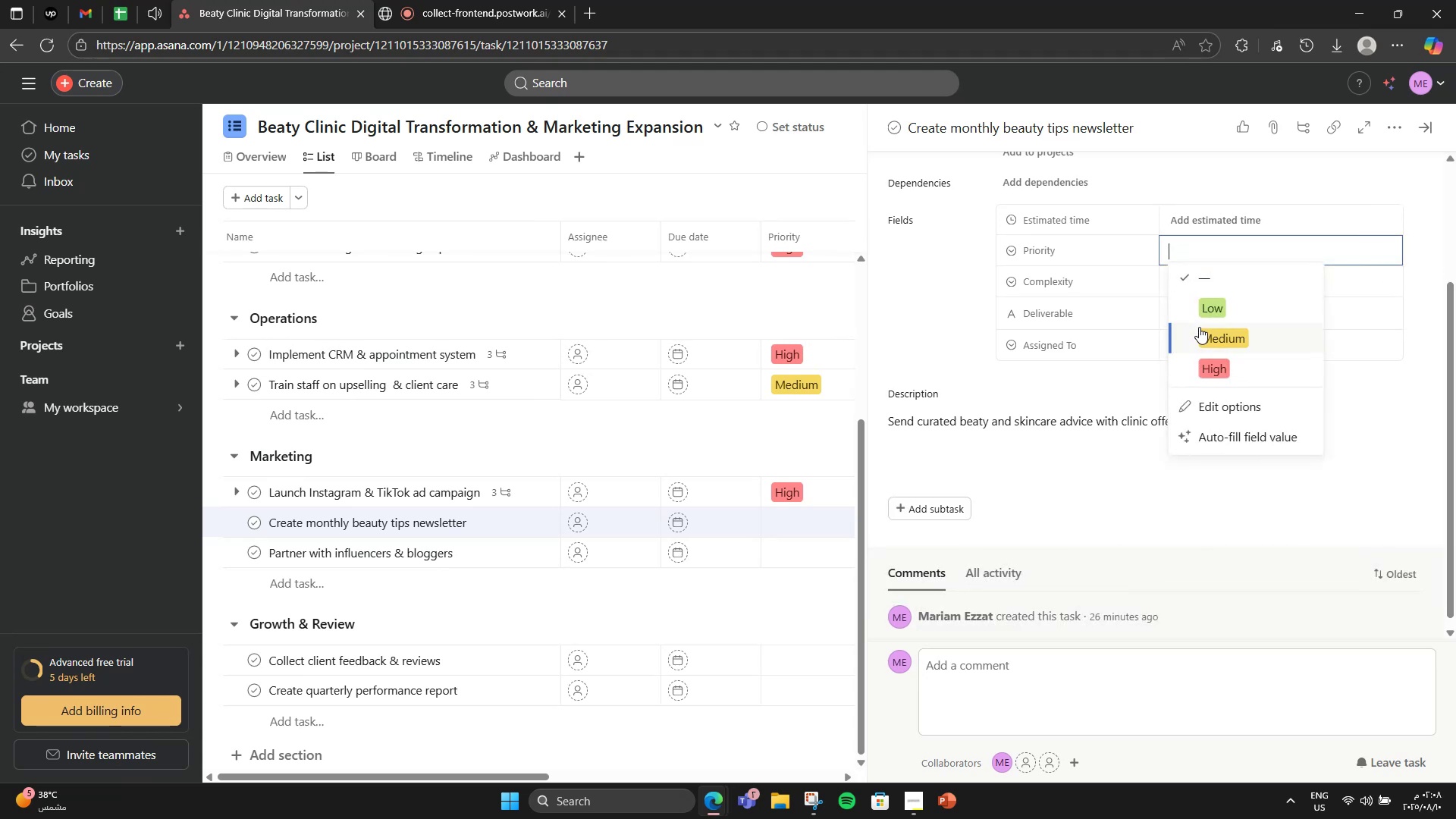 
left_click([1199, 327])
 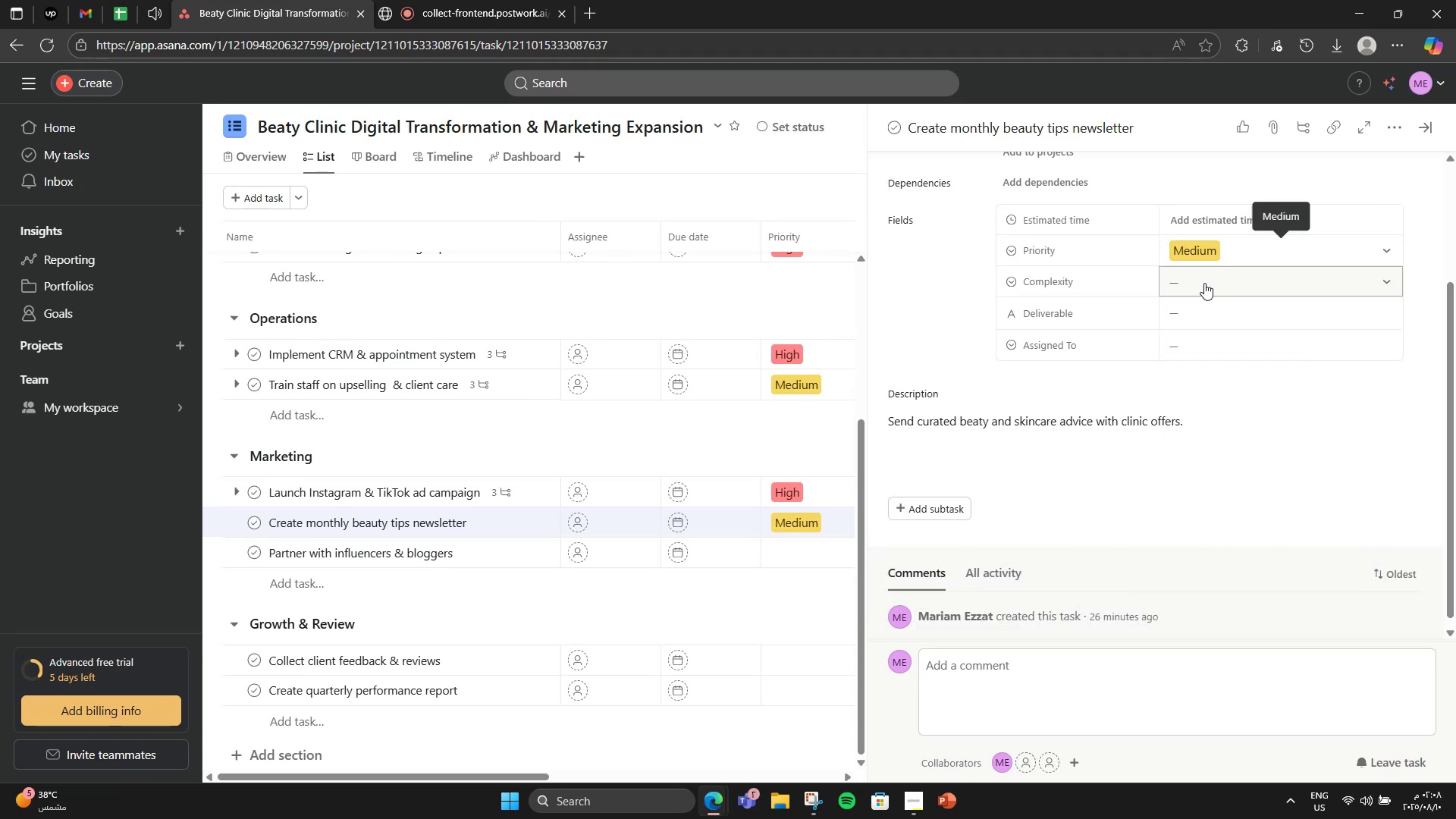 
left_click([1204, 283])
 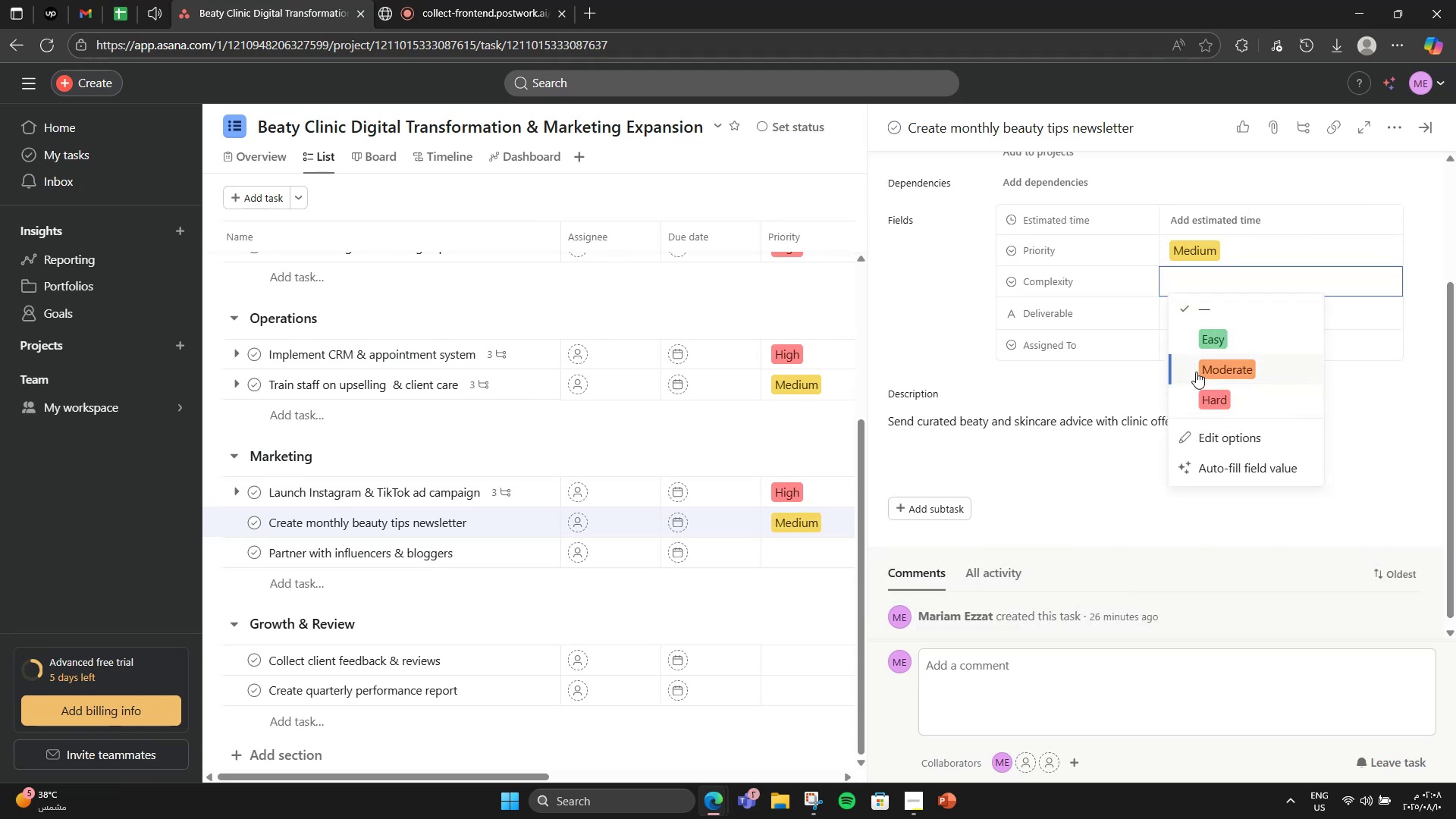 
left_click([1202, 351])
 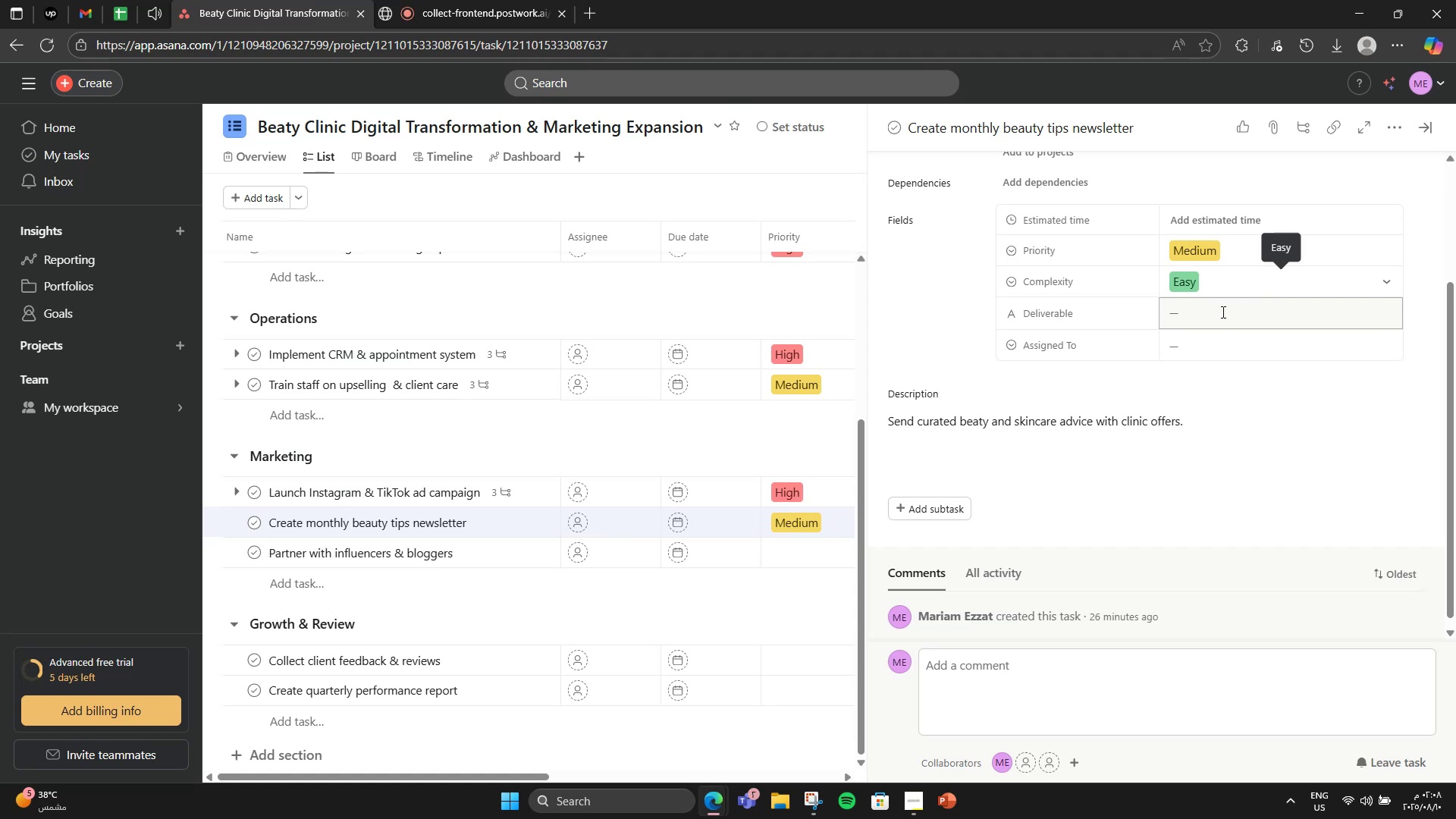 
left_click([1222, 312])
 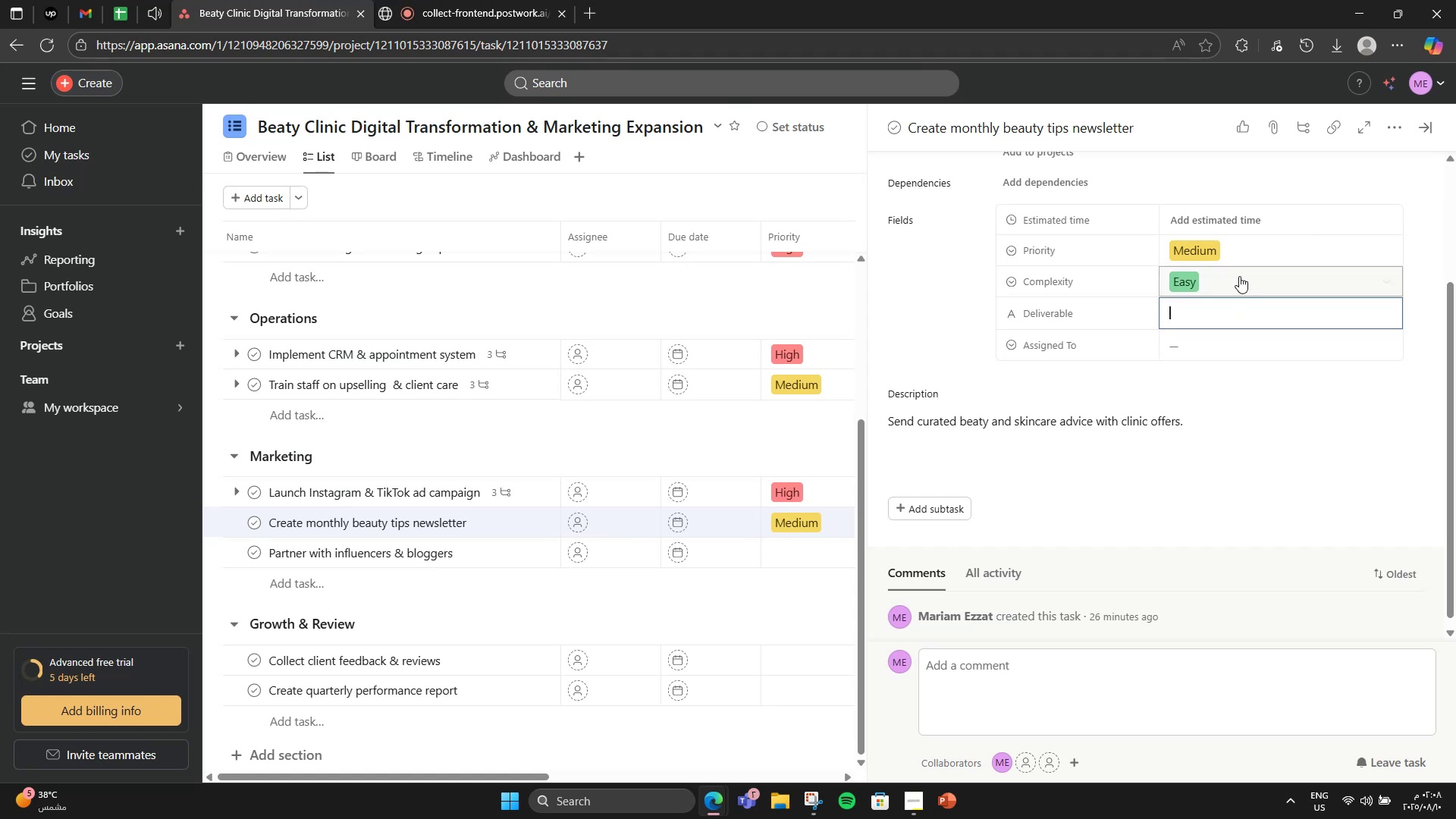 
left_click([1257, 209])
 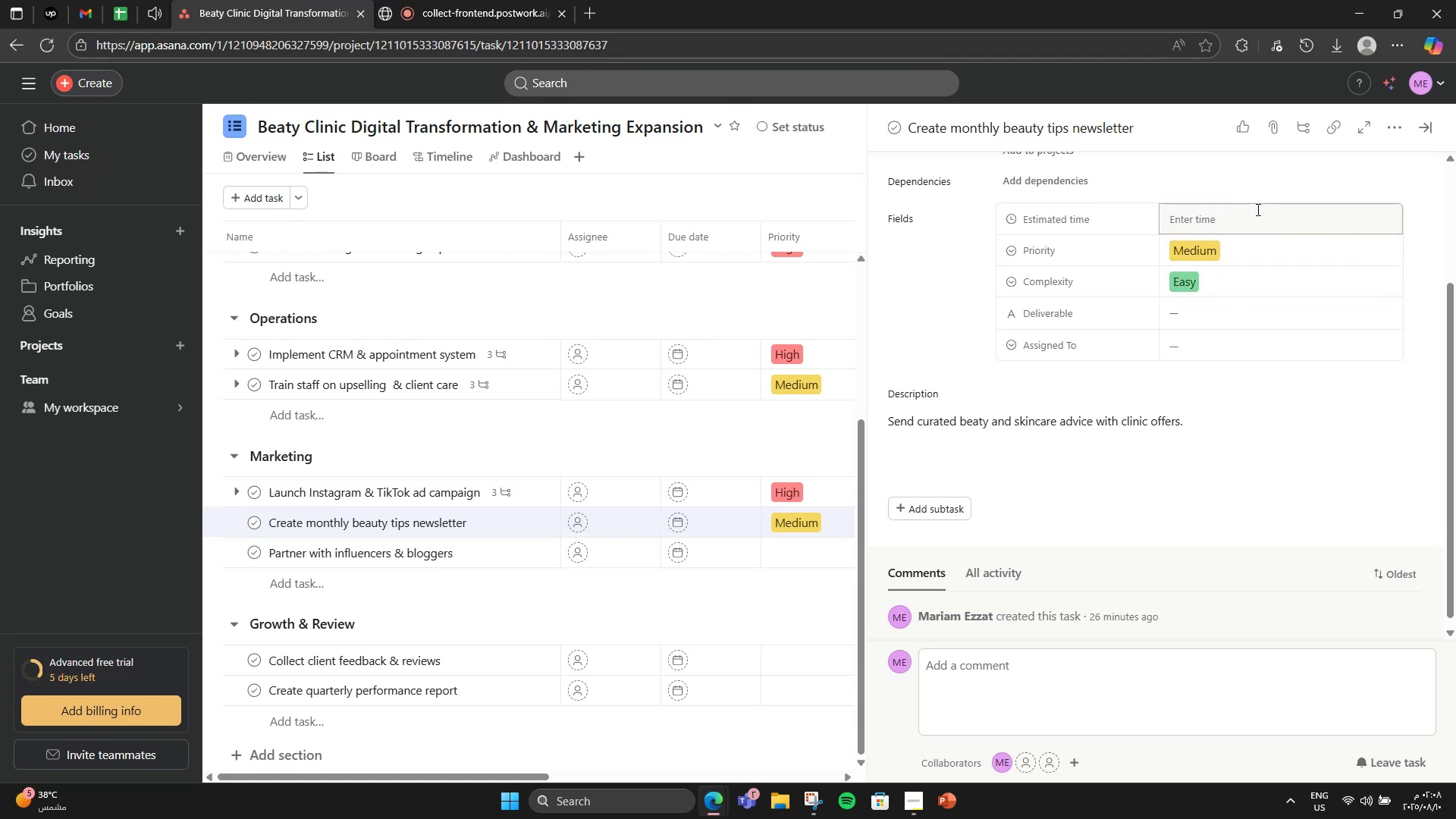 
left_click([1257, 209])
 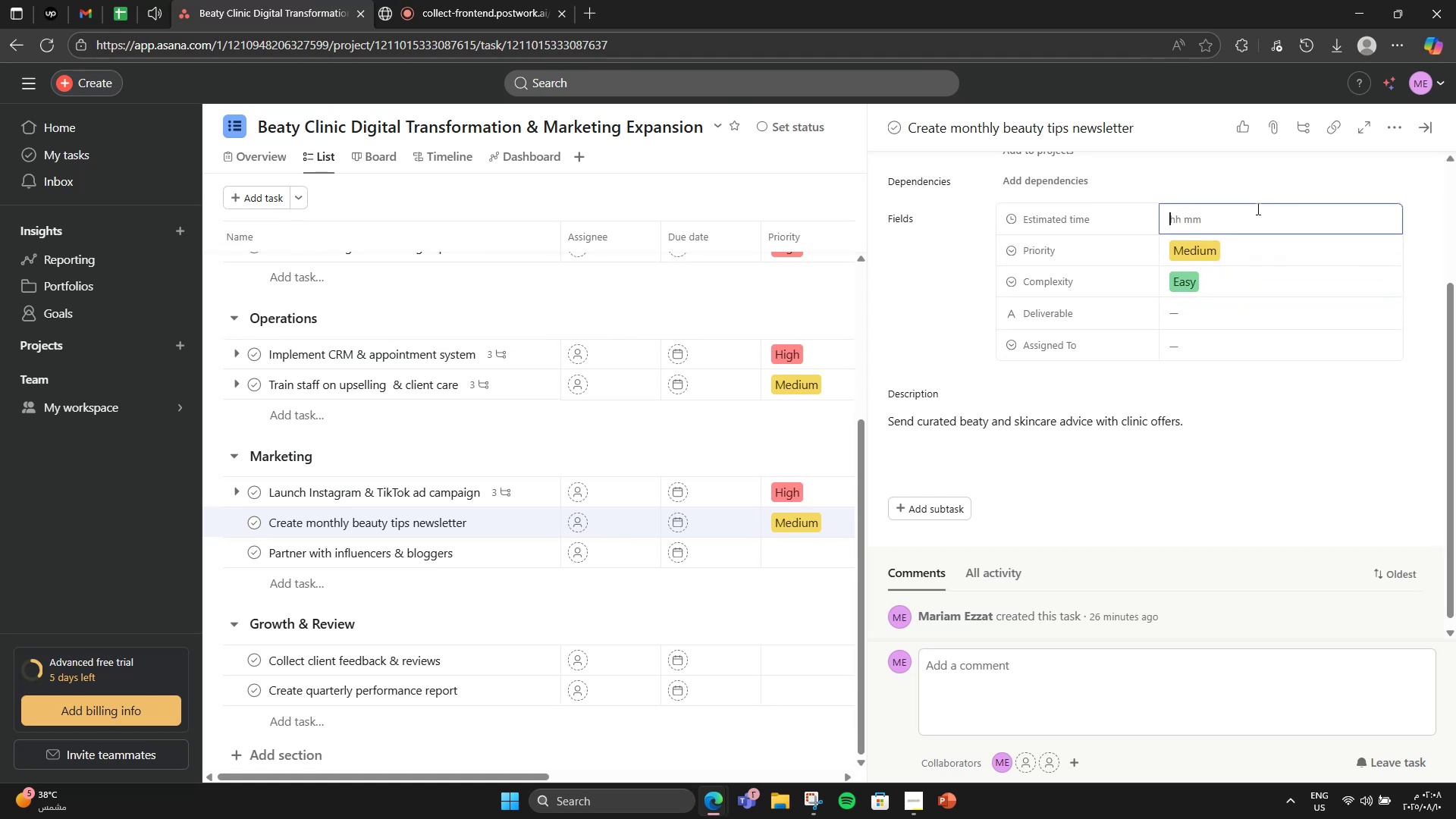 
key(Numpad3)
 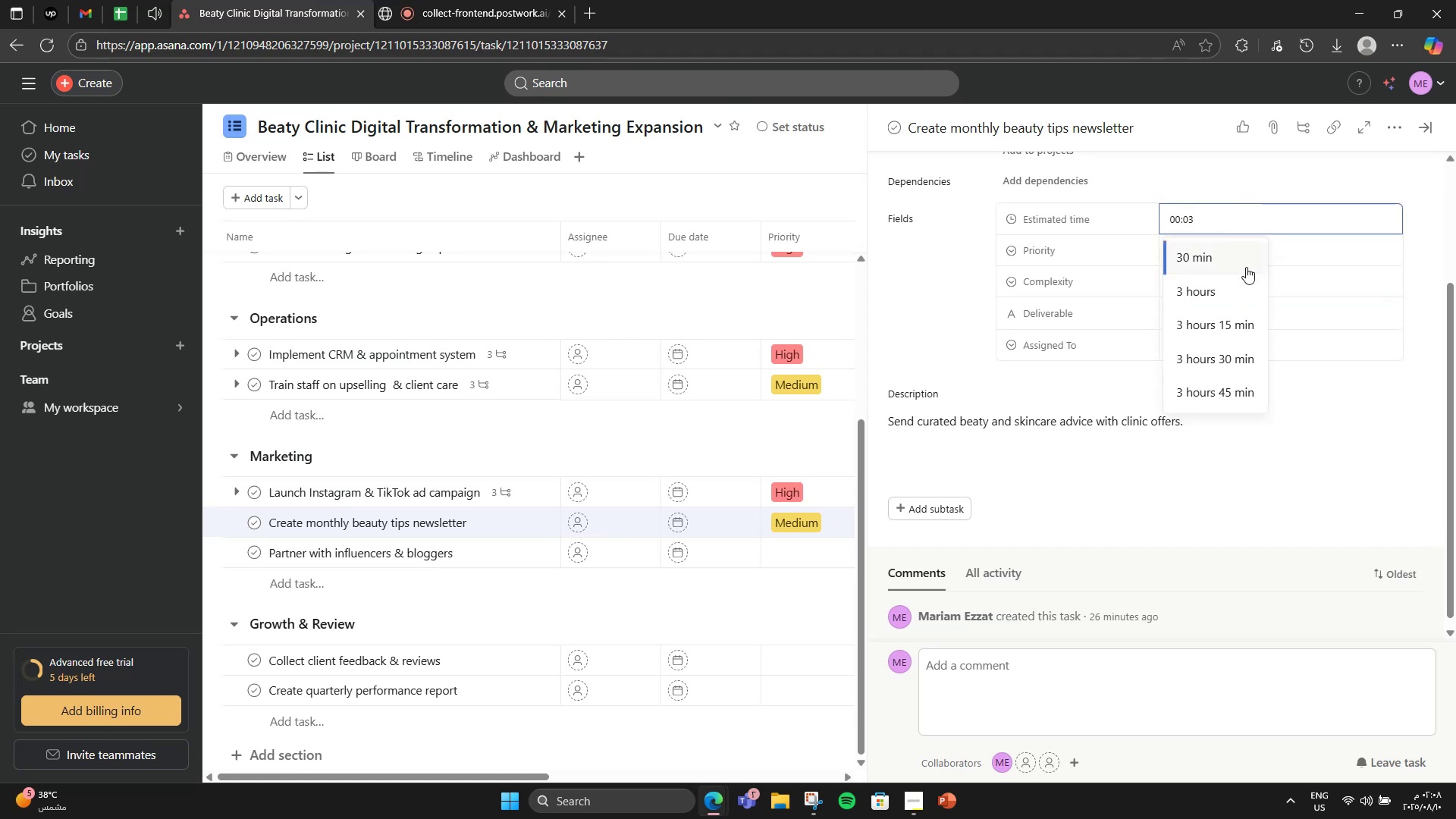 
left_click([1242, 278])
 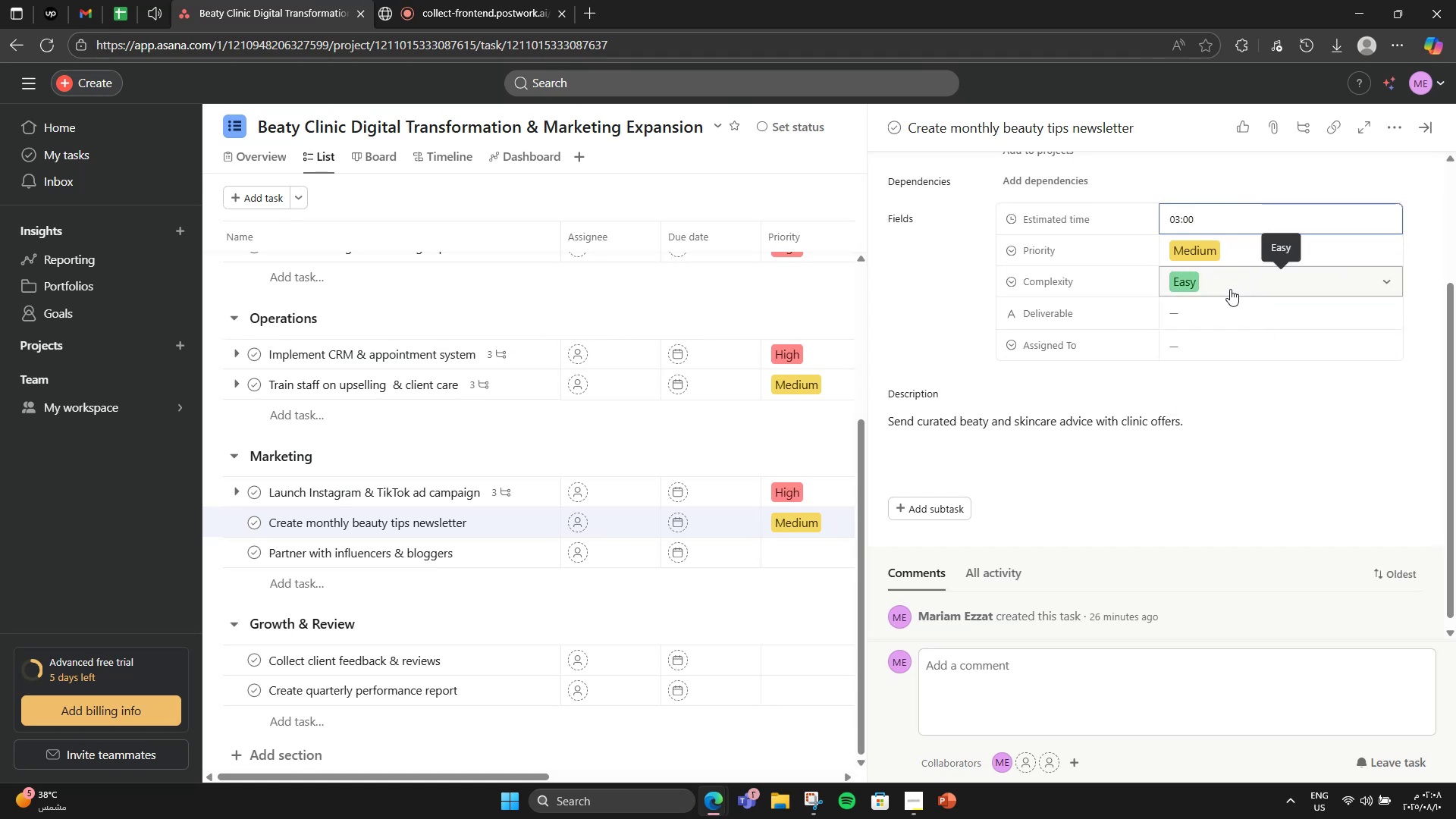 
left_click([1210, 335])
 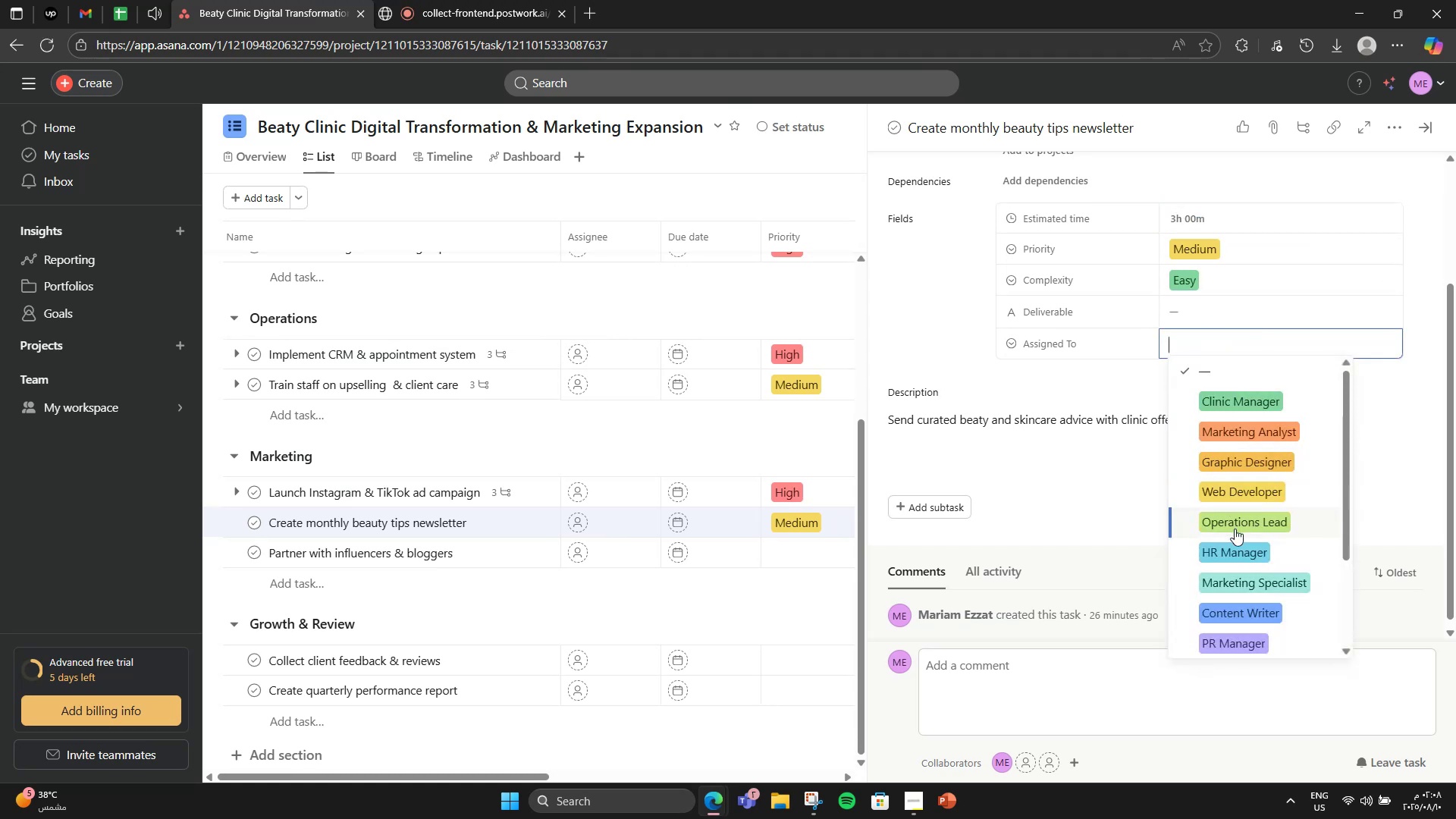 
scroll: coordinate [1239, 520], scroll_direction: down, amount: 1.0
 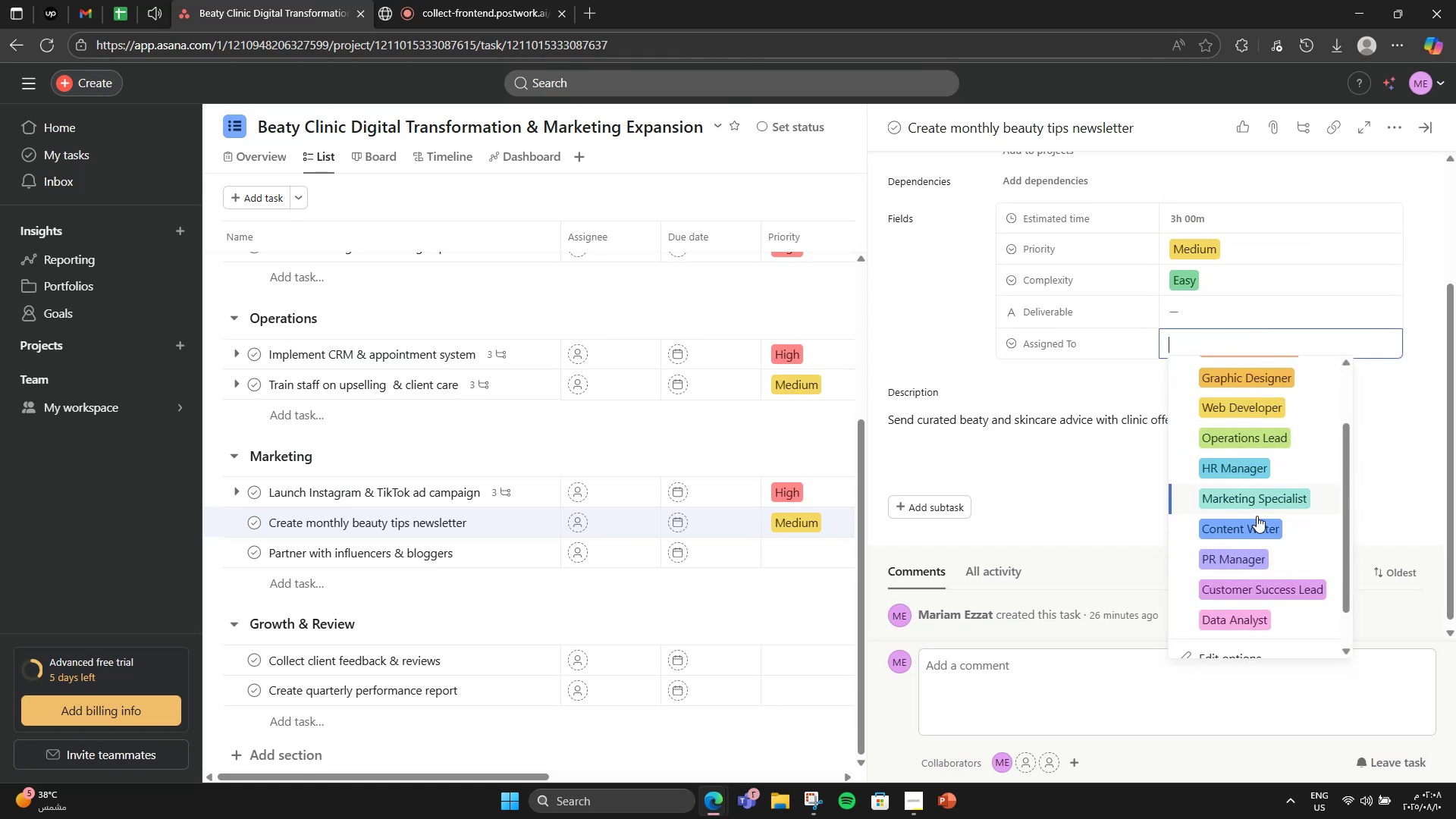 
left_click([1262, 519])
 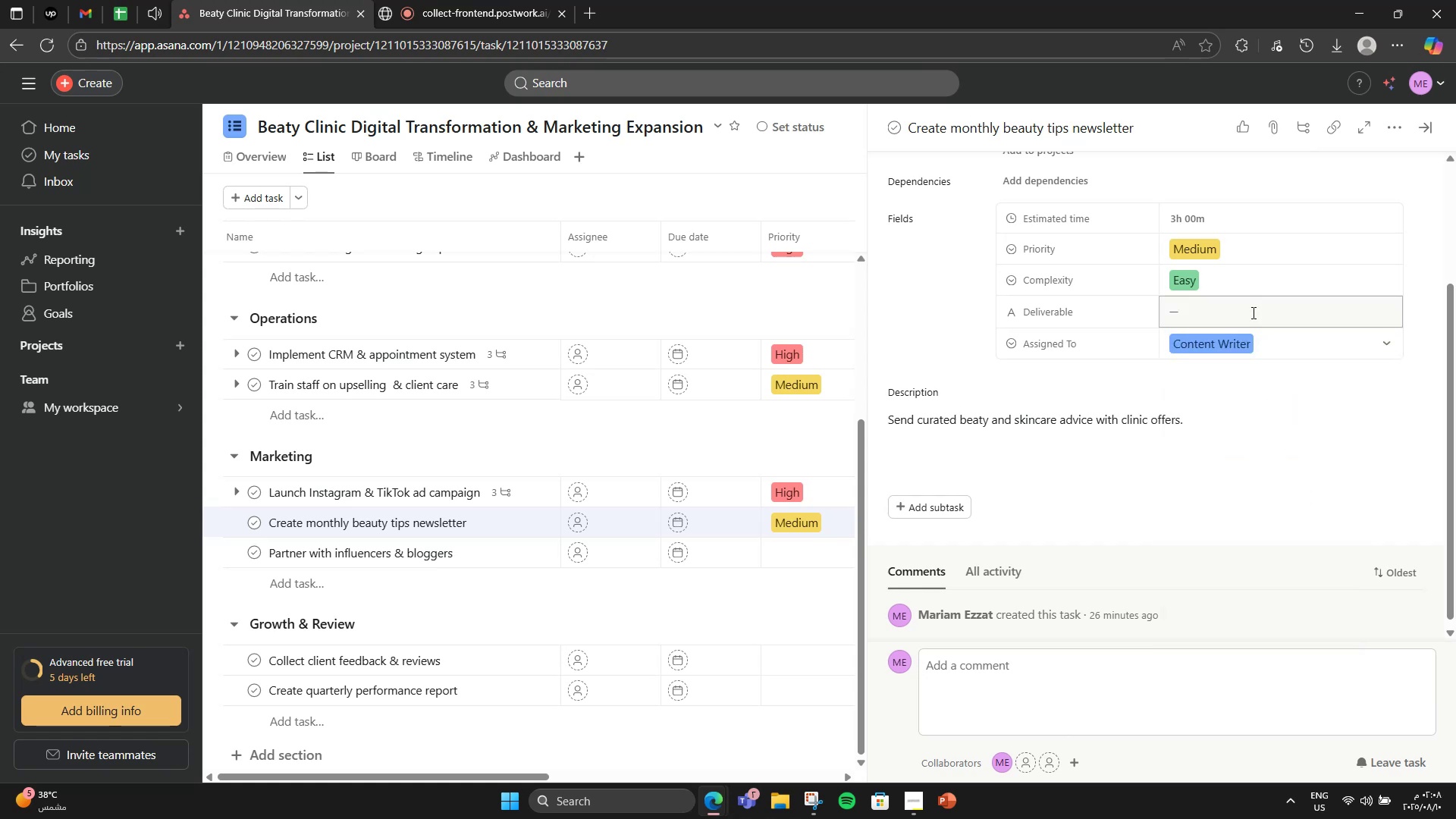 
left_click([1252, 312])
 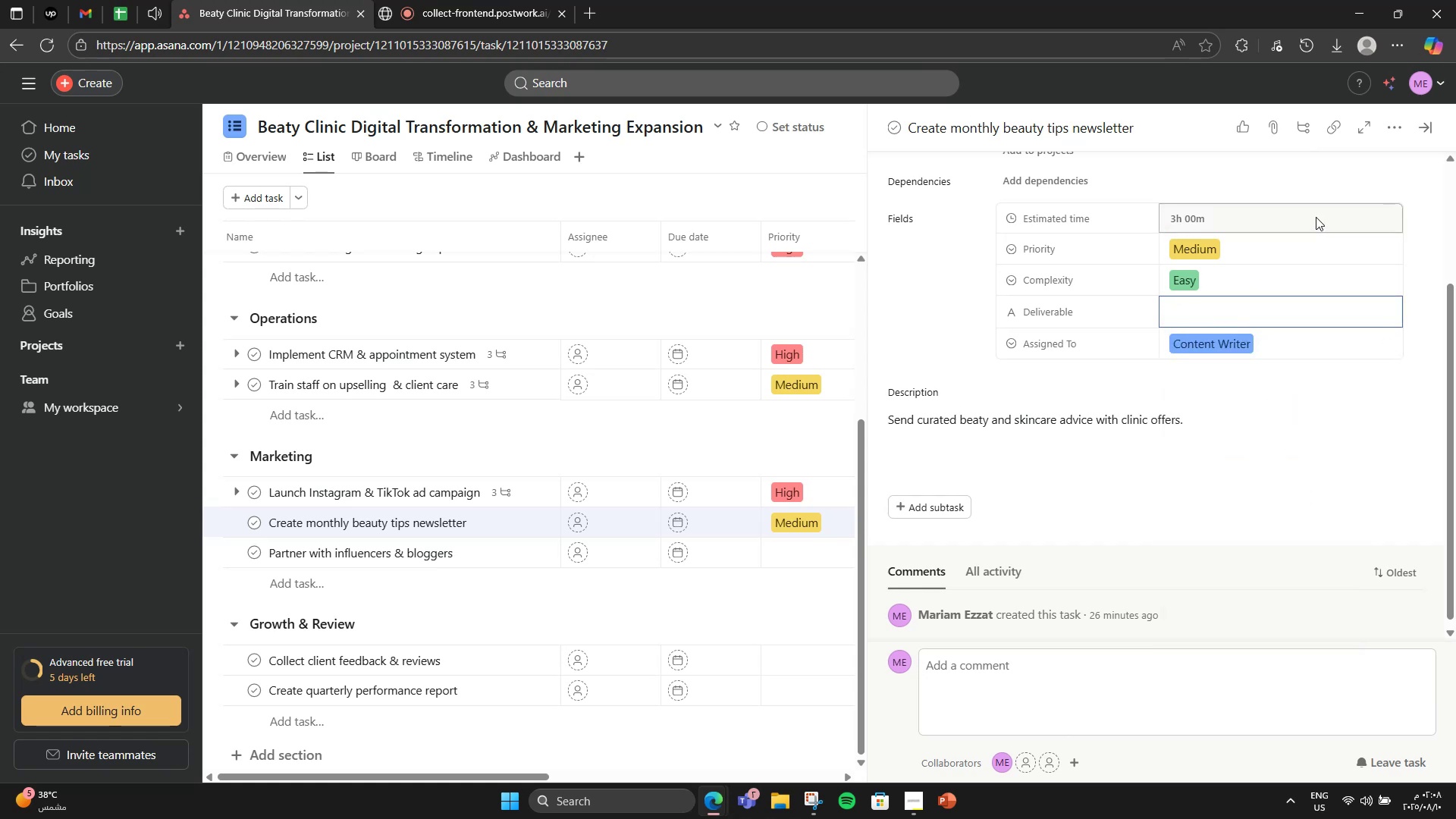 
type(Email )
 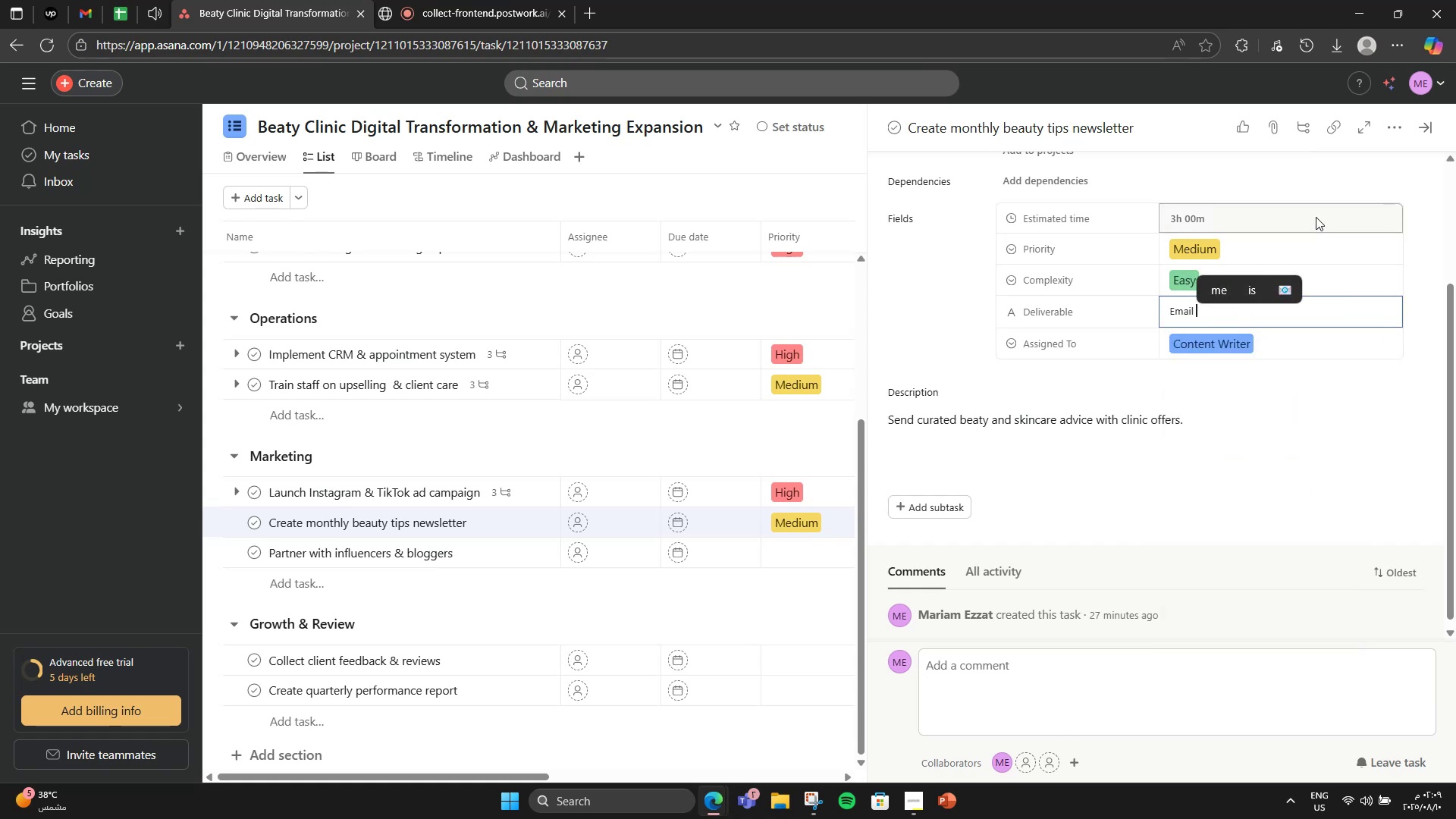 
type(Newsletter PDF + HTML)
 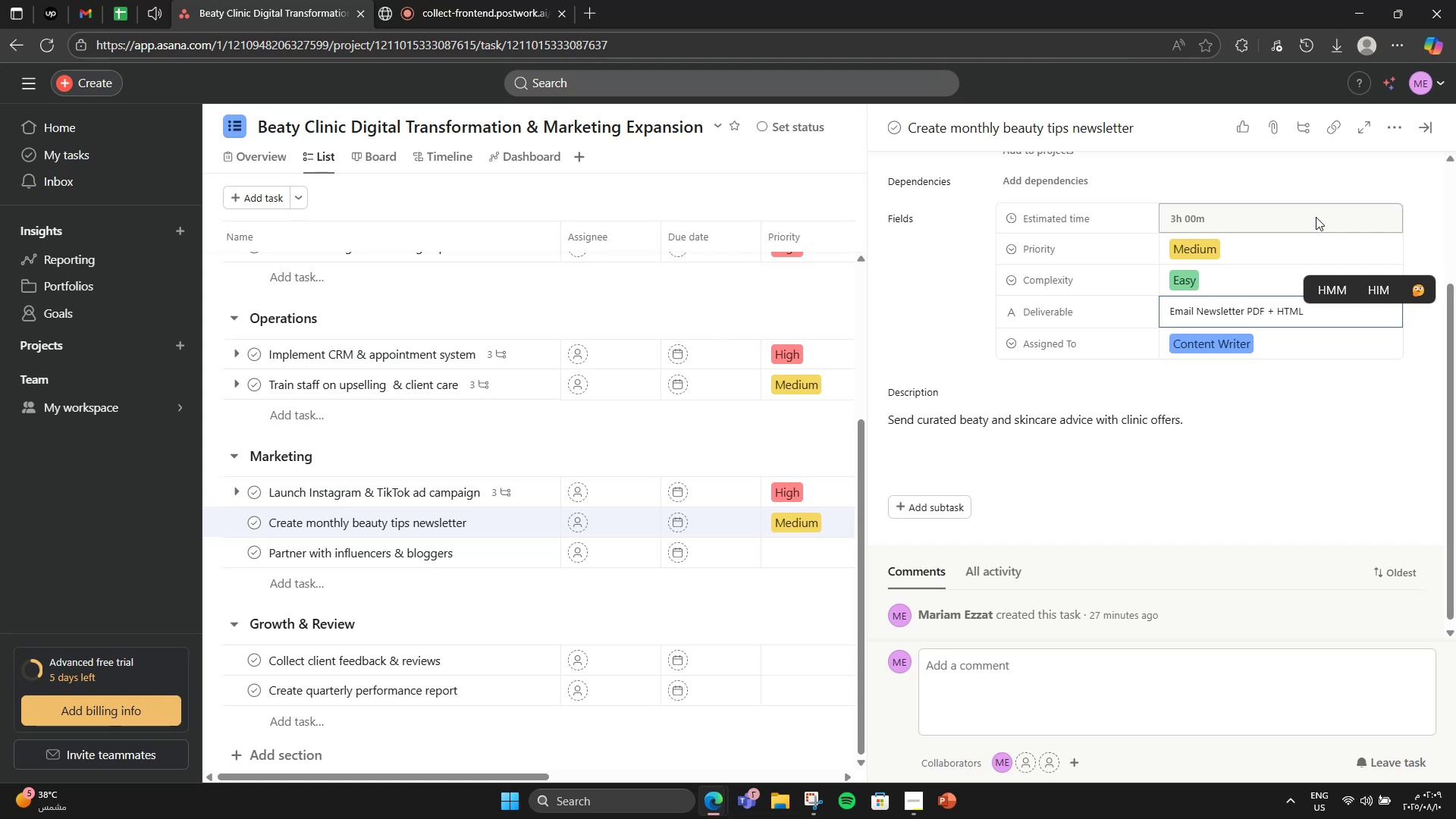 
left_click([903, 515])
 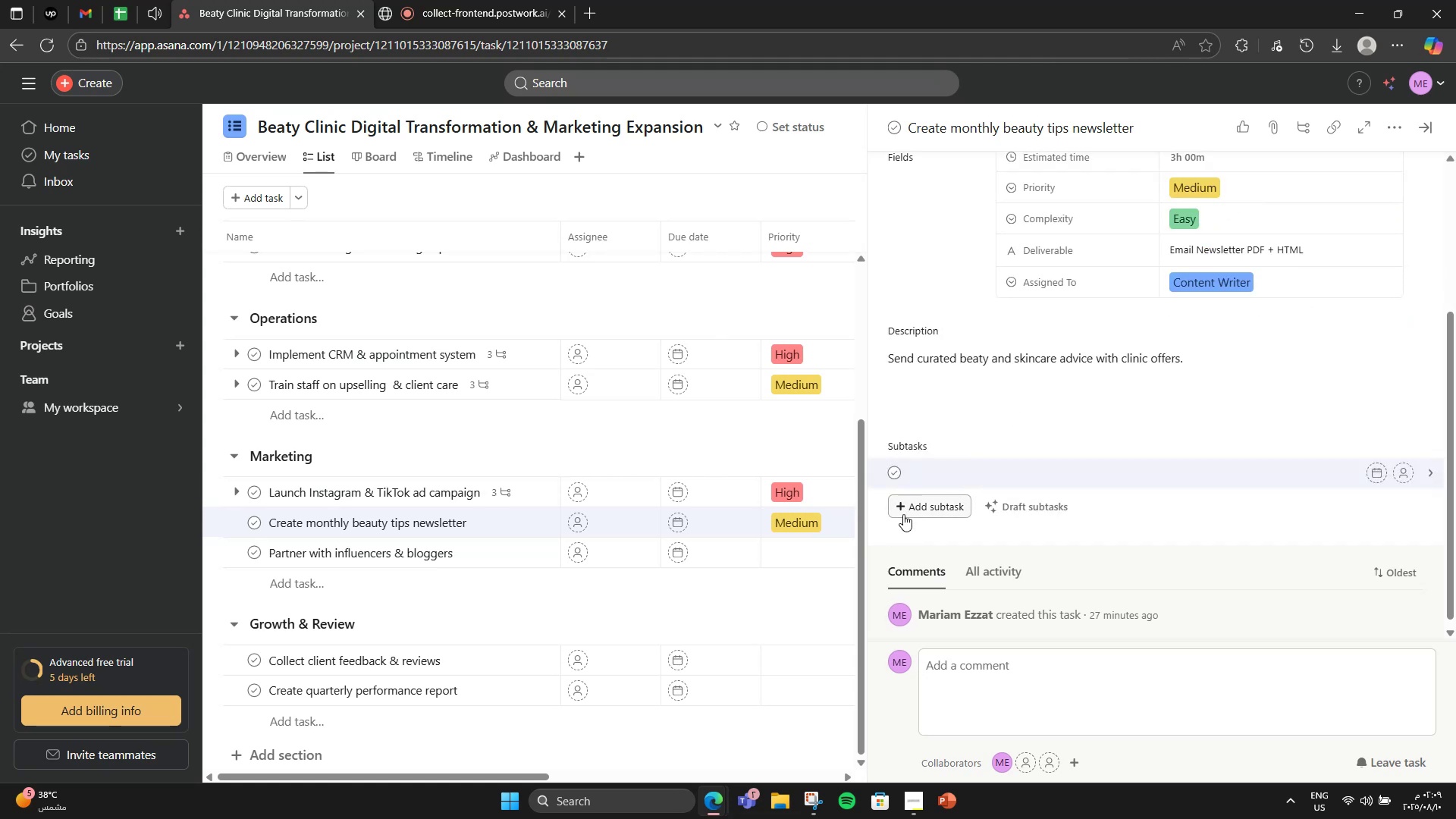 
type(wRITE Write content)
 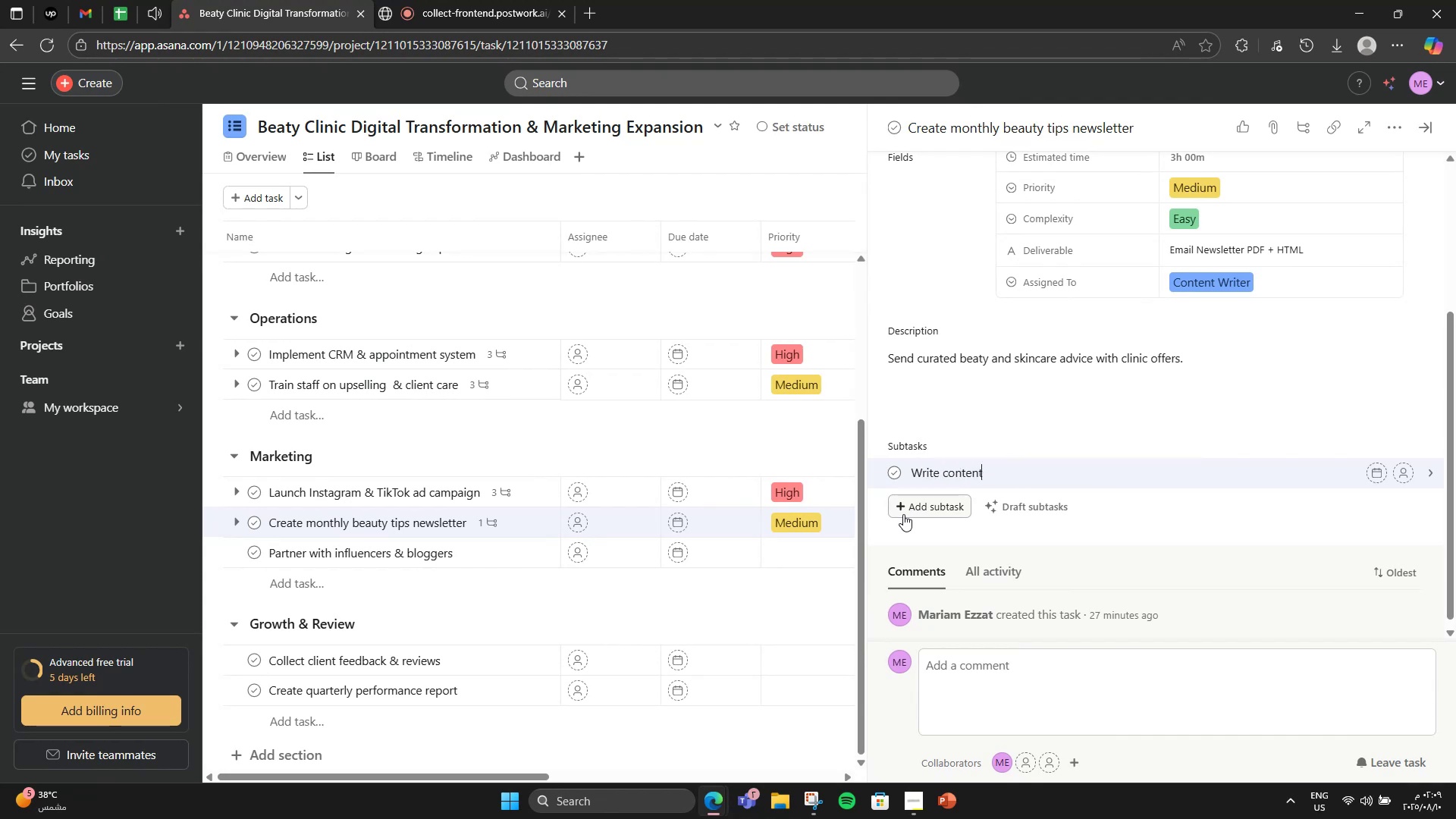 
hold_key(key=Backspace, duration=0.84)
 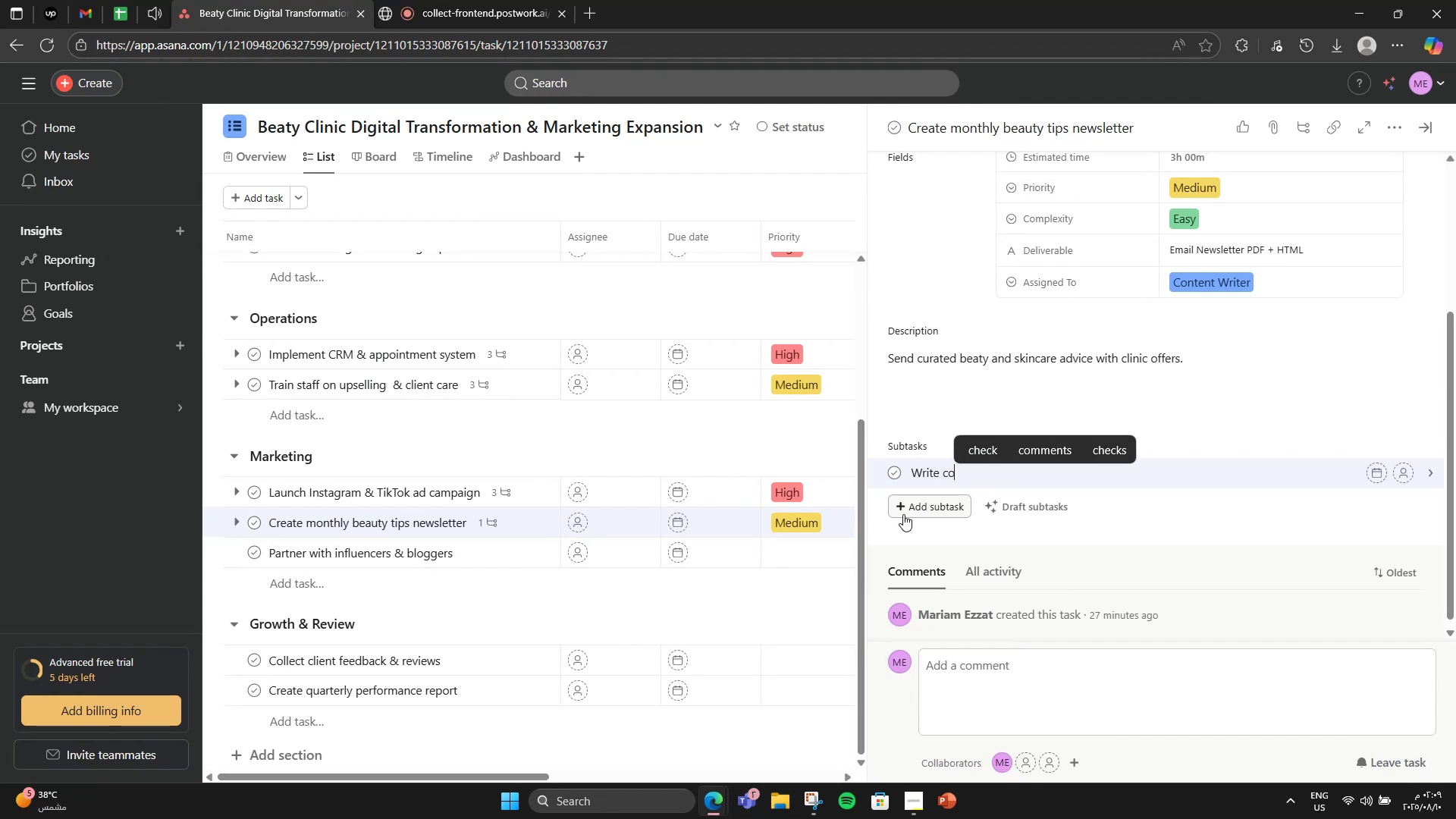 
key(Enter)
 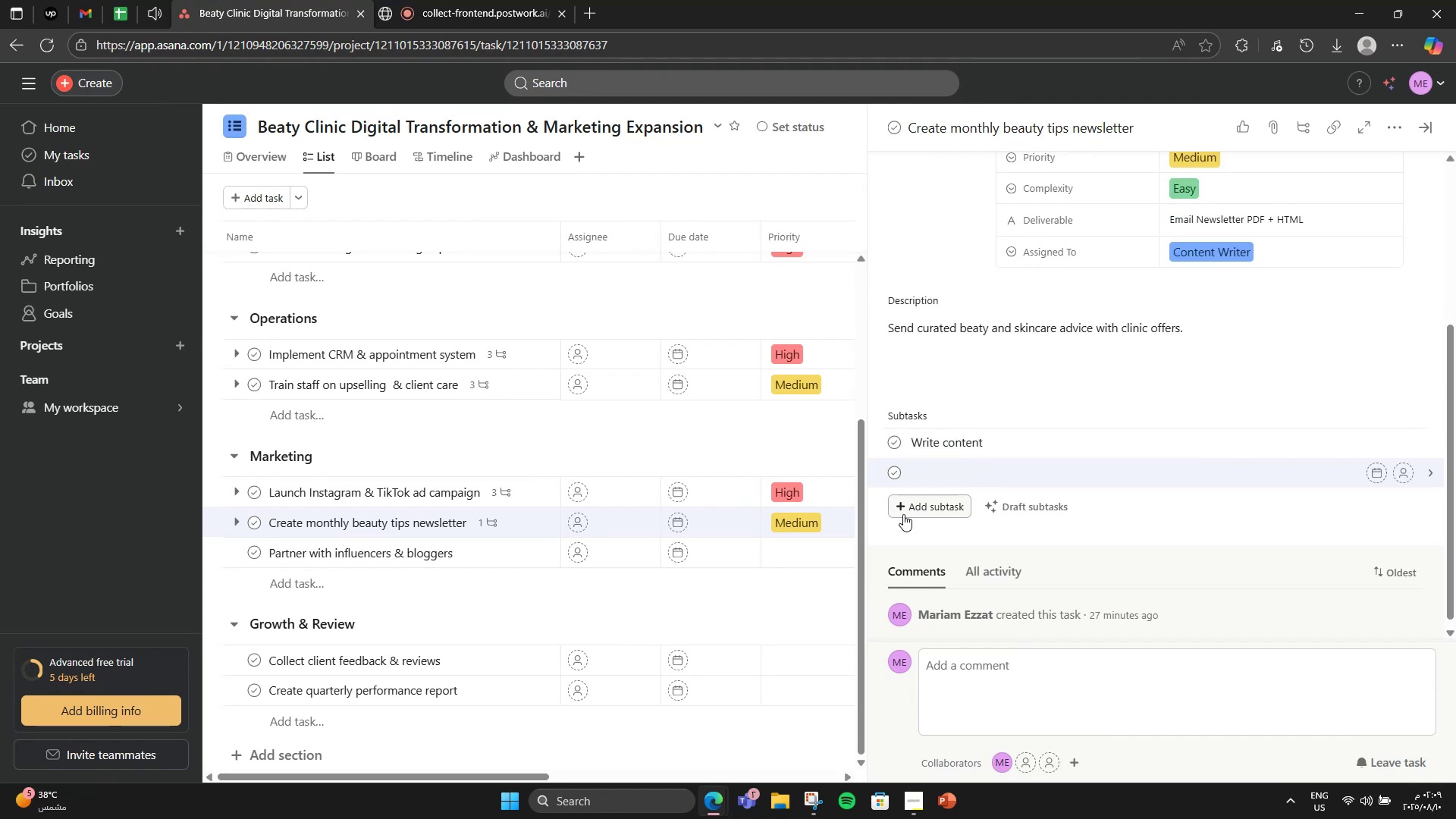 
type(Design email)
 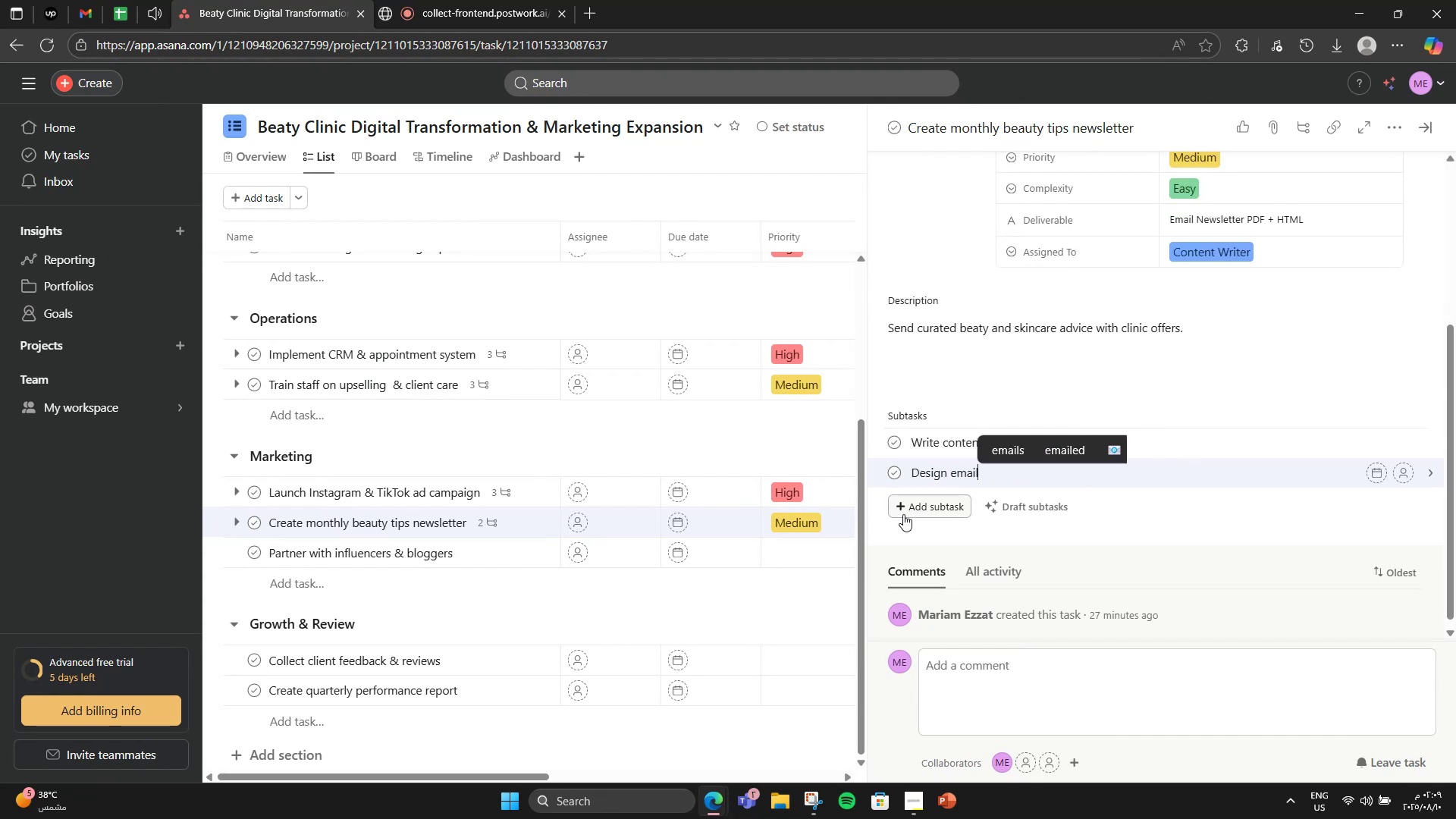 
key(Enter)
 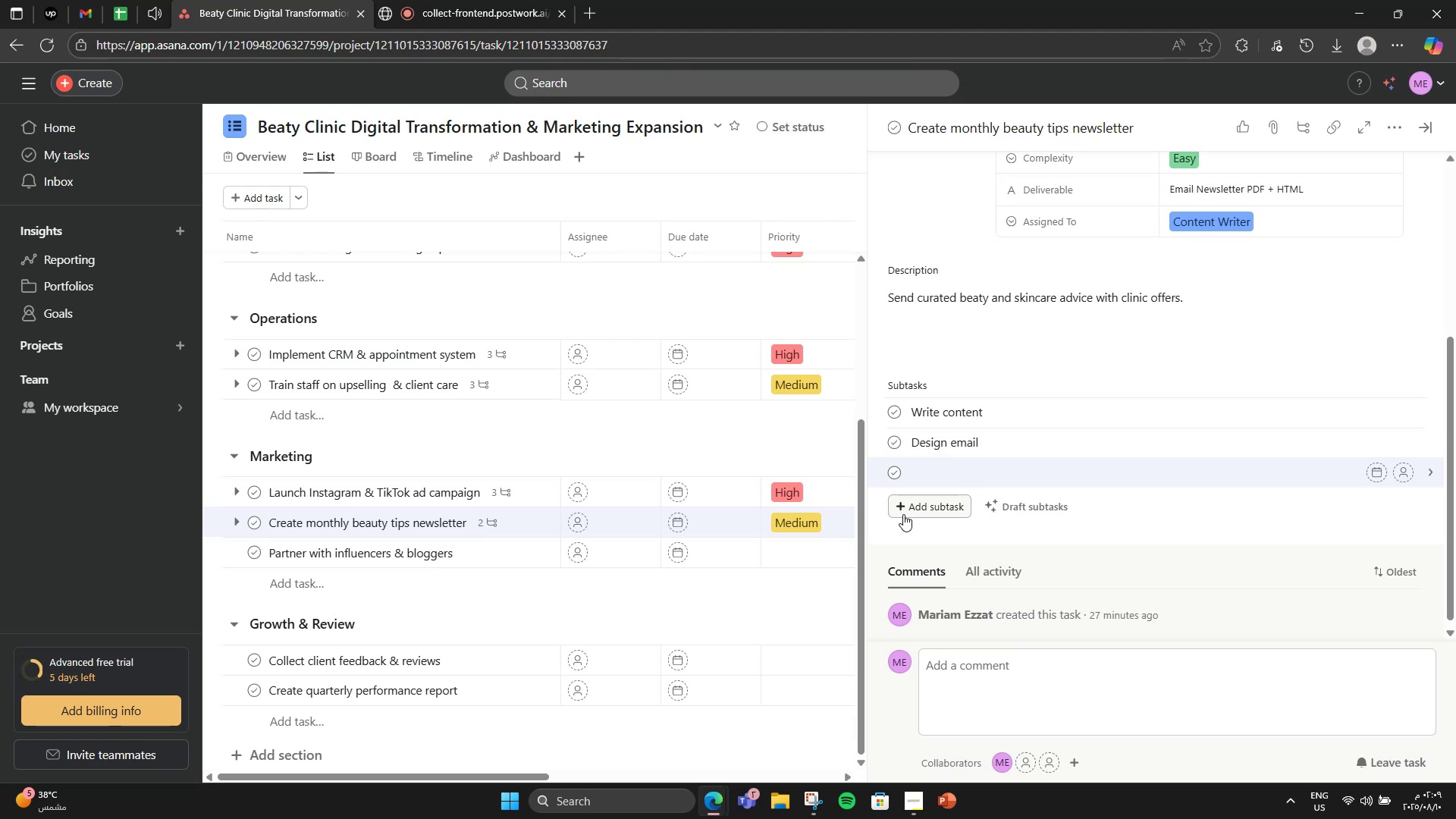 
type(Send to lis)
 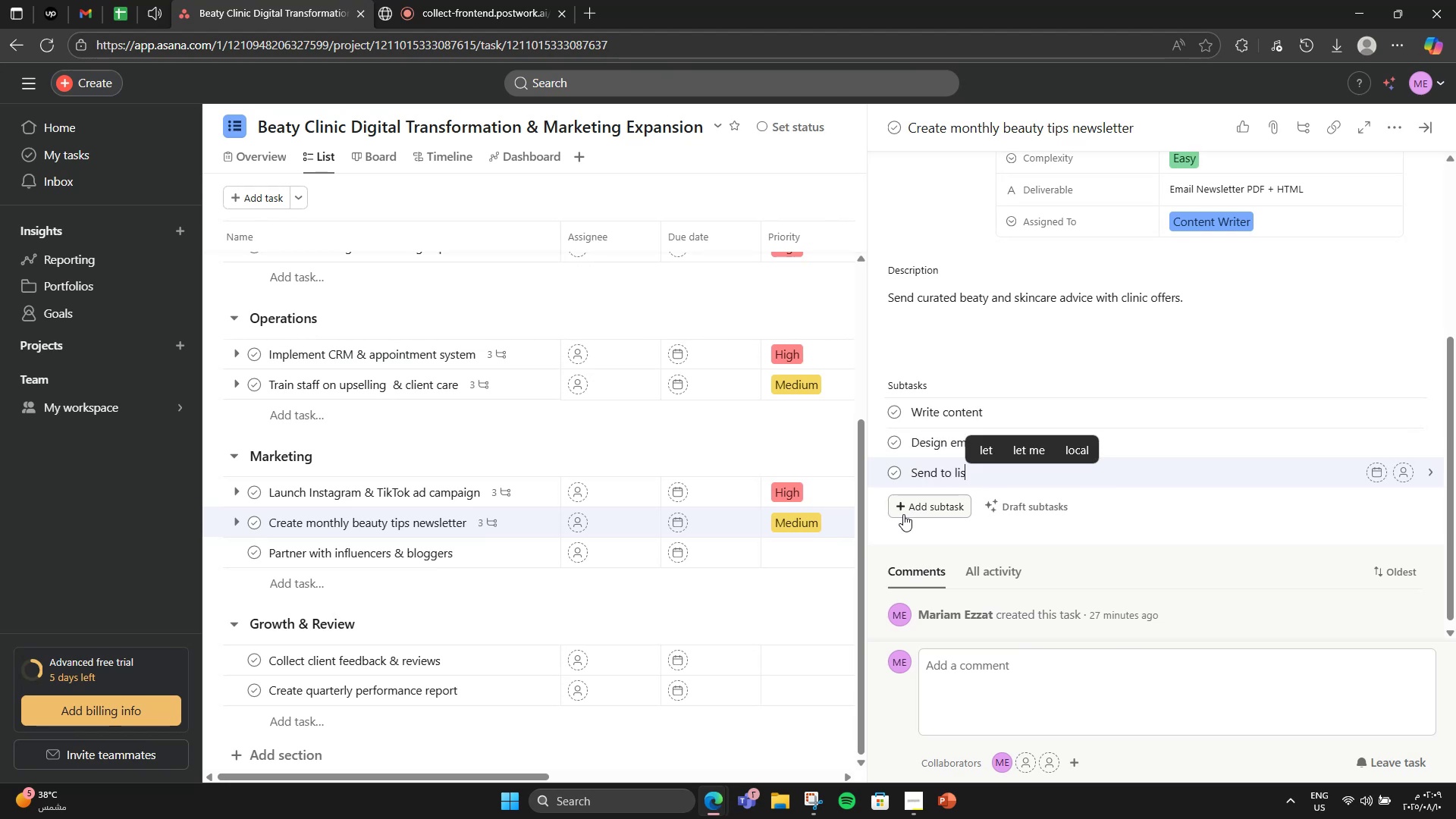 
key(Enter)
 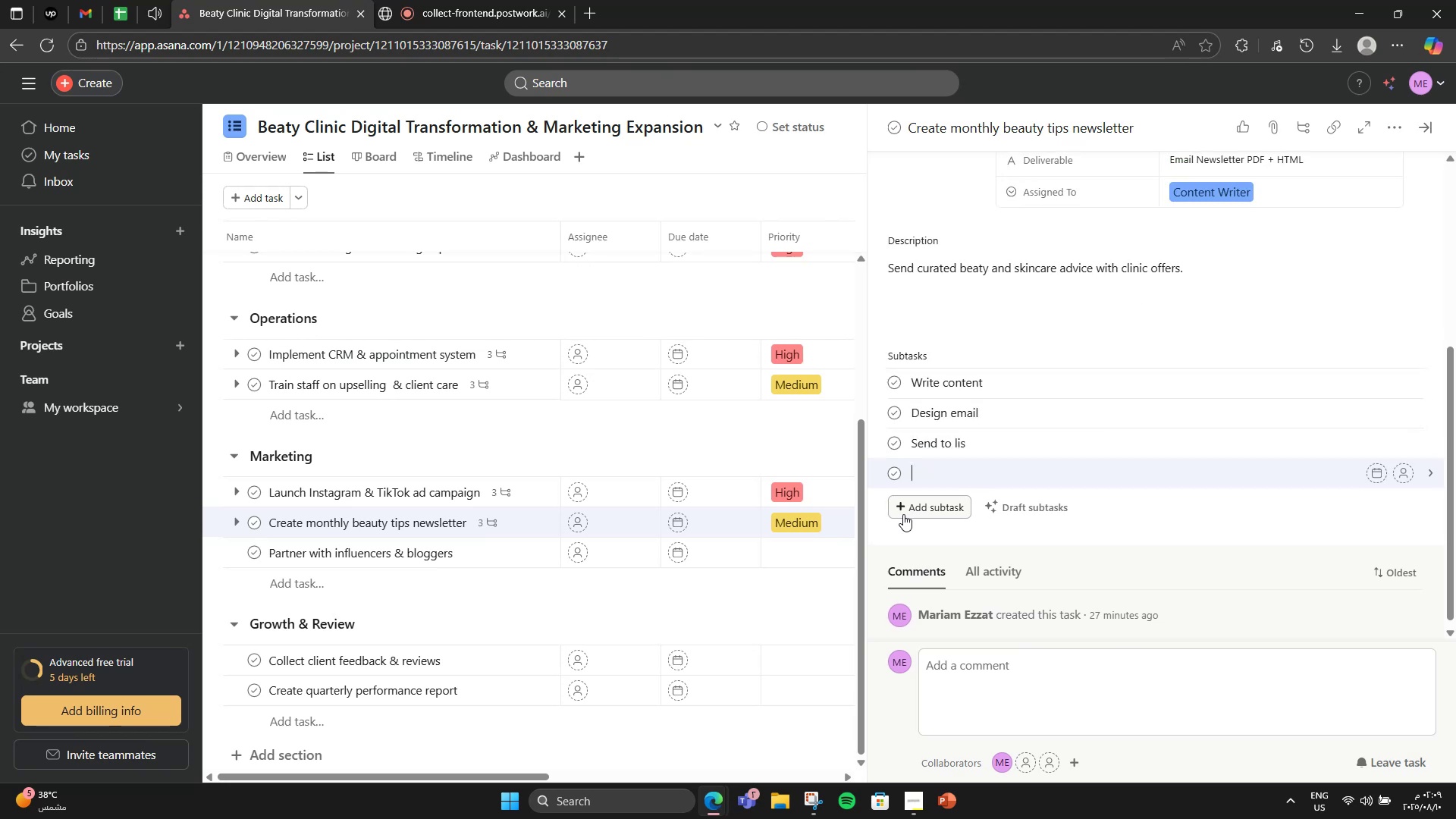 
key(Backspace)
 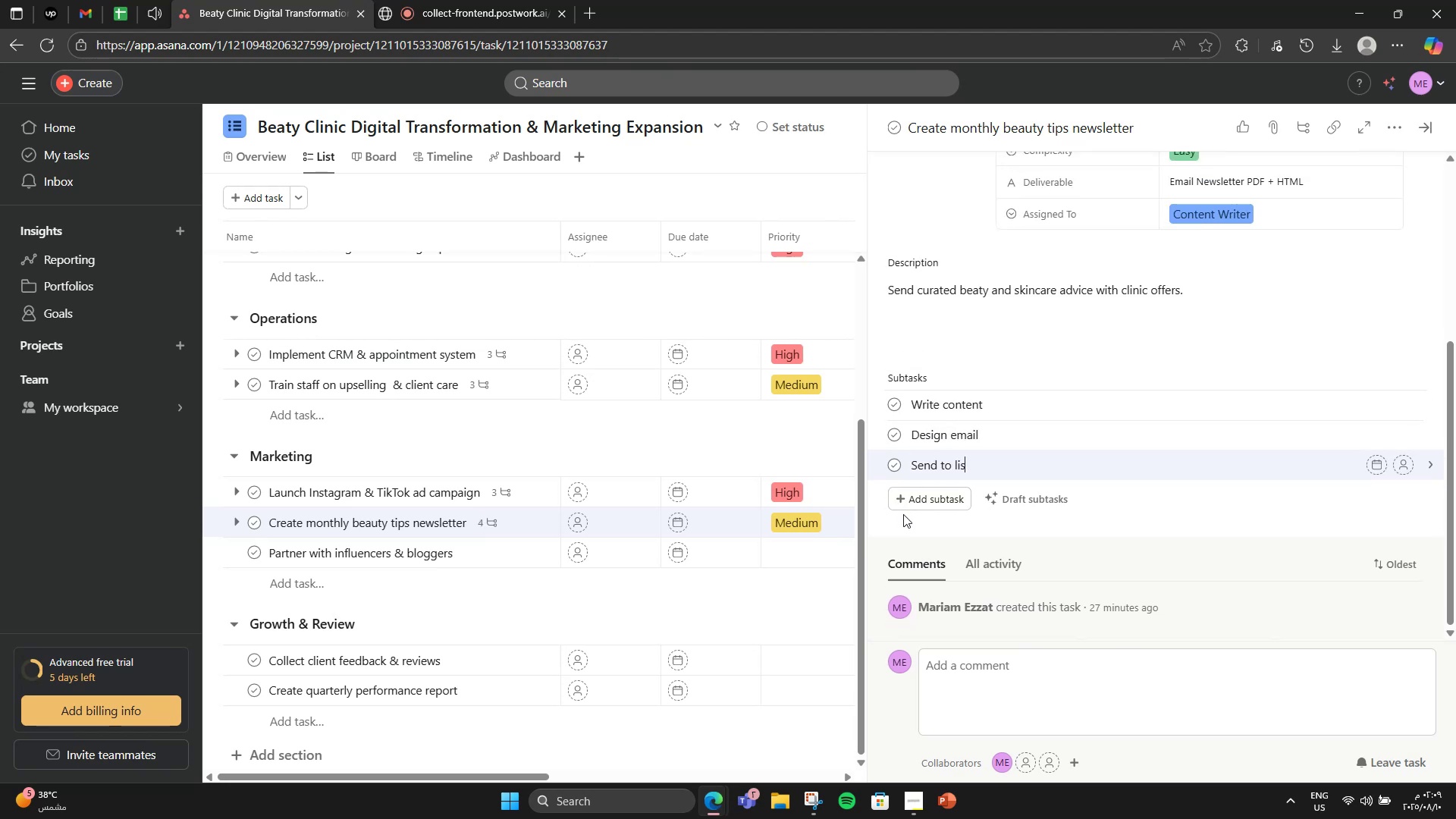 
key(T)
 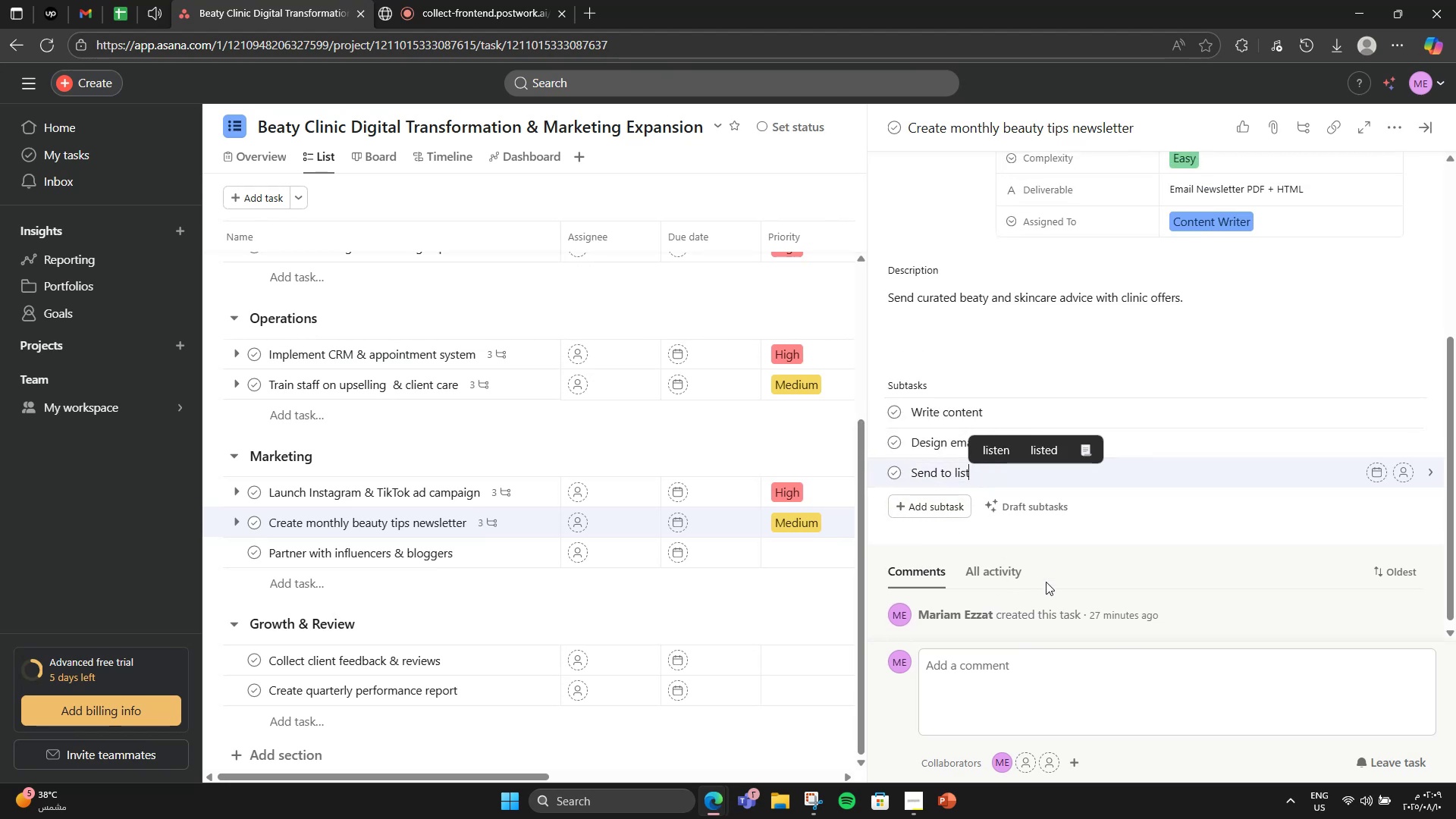 
scroll: coordinate [1086, 544], scroll_direction: up, amount: 5.0
 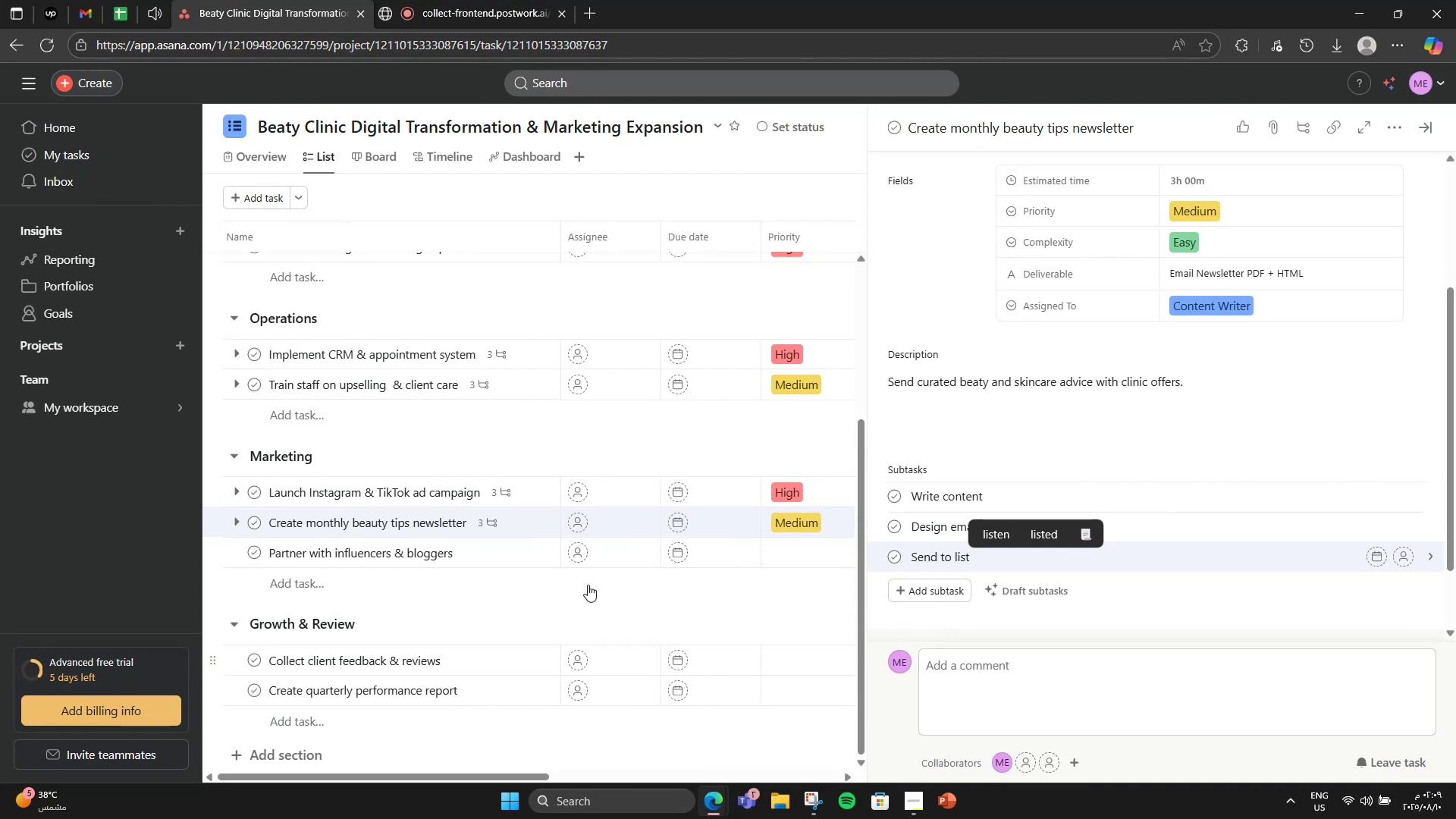 
left_click_drag(start_coordinate=[547, 495], to_coordinate=[603, 429])
 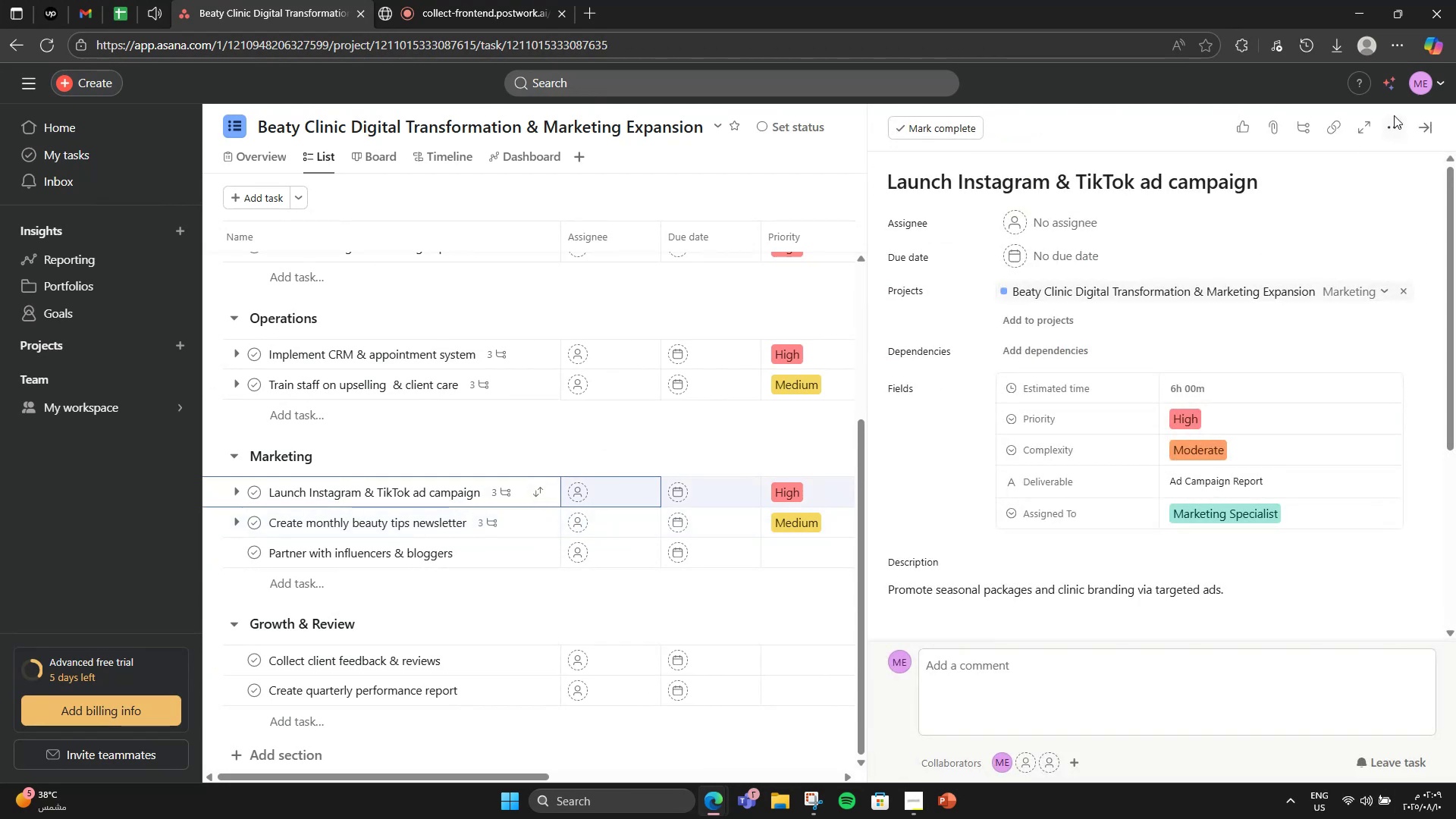 
left_click([1395, 121])
 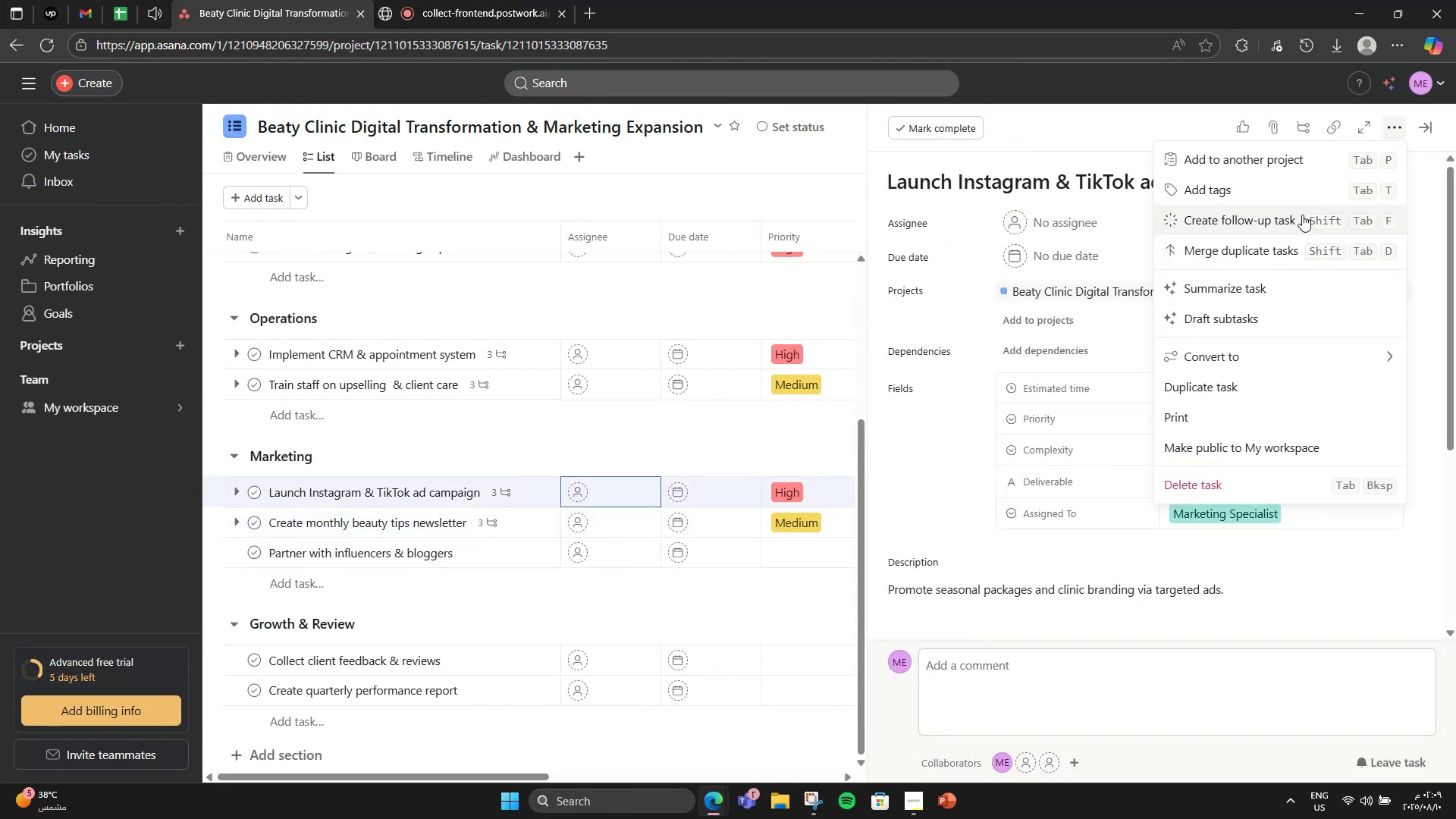 
left_click([1302, 196])
 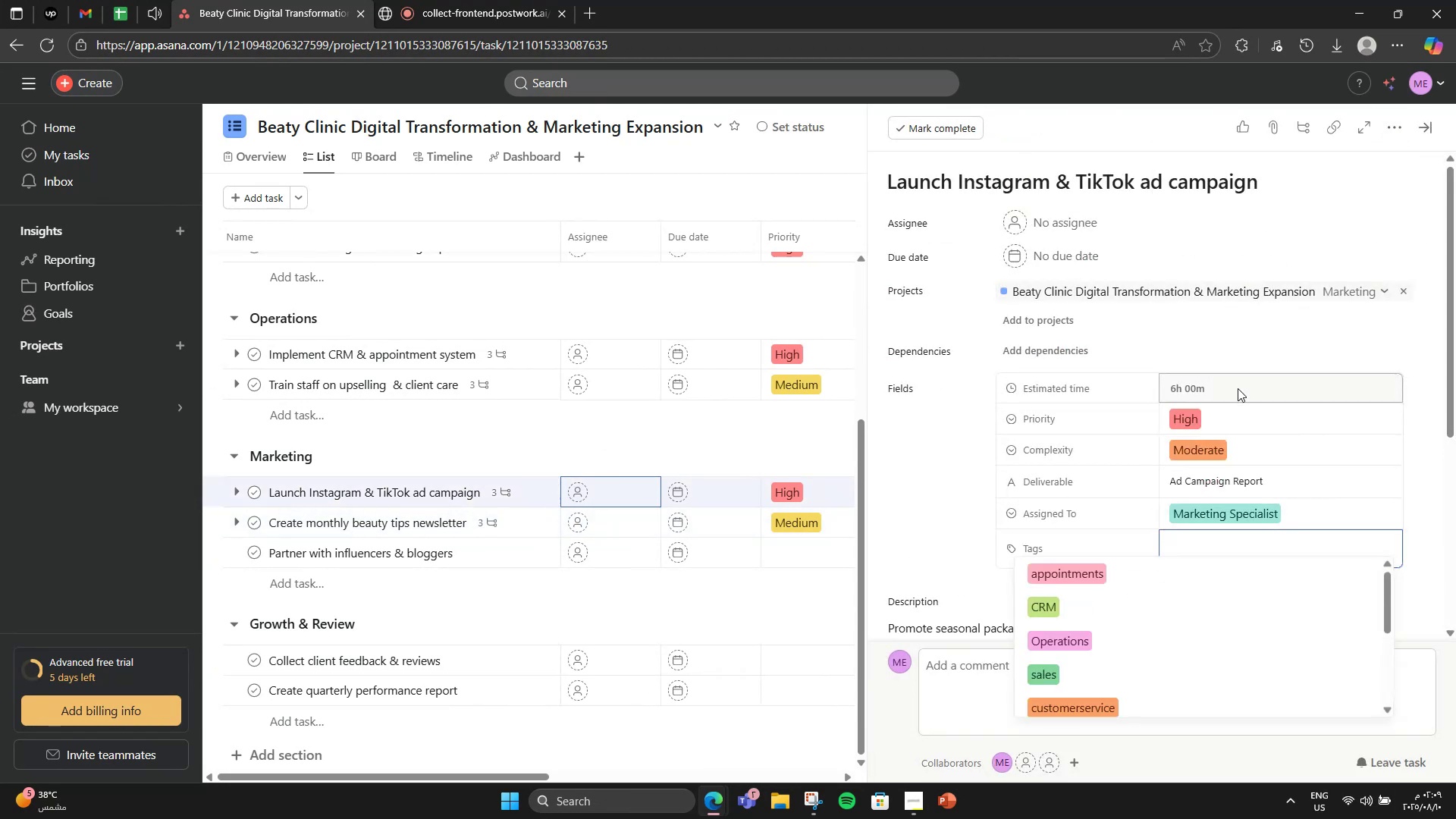 
type(mark)
 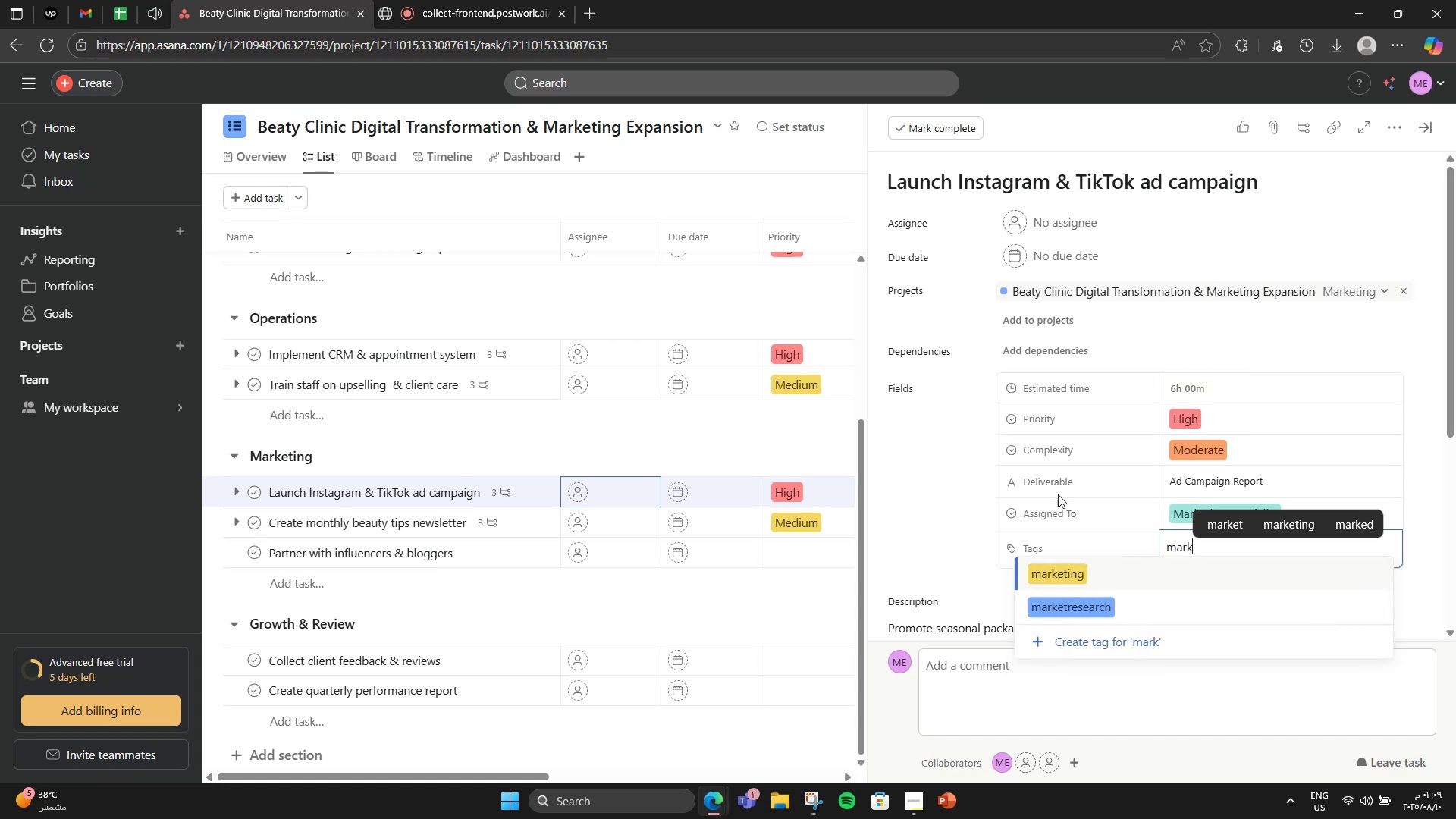 
left_click([1059, 569])
 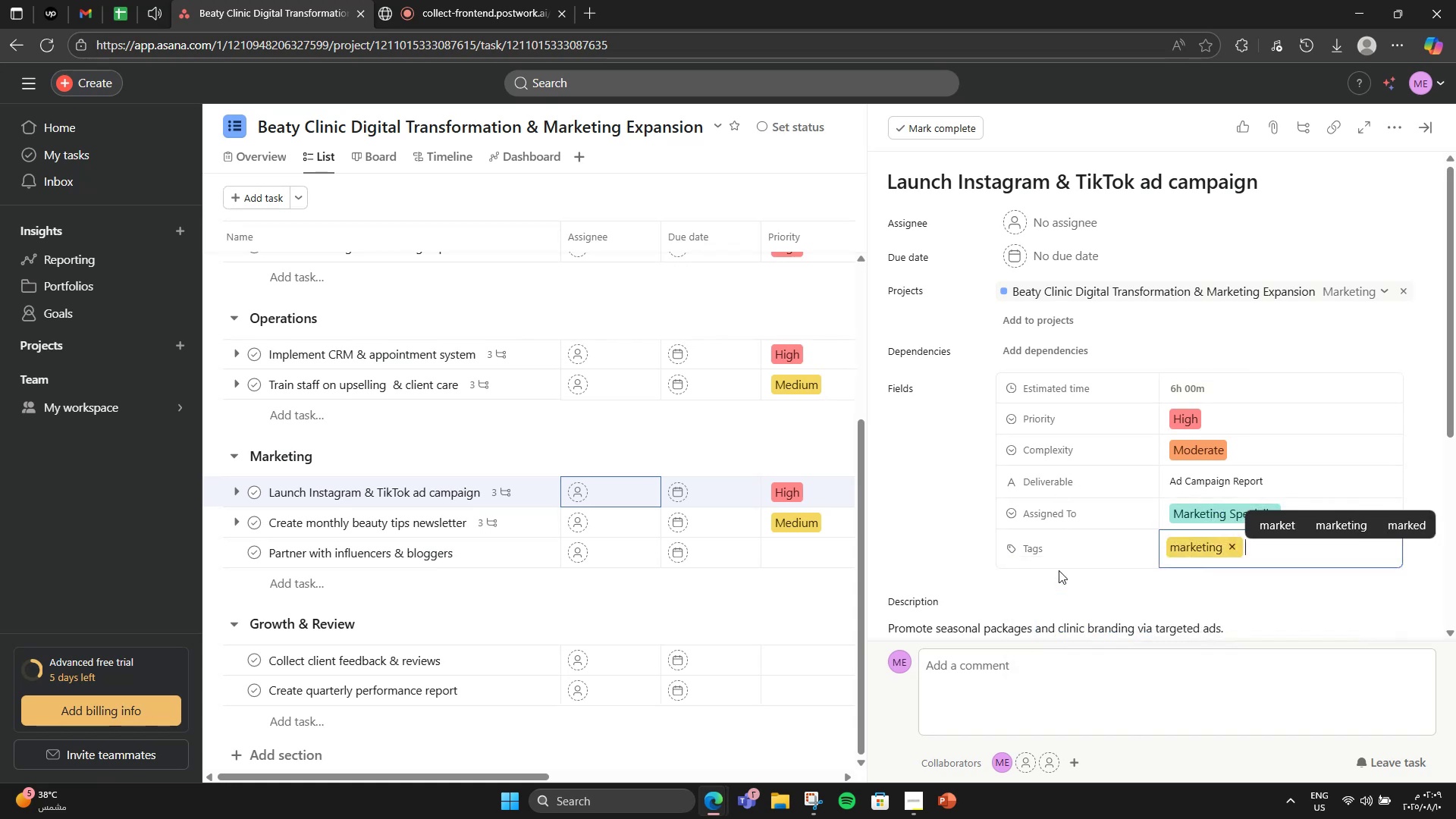 
type(social)
 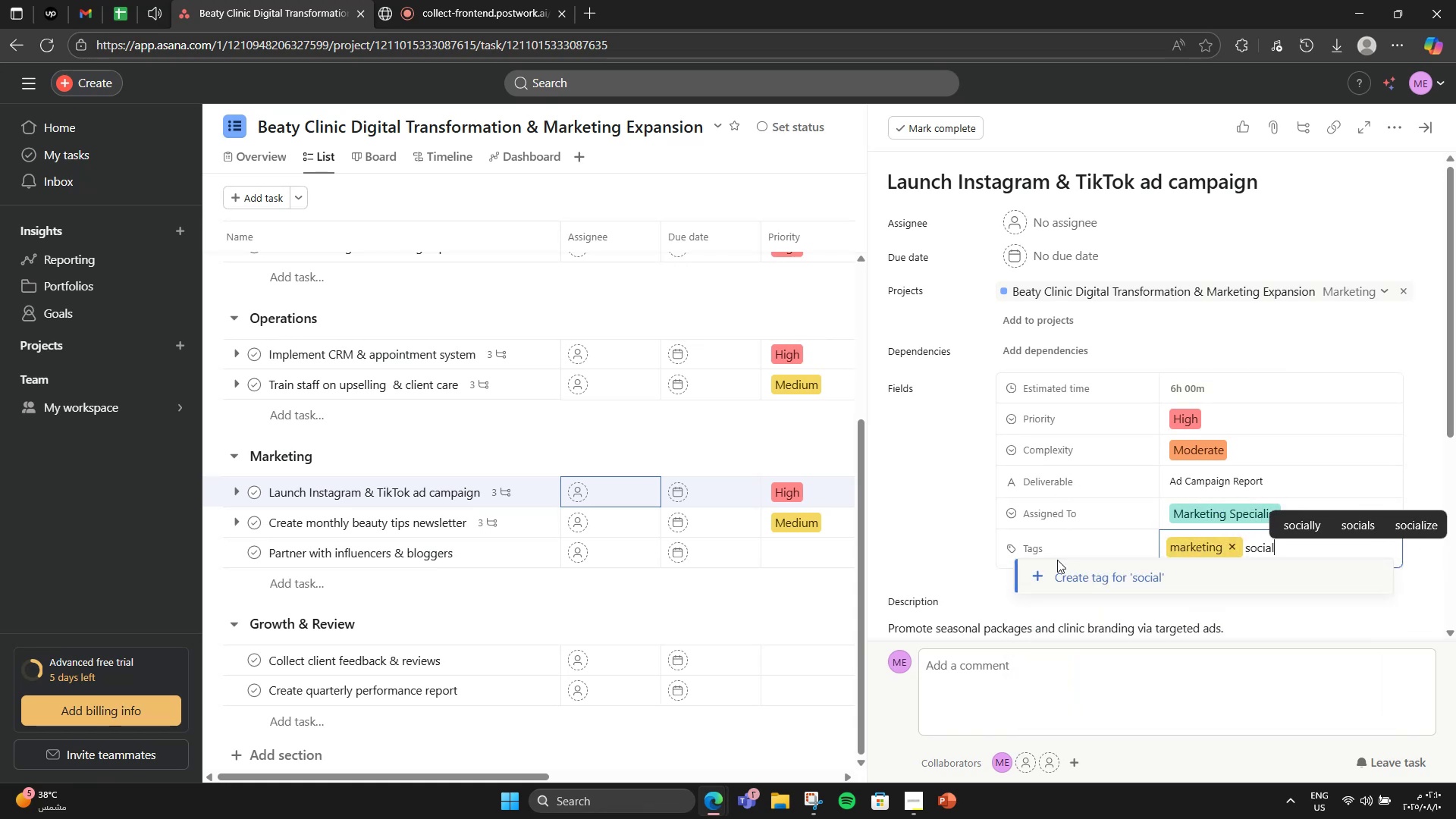 
type(media)
 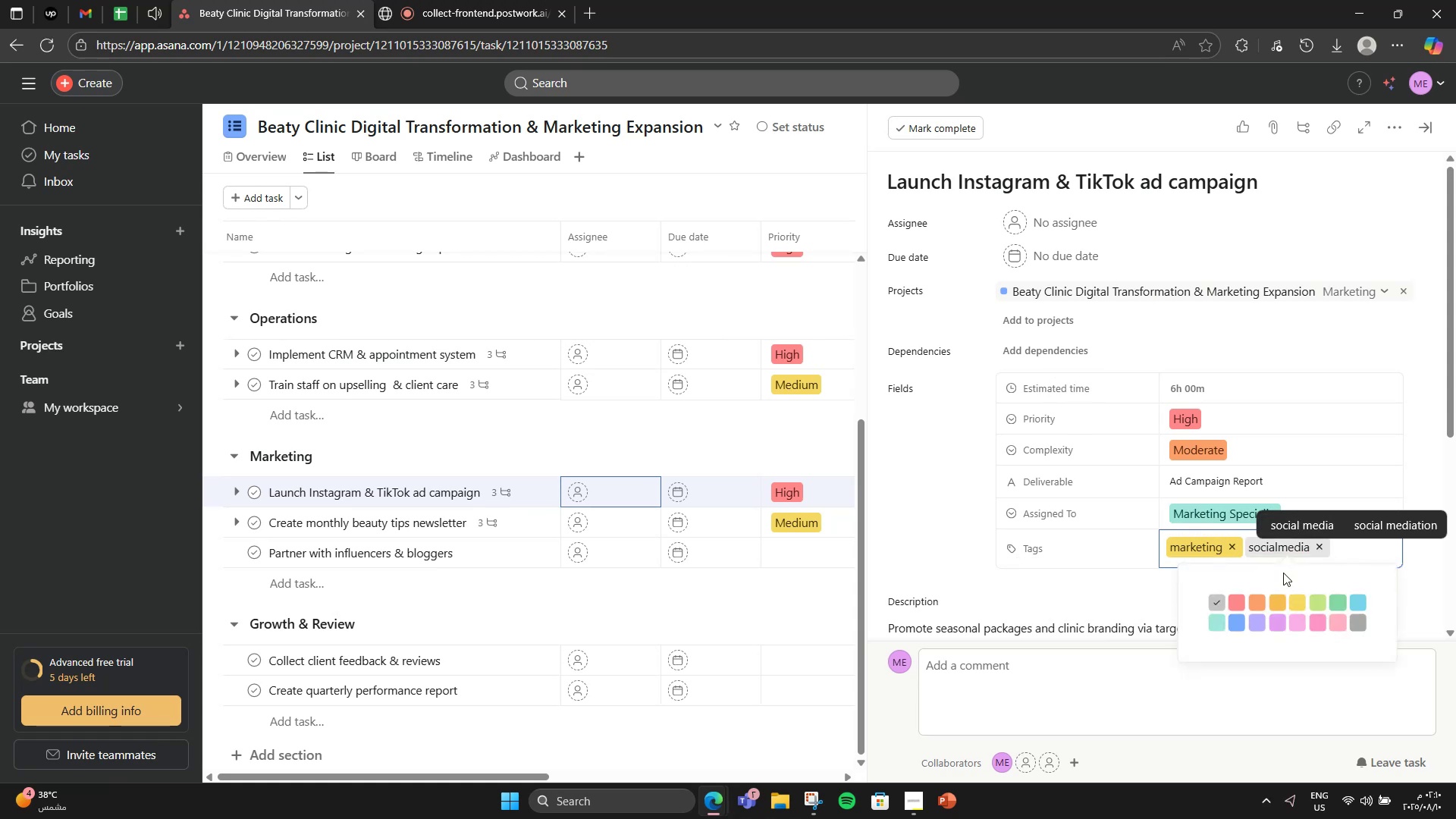 
wait(5.52)
 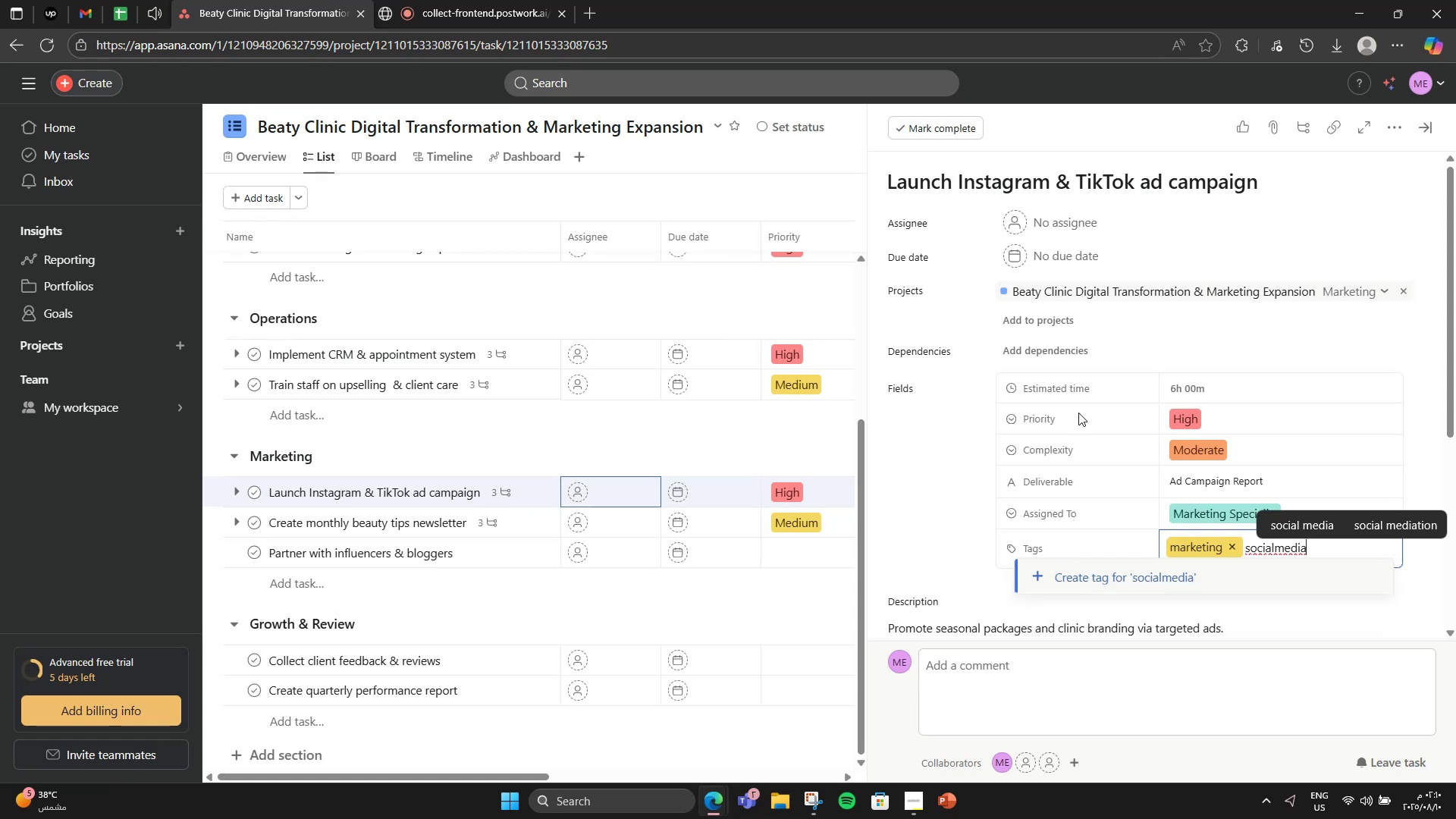 
left_click([1275, 605])
 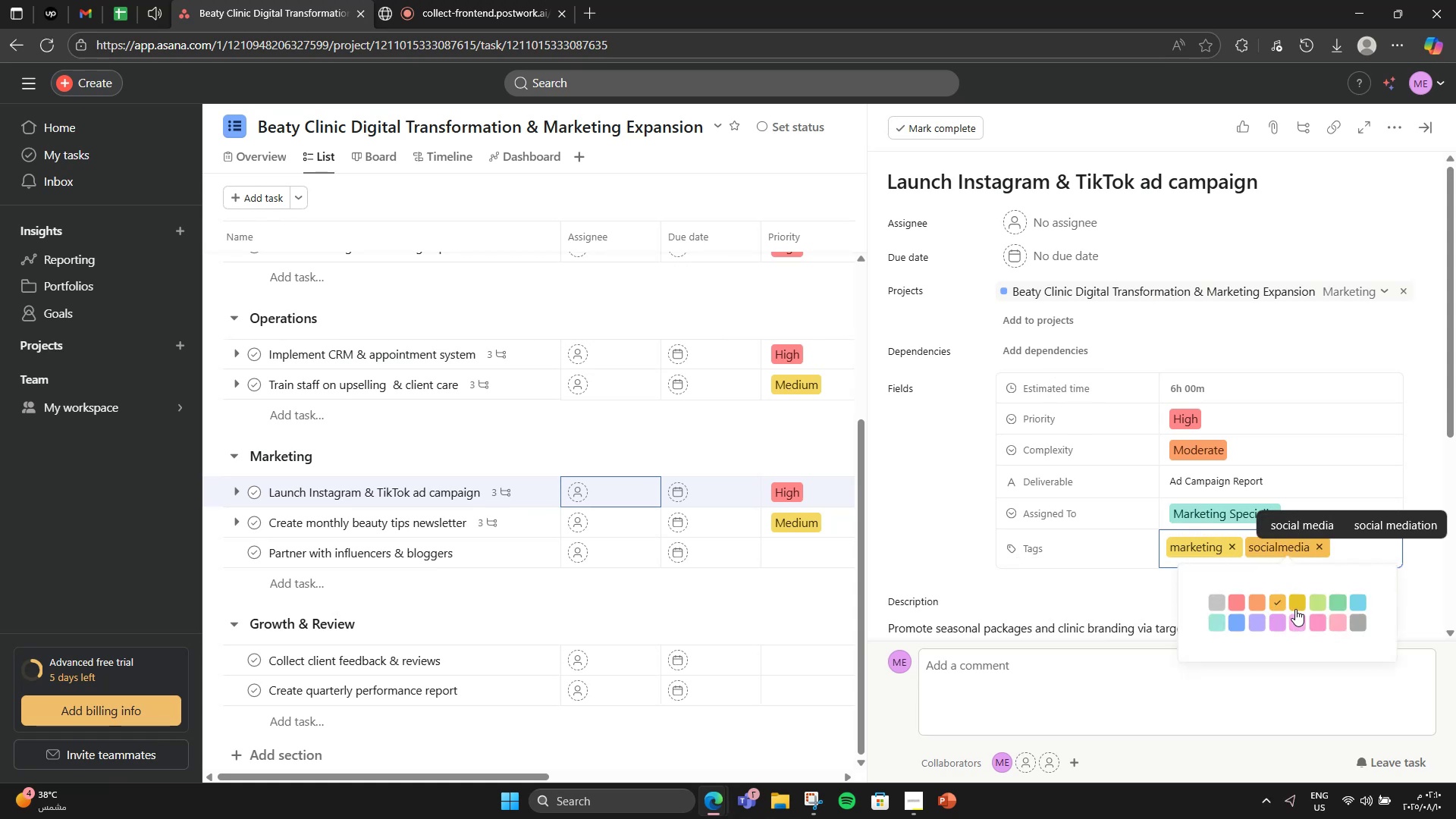 
left_click([1316, 602])
 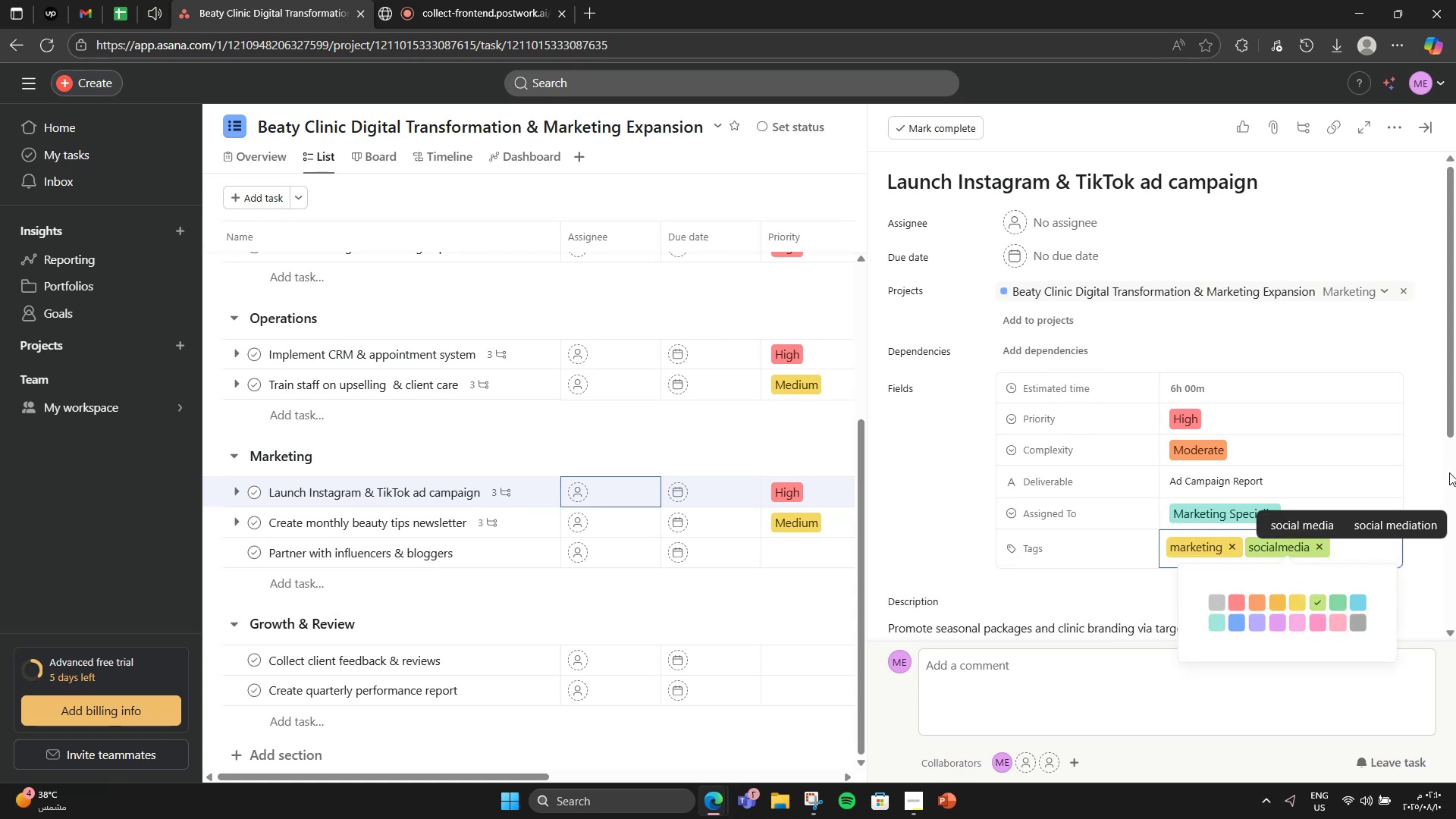 
left_click([1442, 472])
 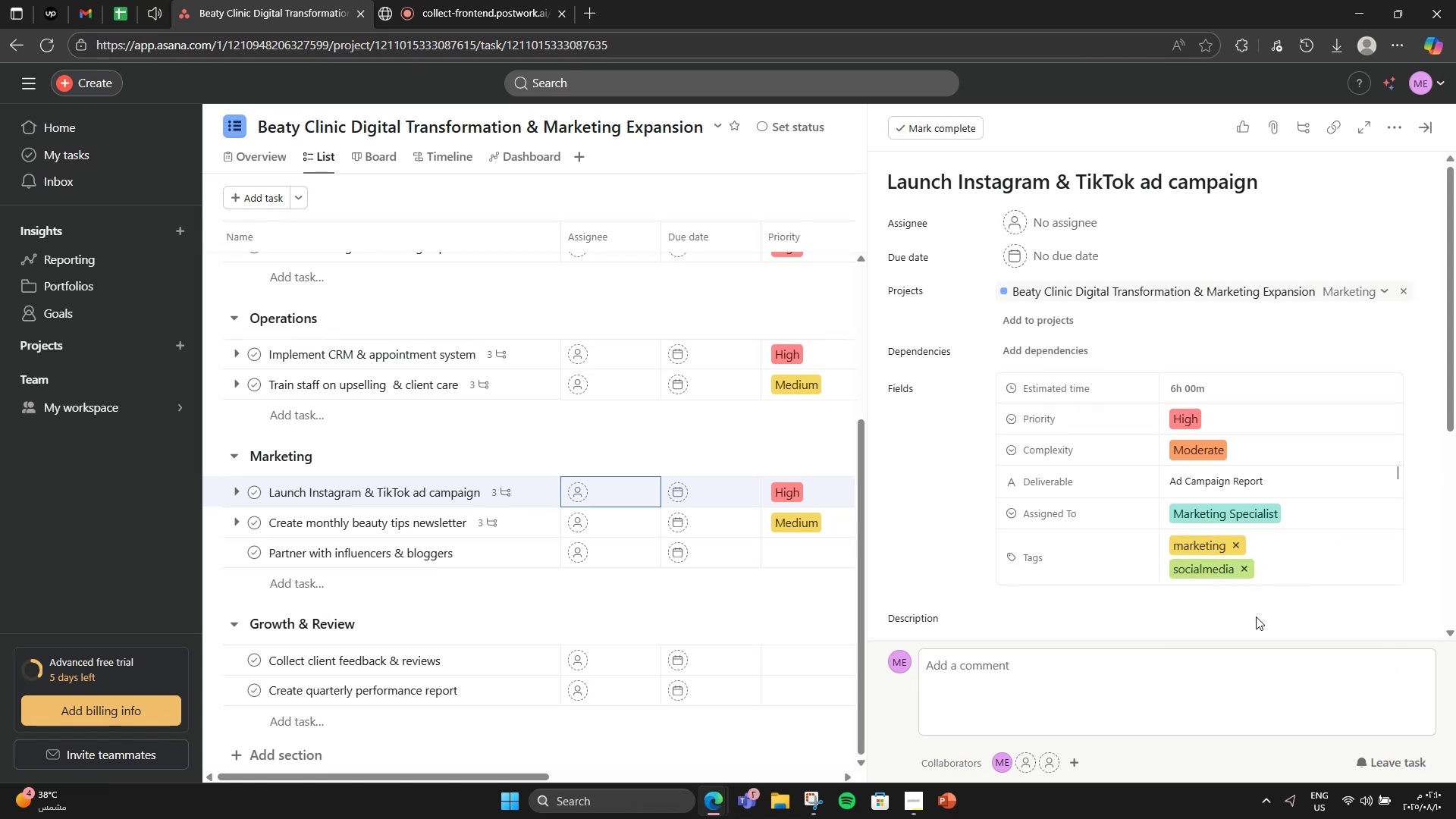 
scroll: coordinate [1255, 611], scroll_direction: down, amount: 4.0
 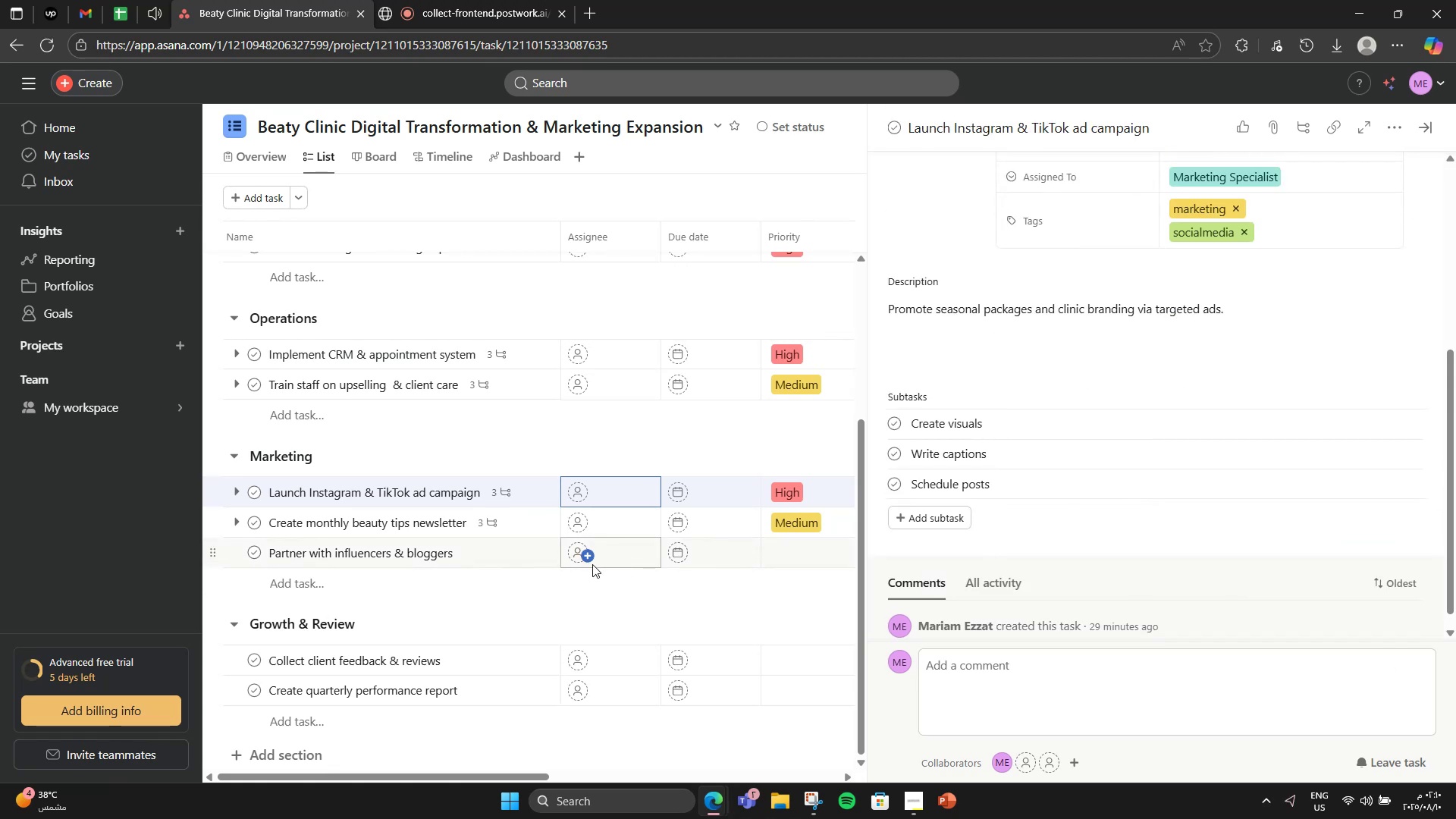 
left_click([530, 535])
 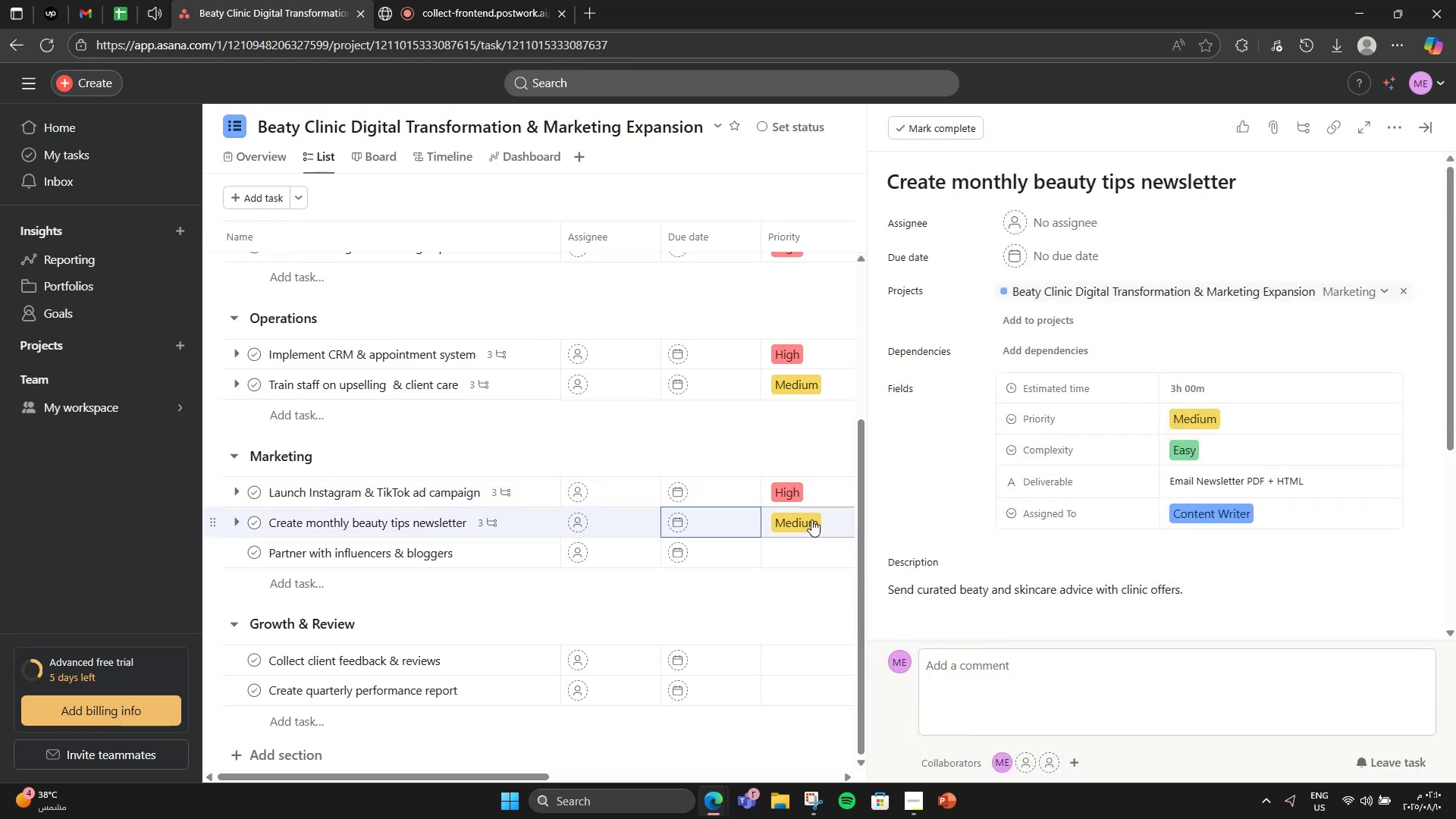 
scroll: coordinate [1226, 473], scroll_direction: up, amount: 3.0
 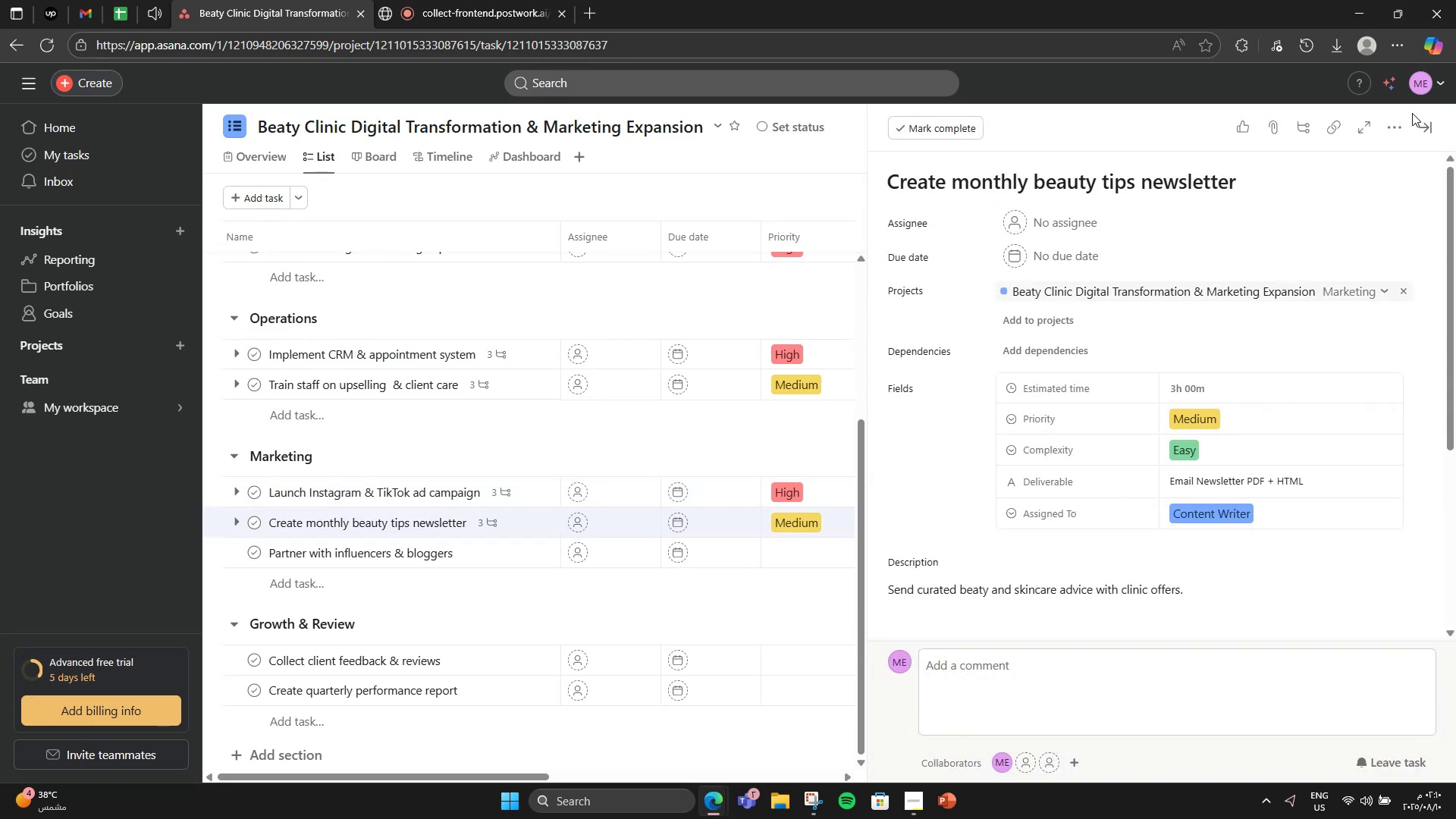 
left_click([1396, 123])
 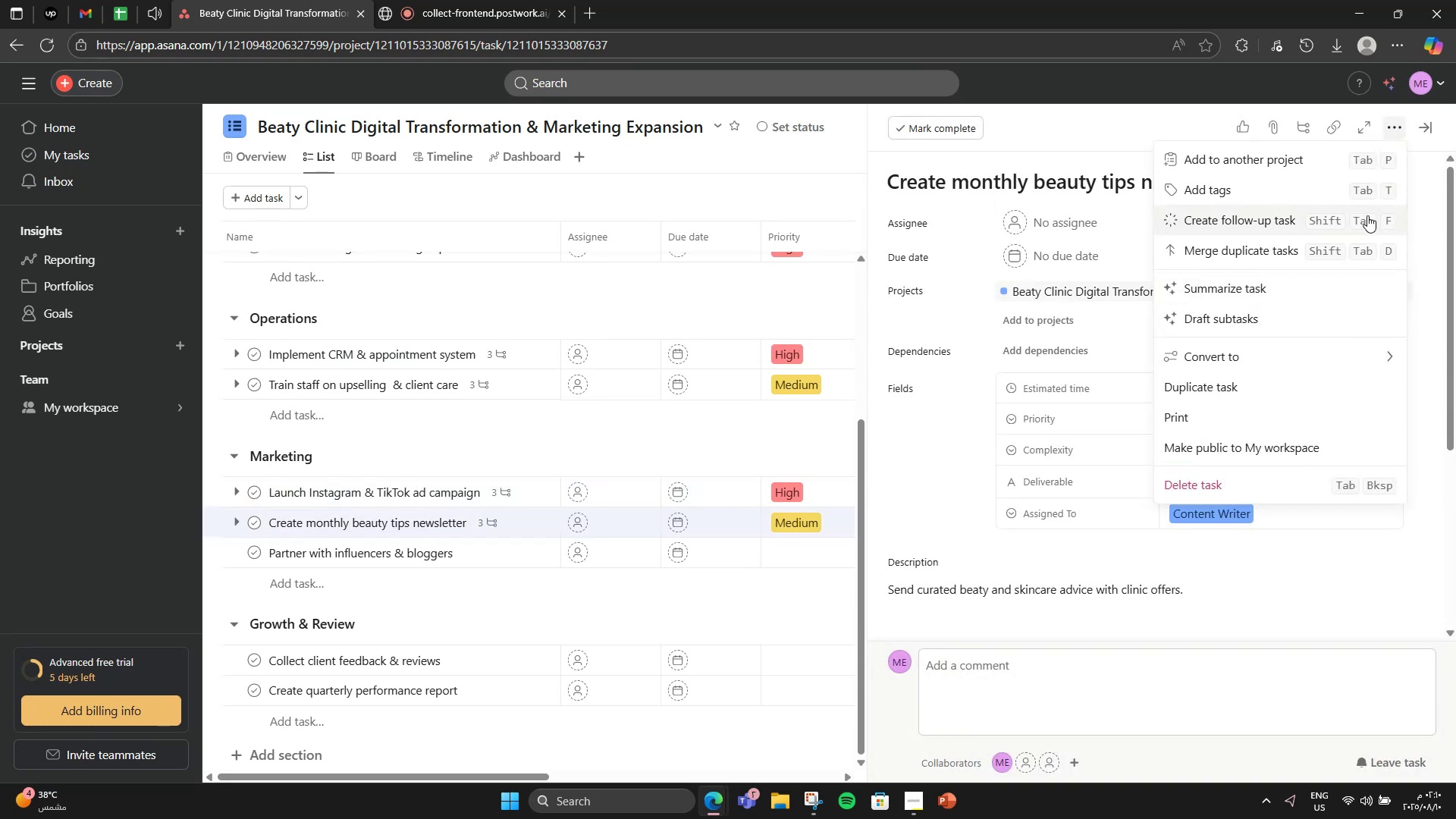 
left_click([1367, 193])
 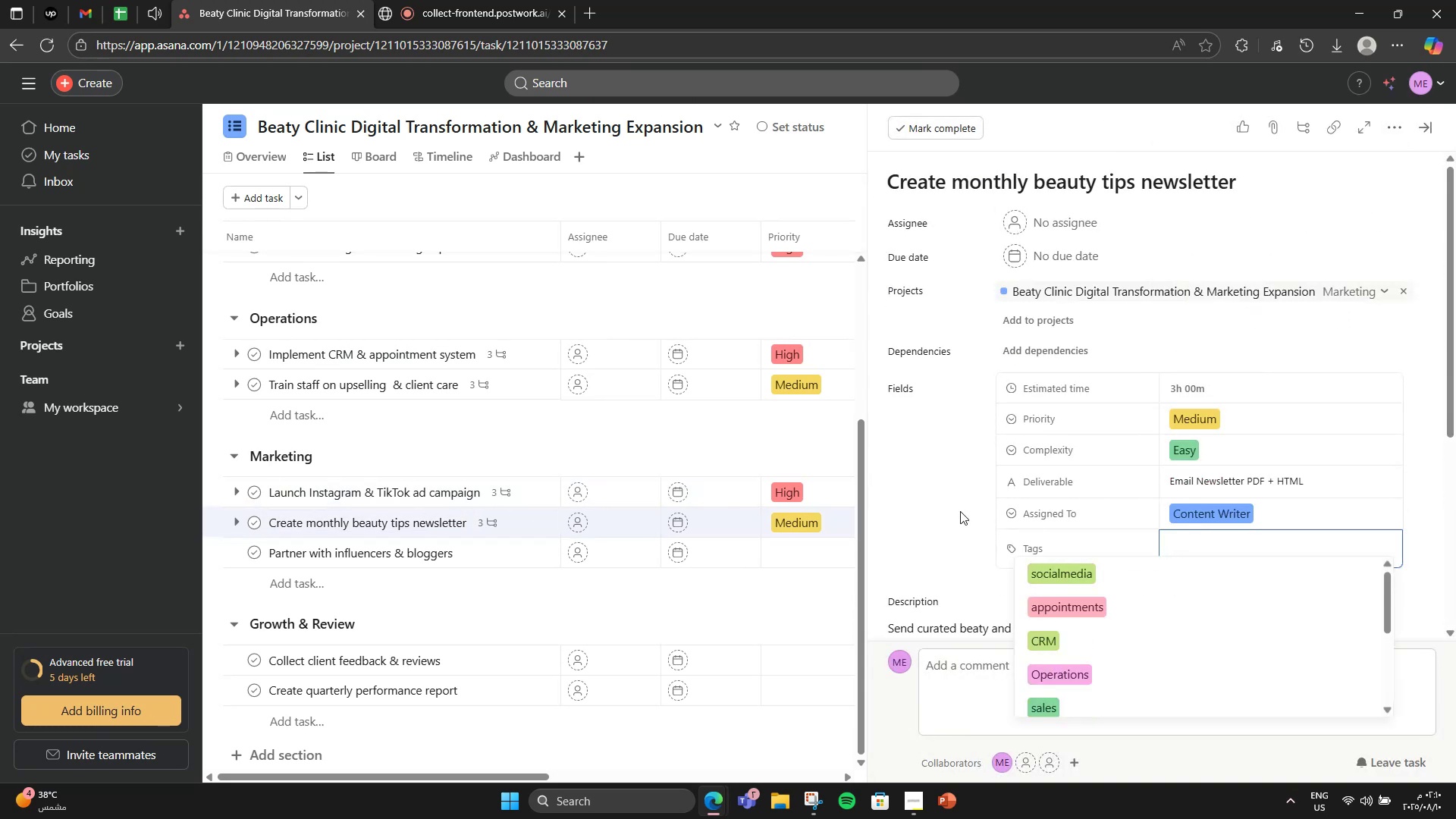 
wait(6.9)
 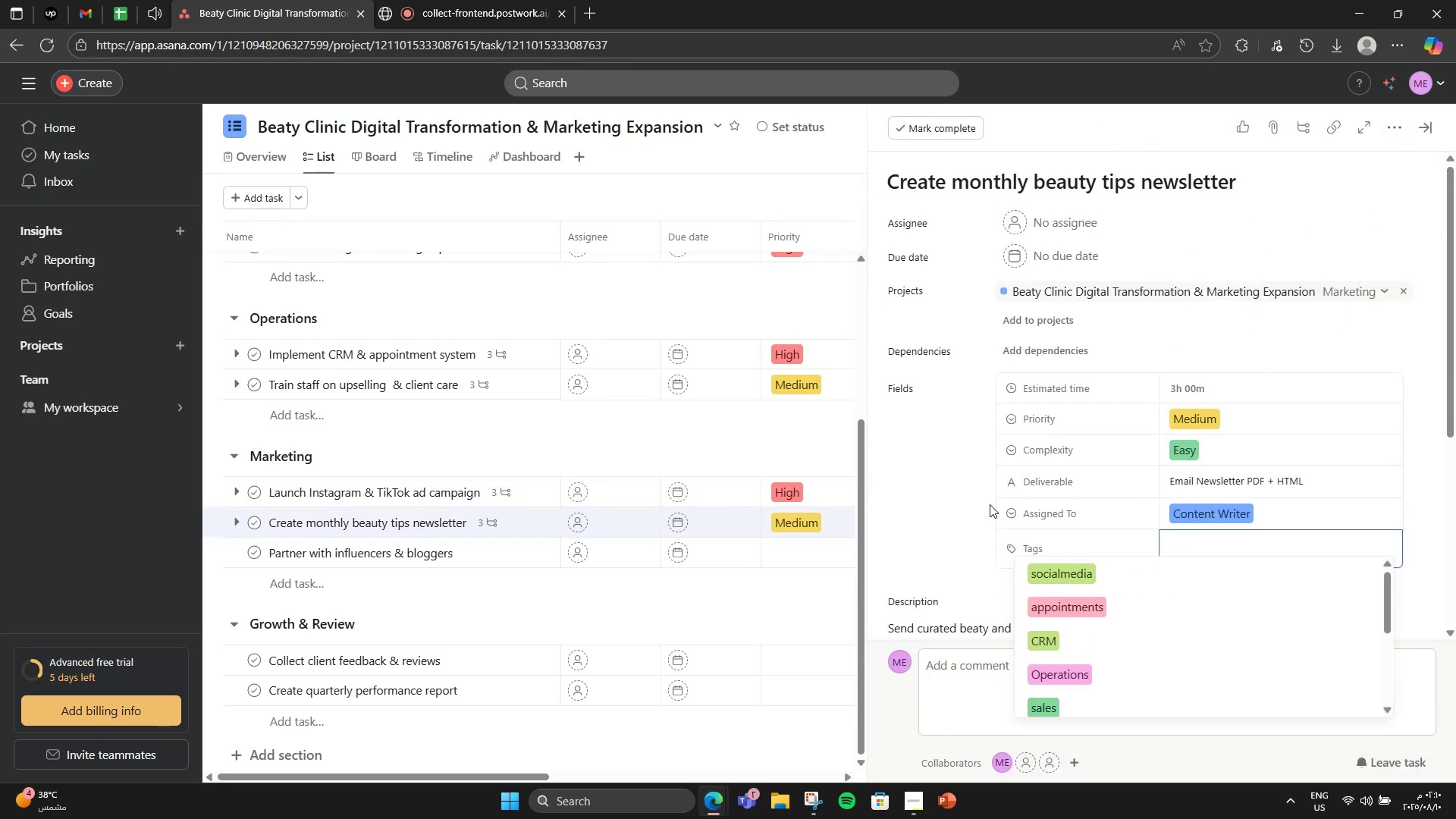 
left_click([517, 488])
 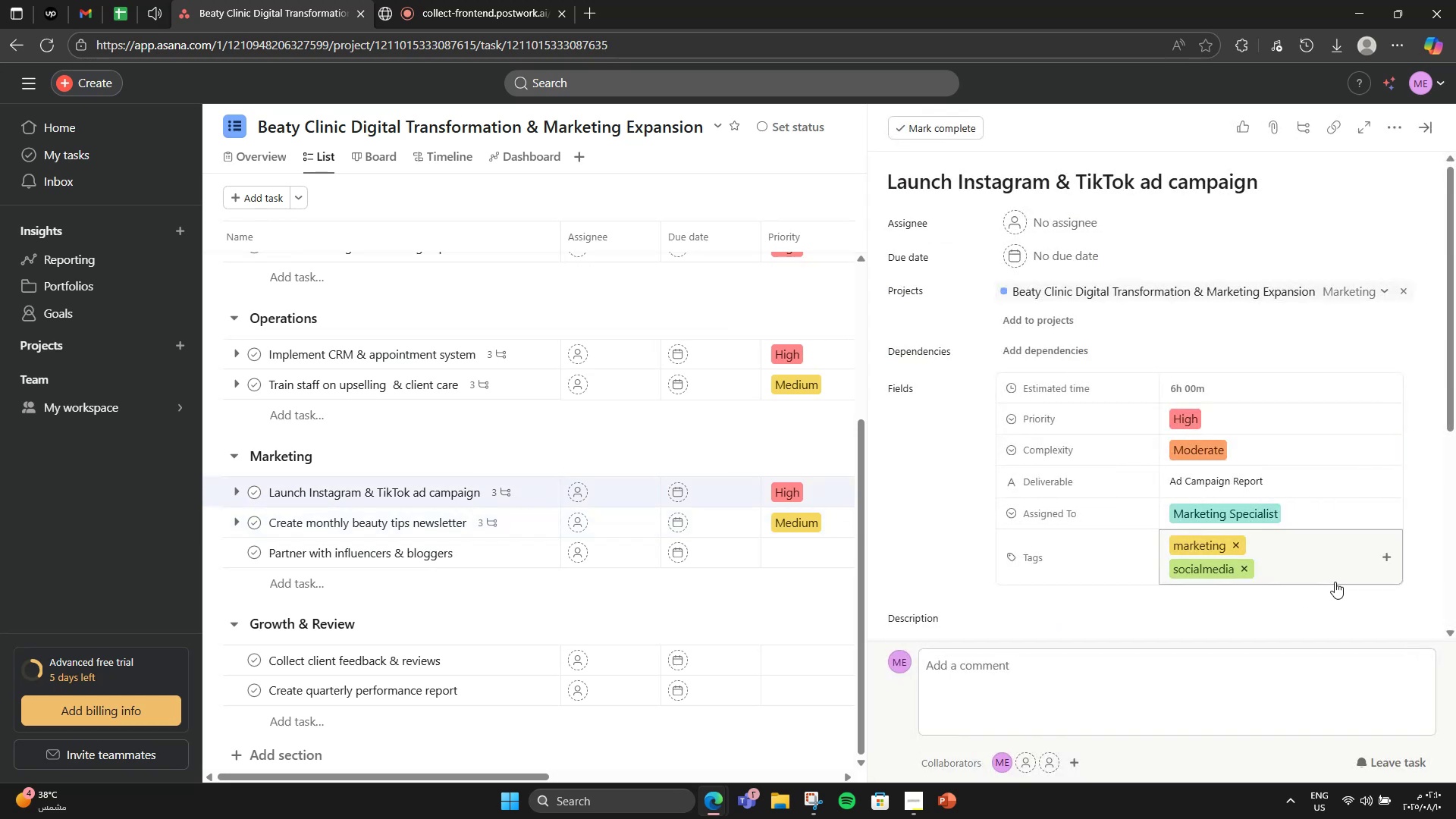 
left_click([1349, 554])
 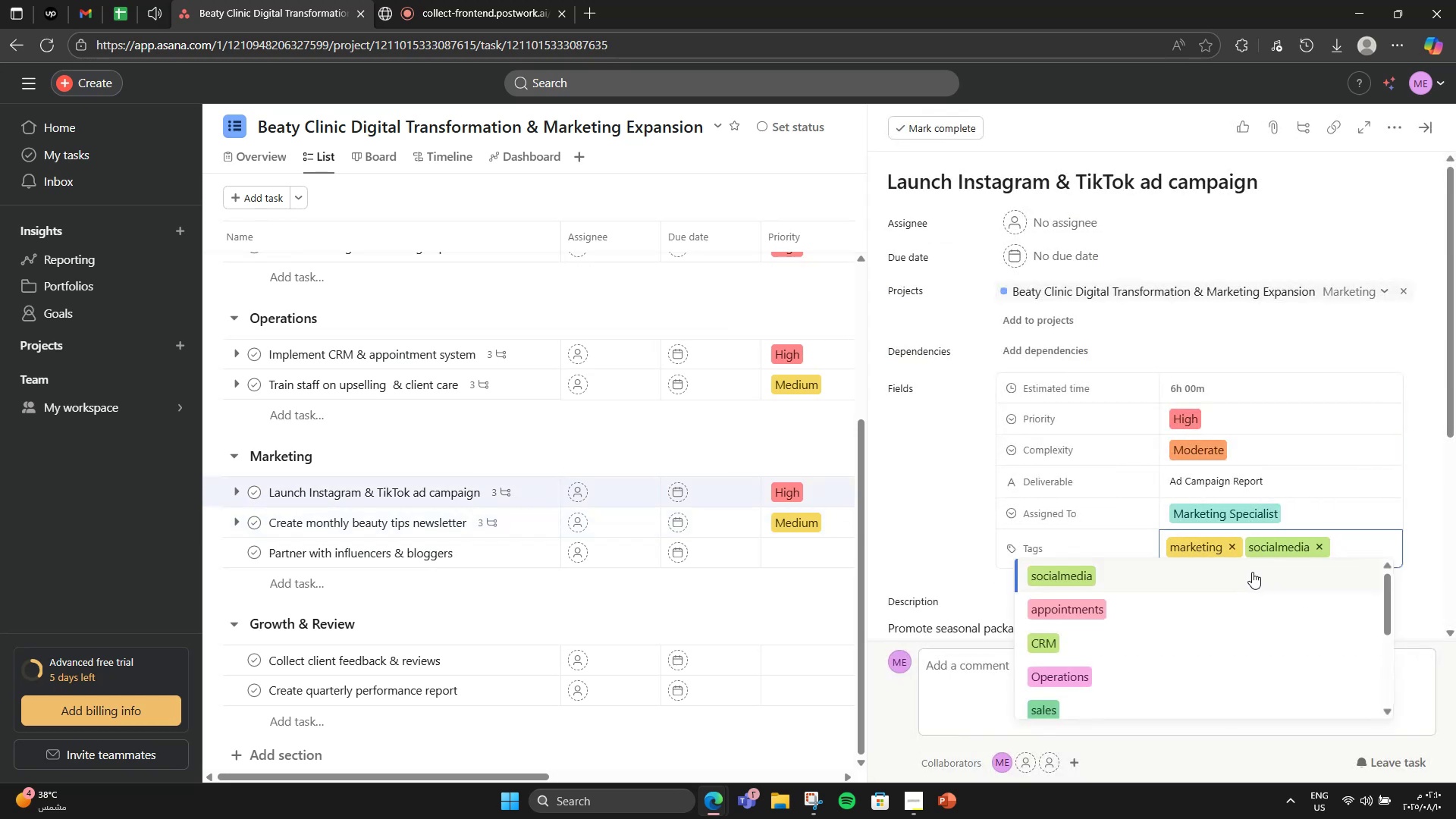 
wait(5.19)
 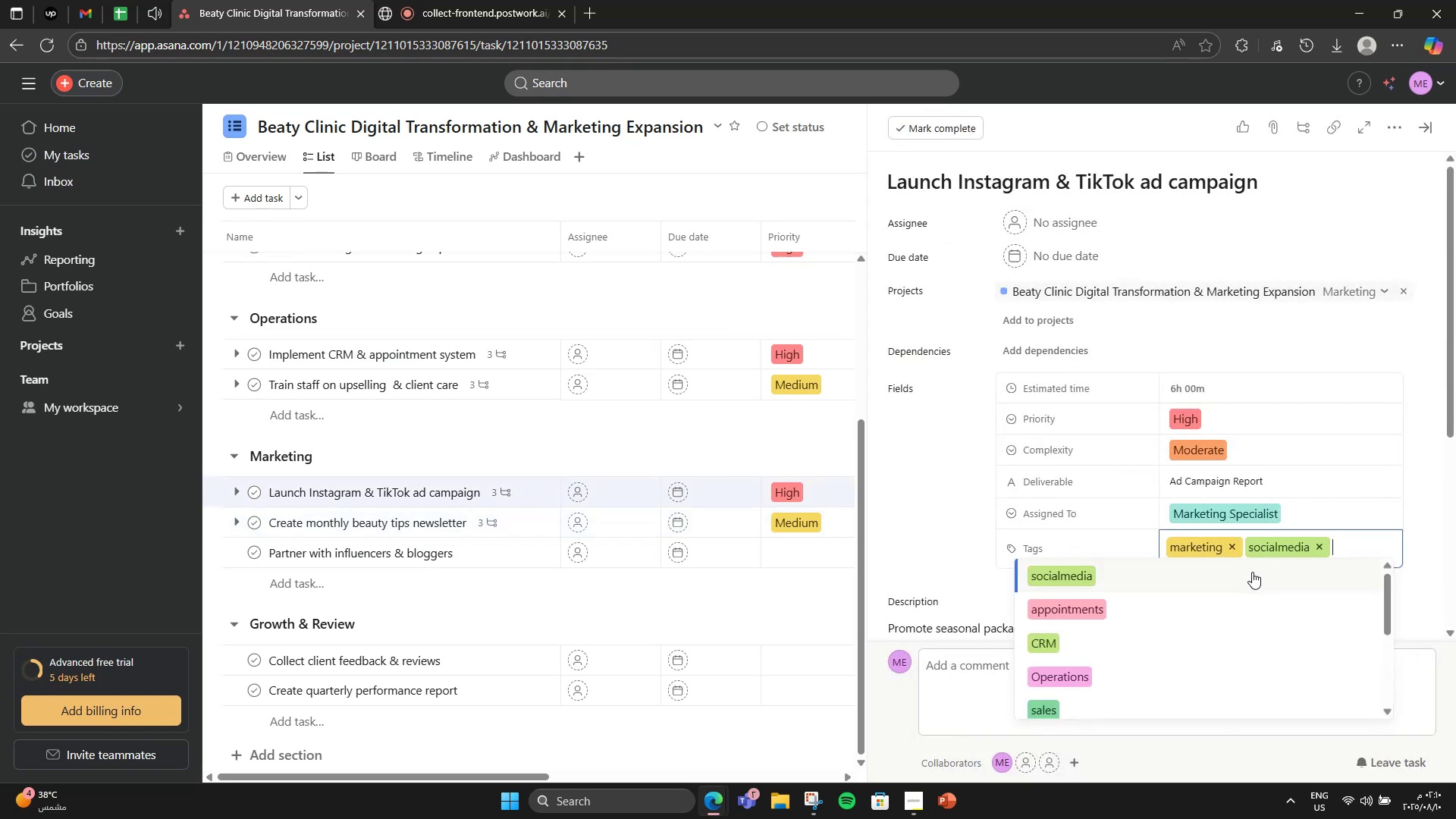 
type(emailmarketing)
 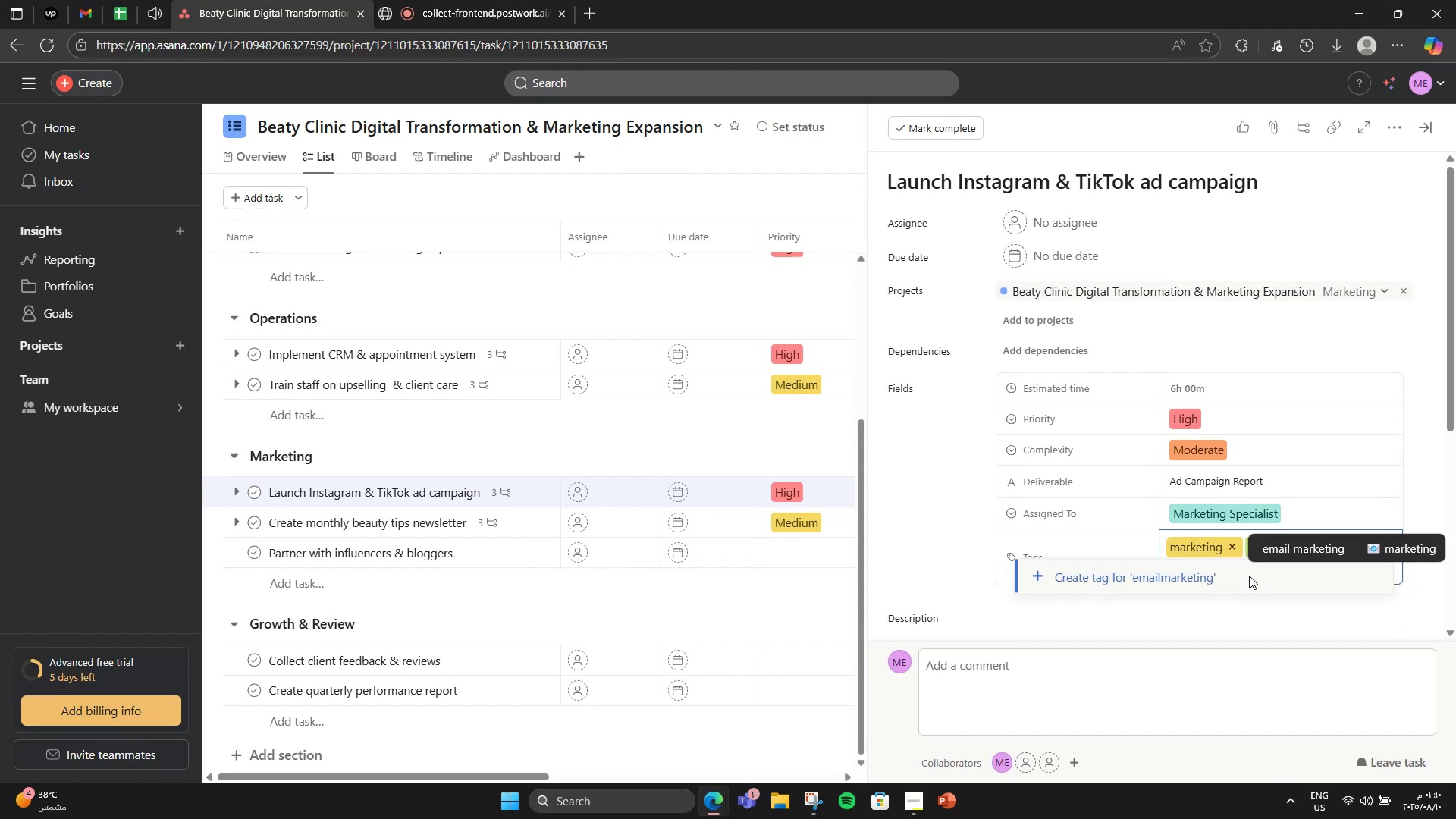 
left_click([1249, 575])
 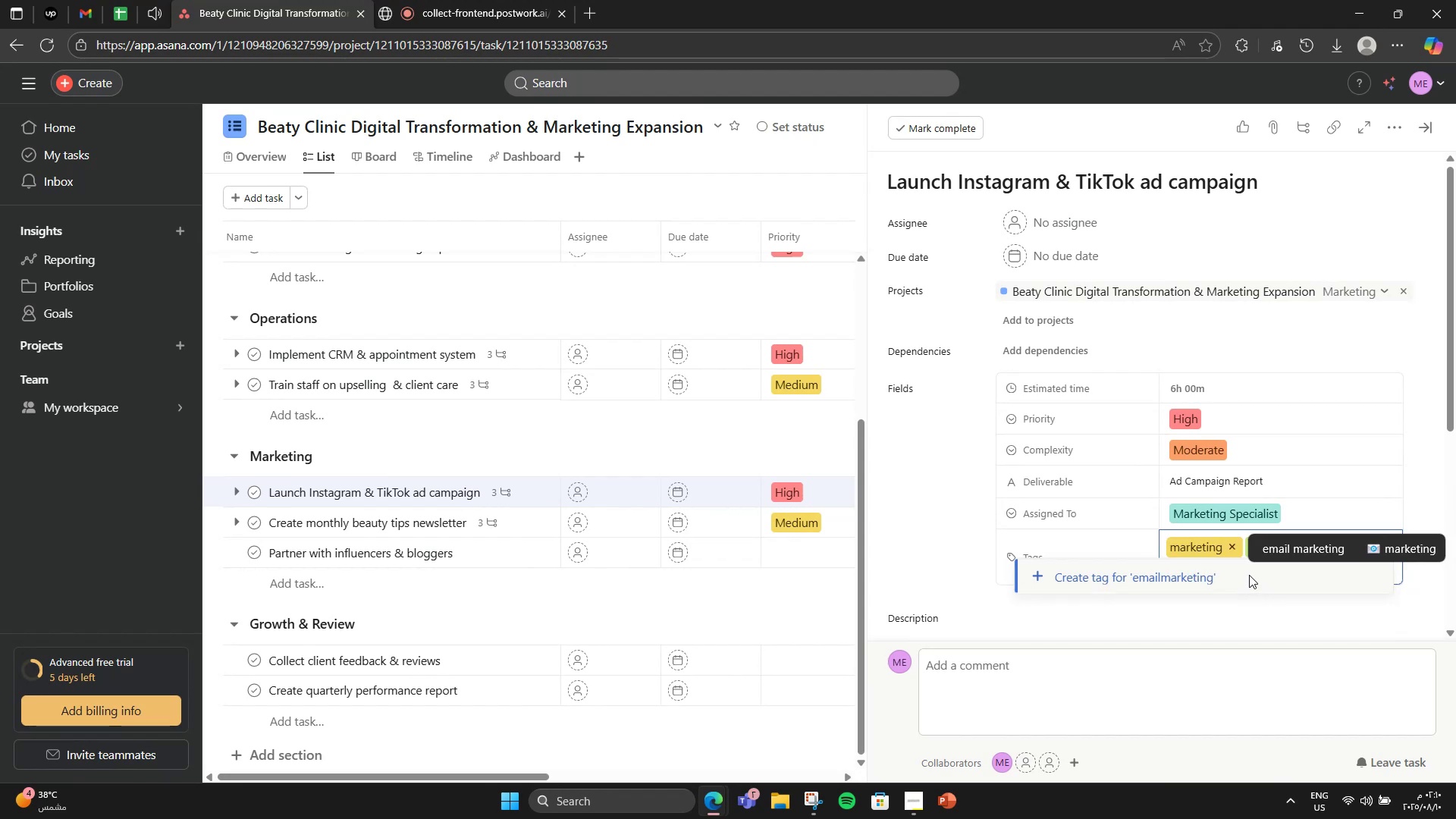 
left_click([1222, 585])
 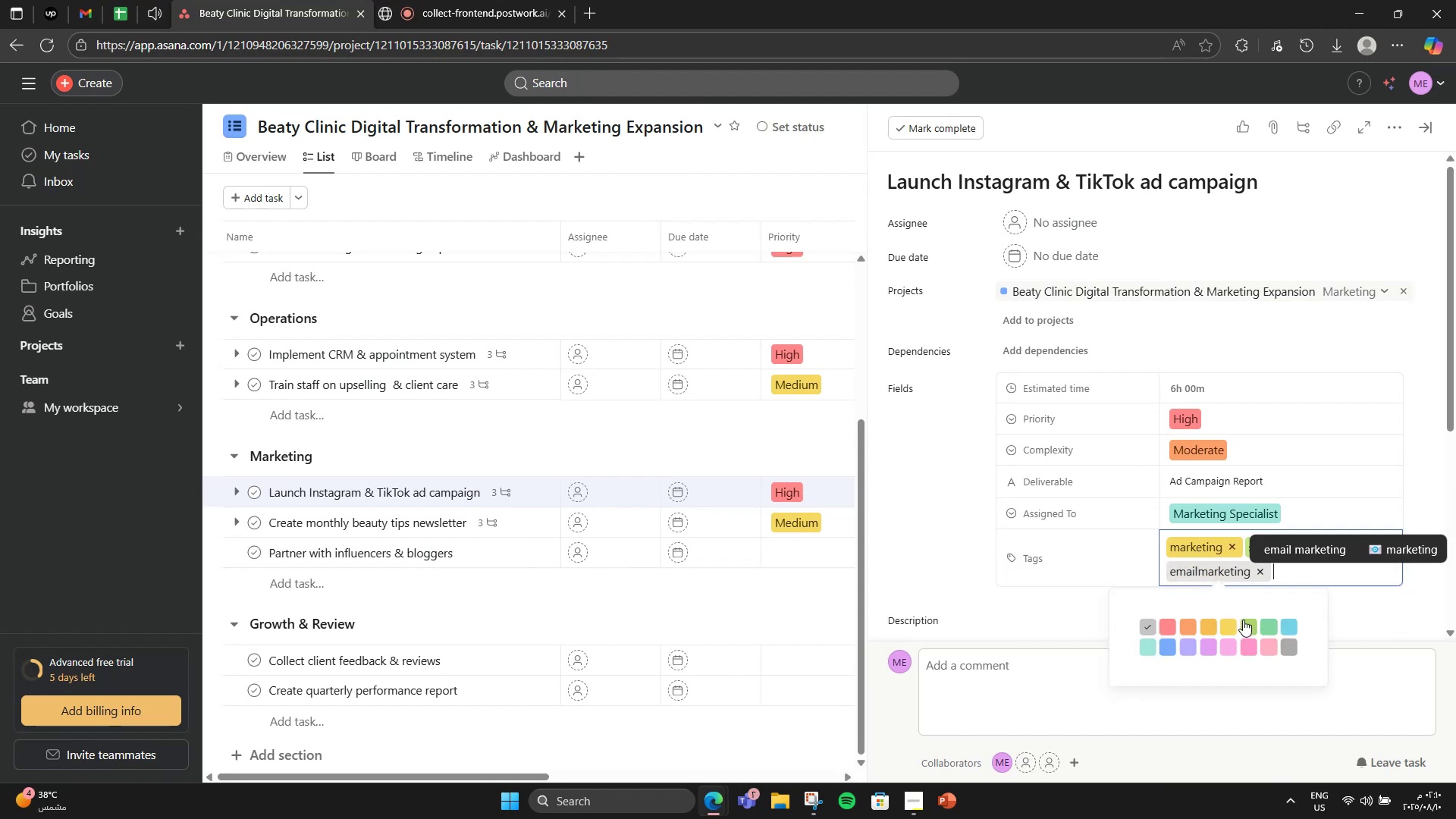 
left_click([1272, 628])
 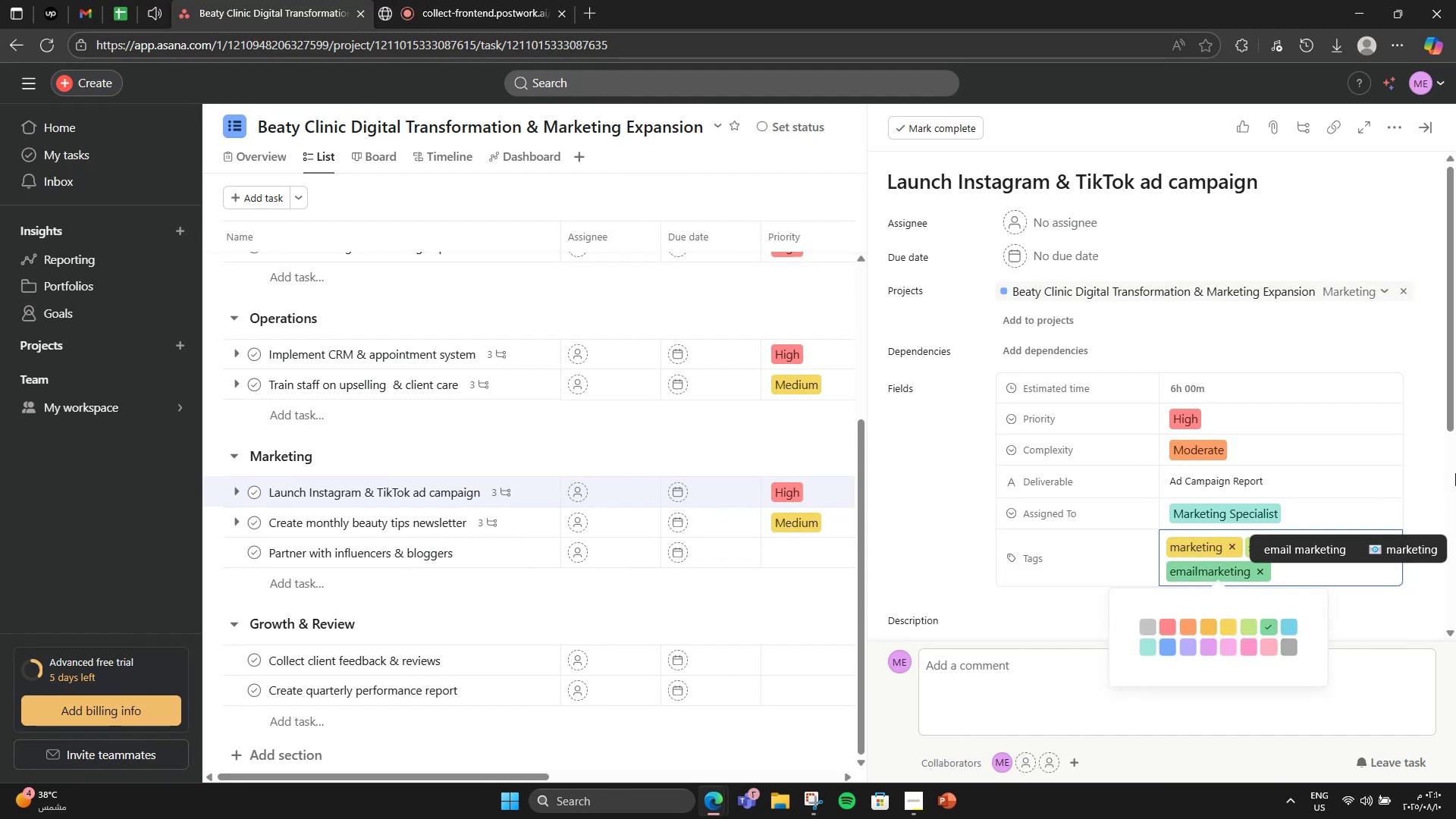 
left_click([1455, 473])
 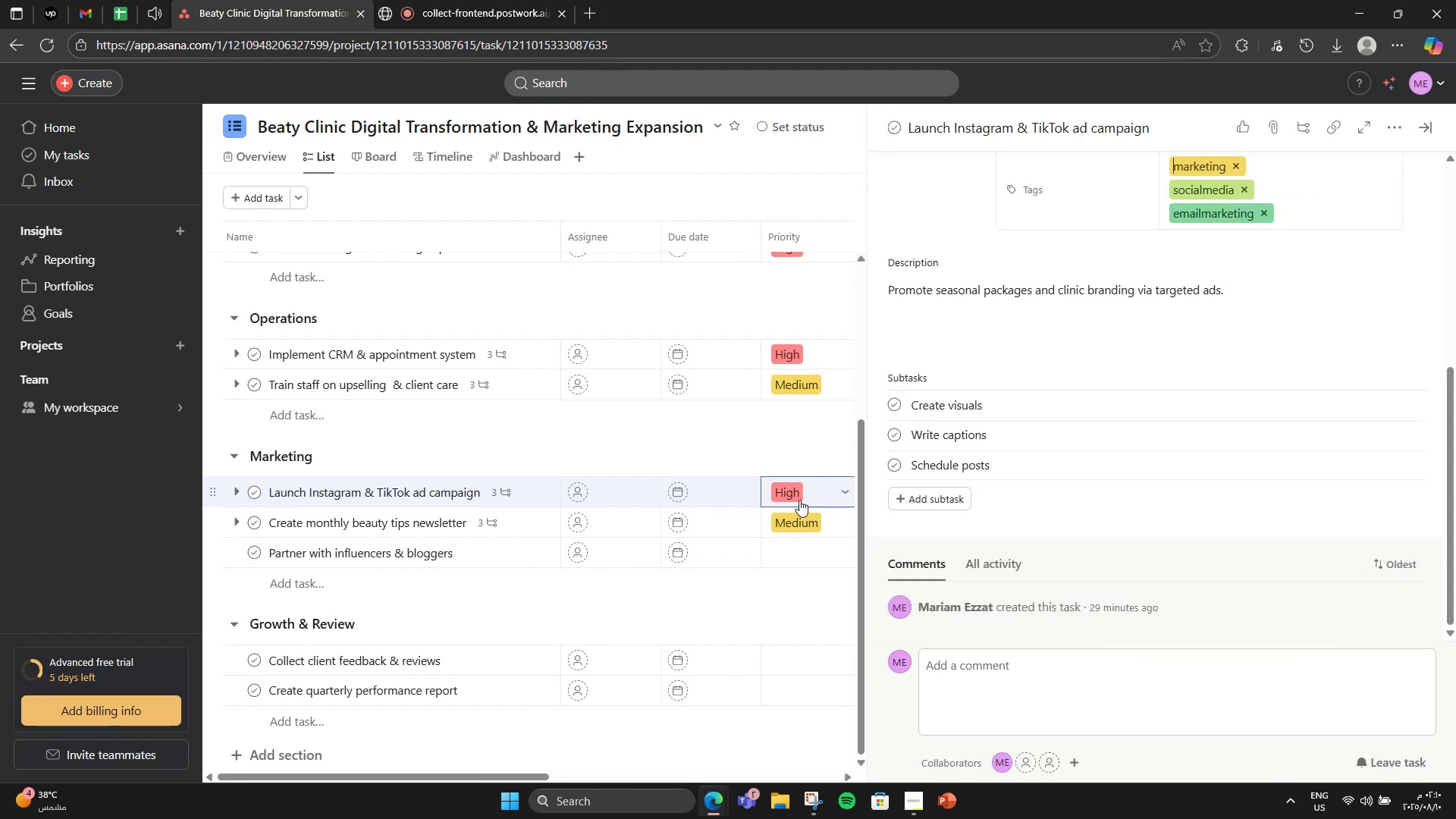 
scroll: coordinate [1373, 428], scroll_direction: up, amount: 3.0
 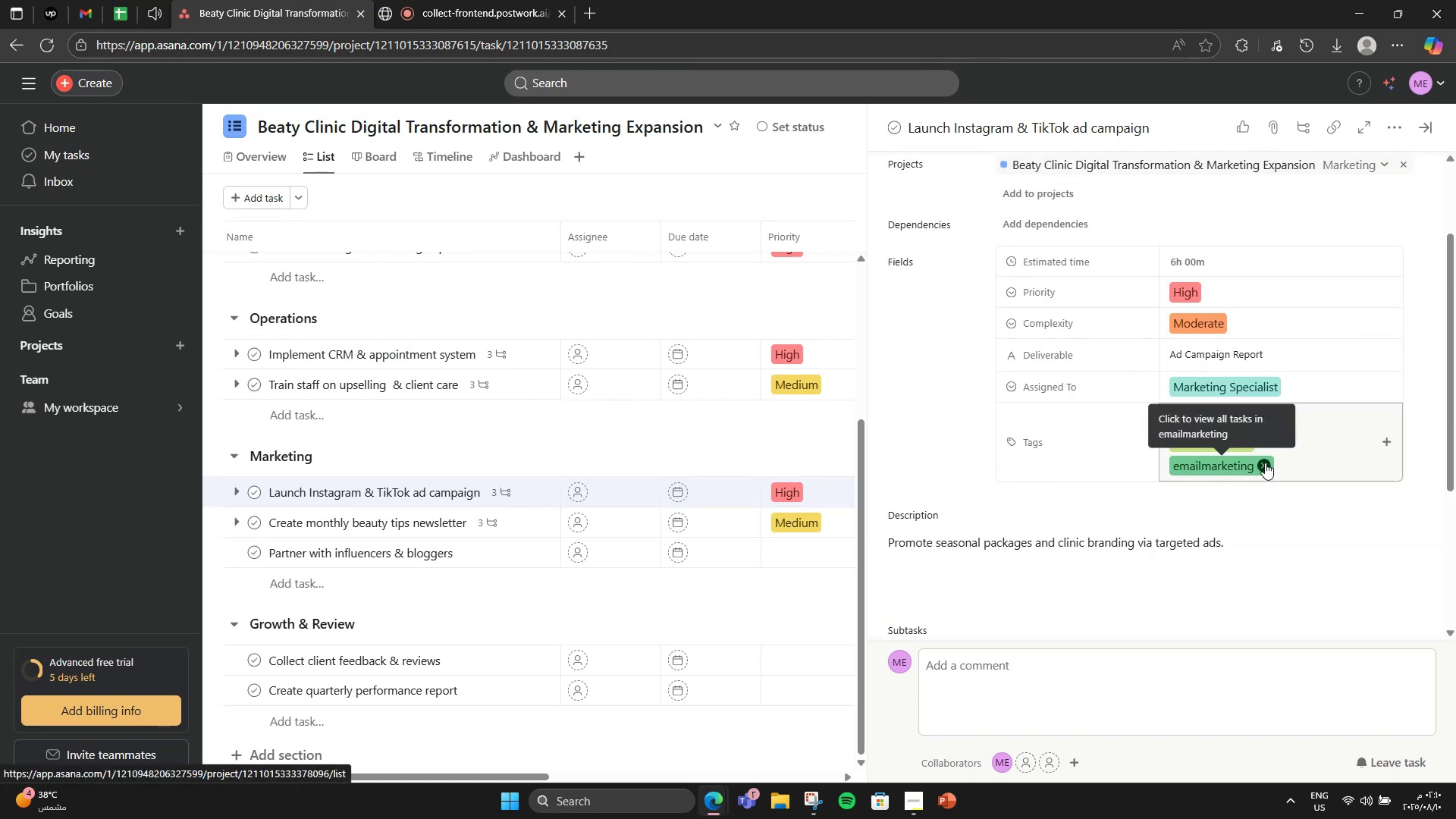 
left_click([1265, 463])
 